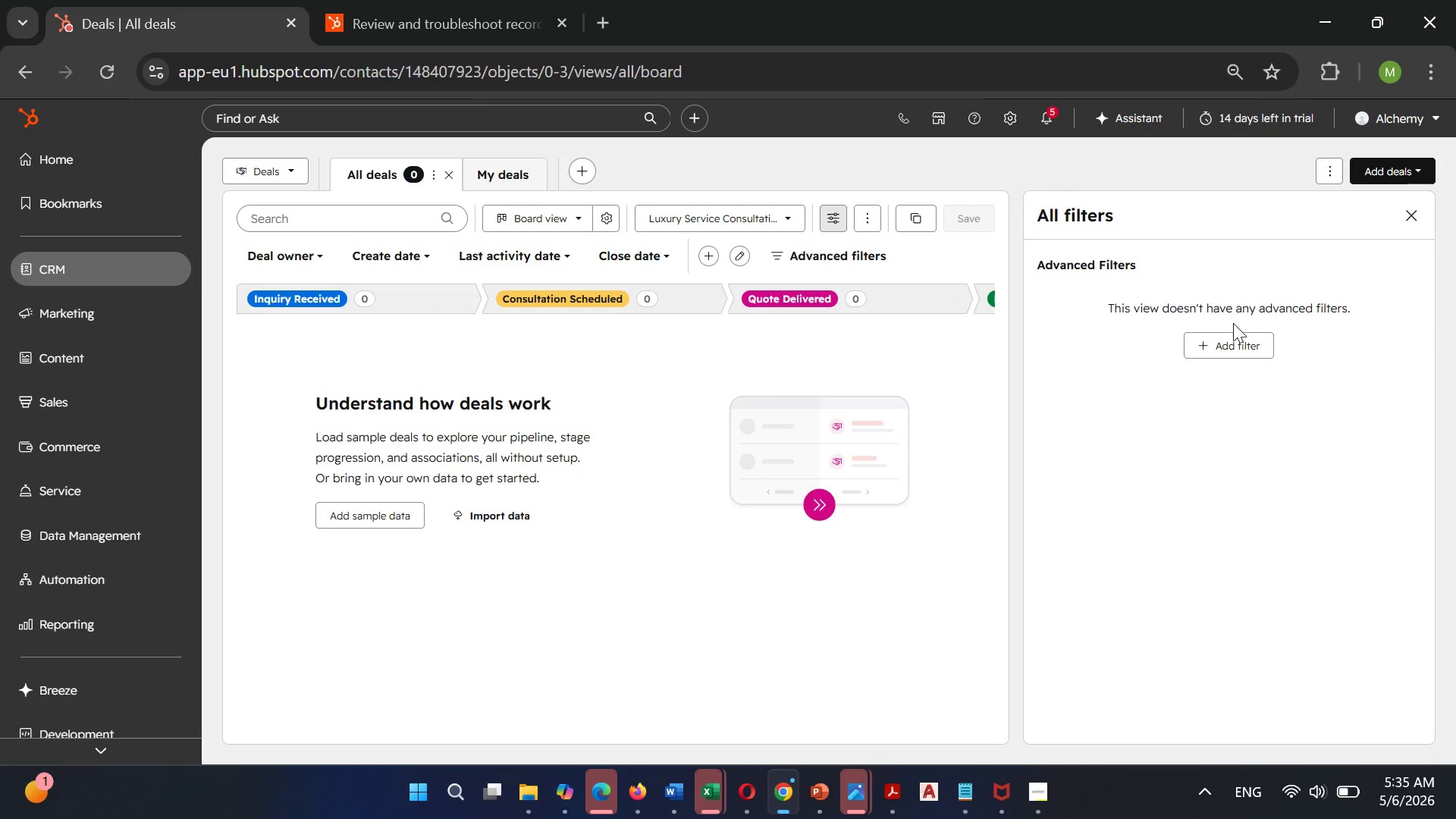 
left_click([1231, 335])
 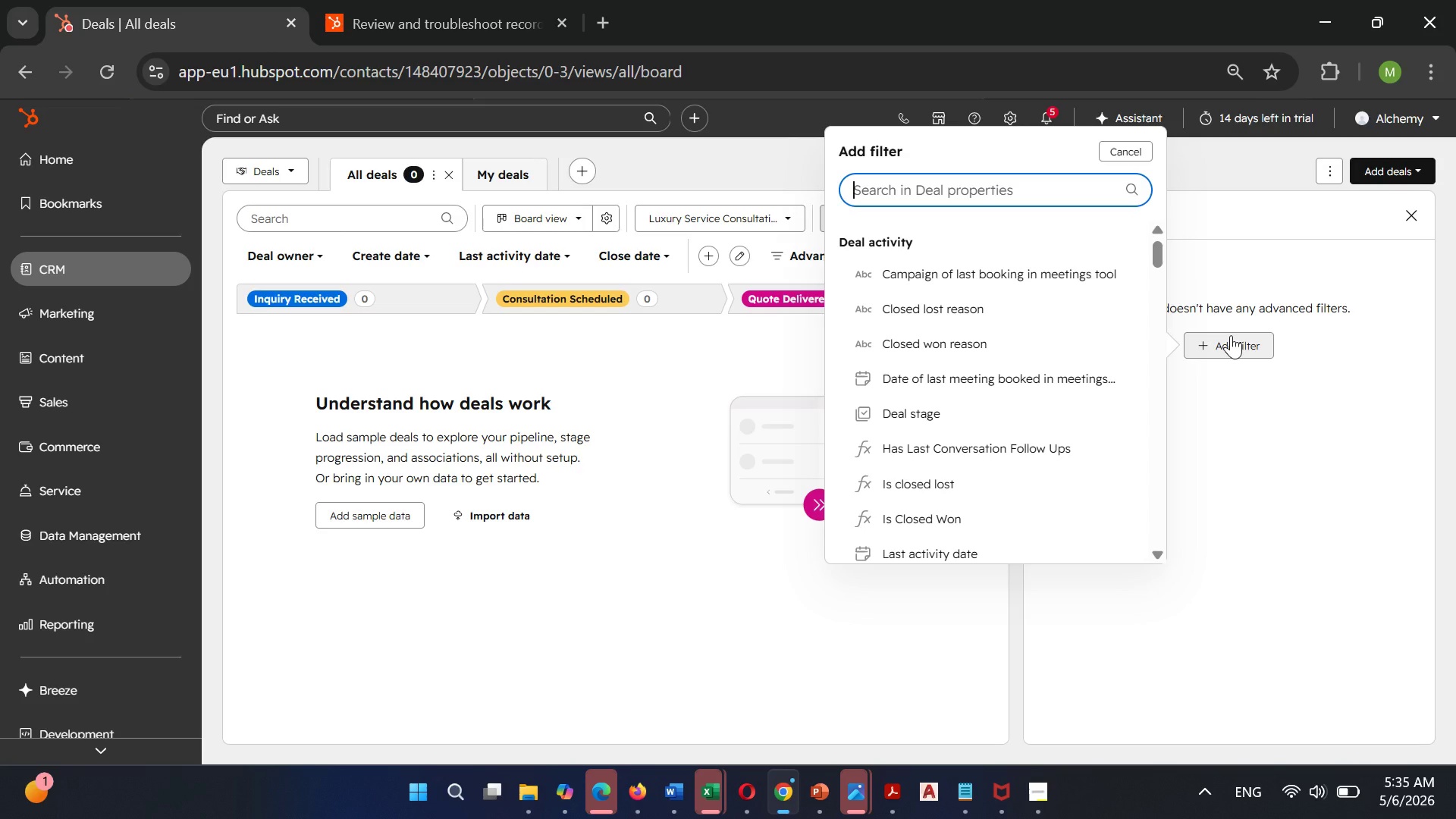 
wait(8.57)
 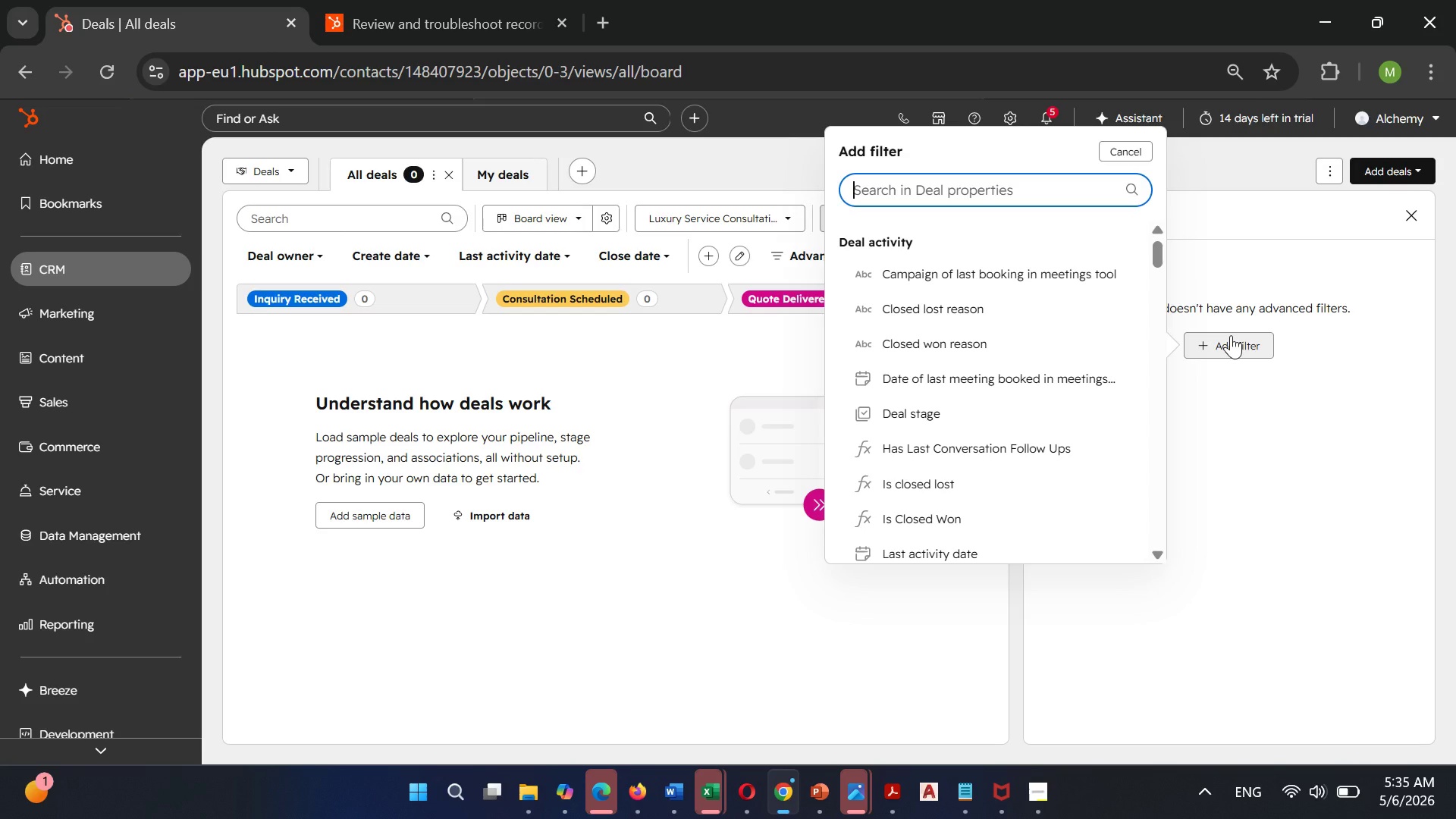 
mouse_move([714, 780])
 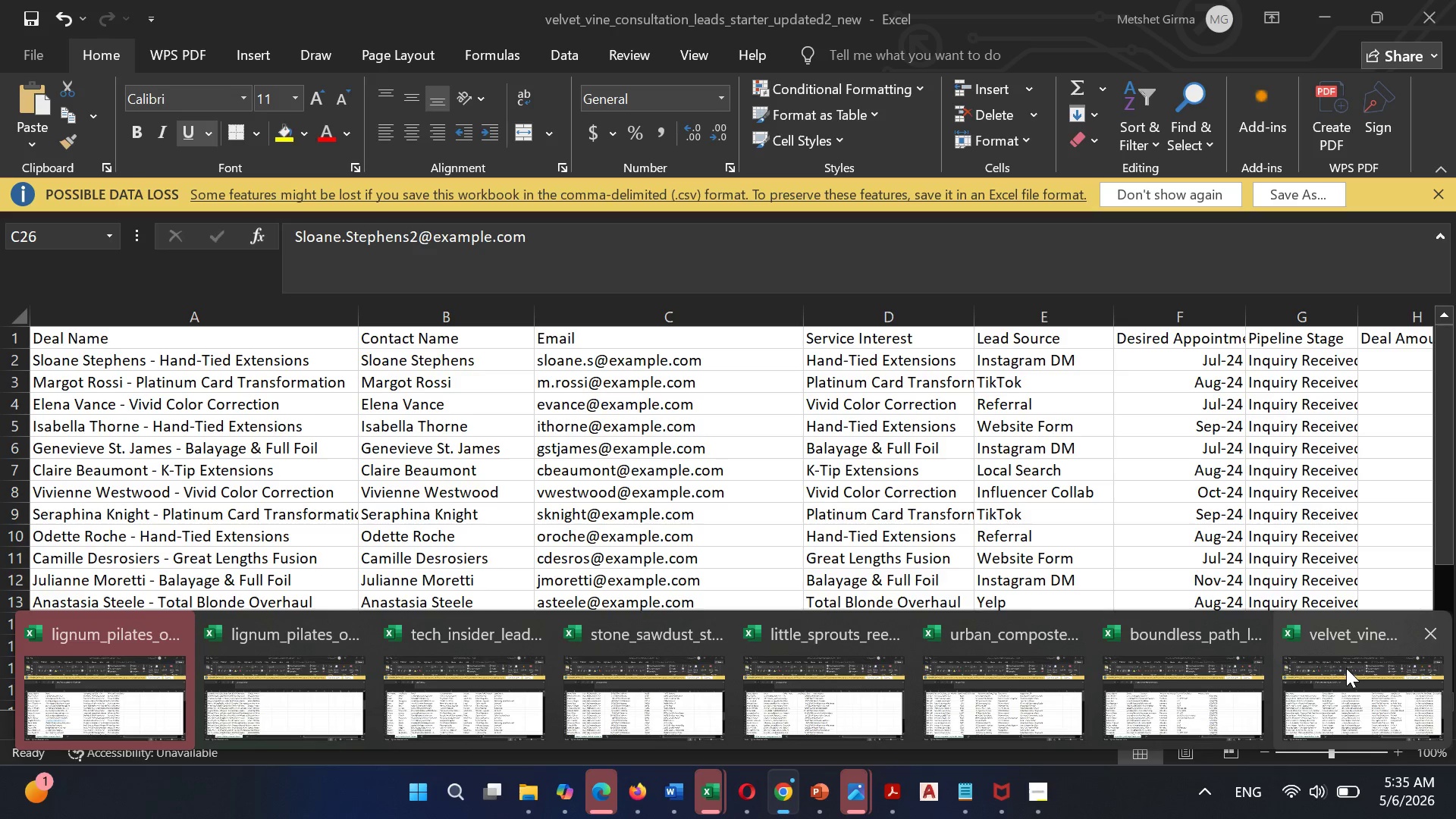 
wait(14.83)
 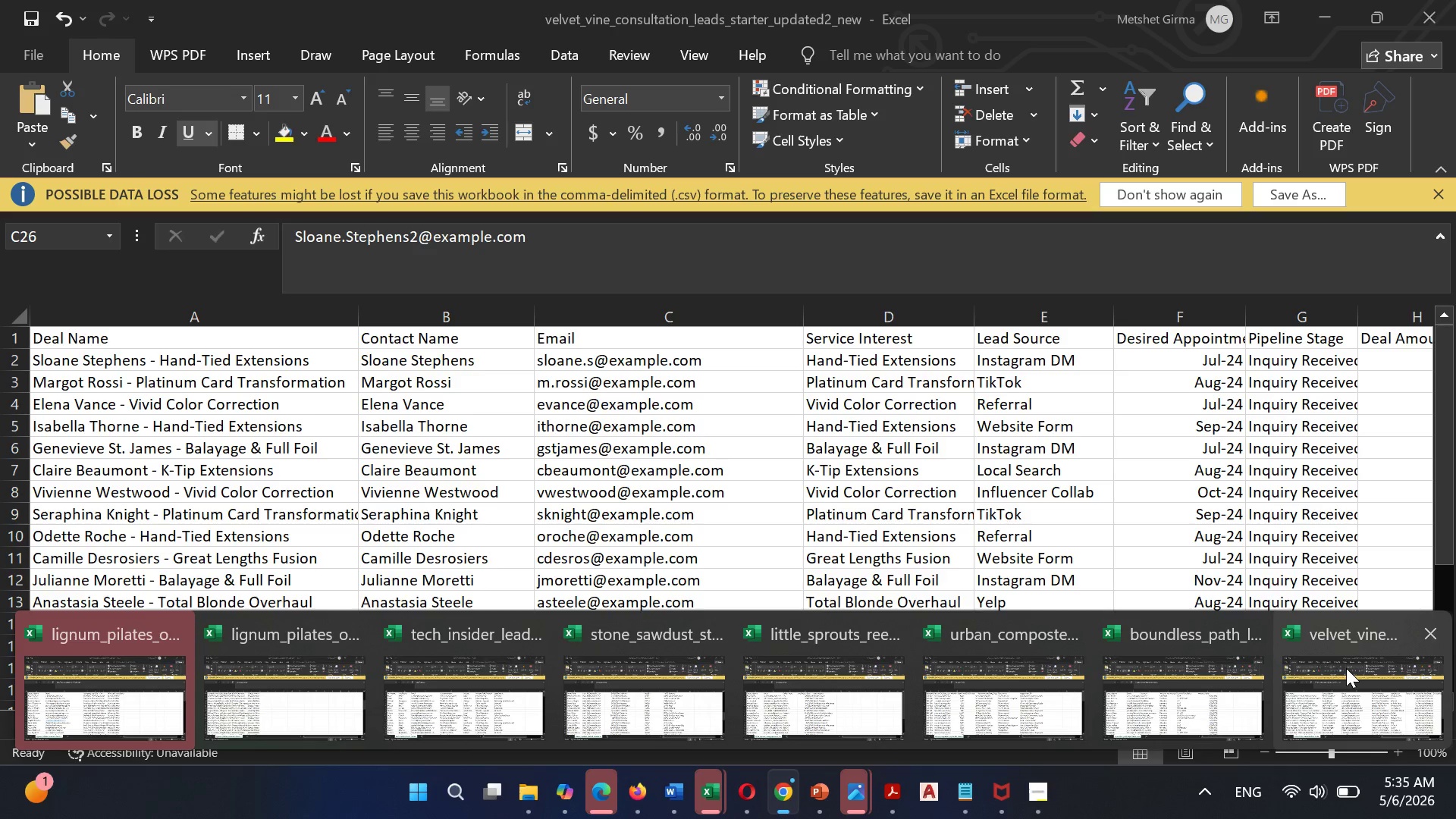 
type(Deal A)
key(Backspace)
type(amou)
key(Backspace)
key(Backspace)
key(Backspace)
key(Backspace)
key(Backspace)
 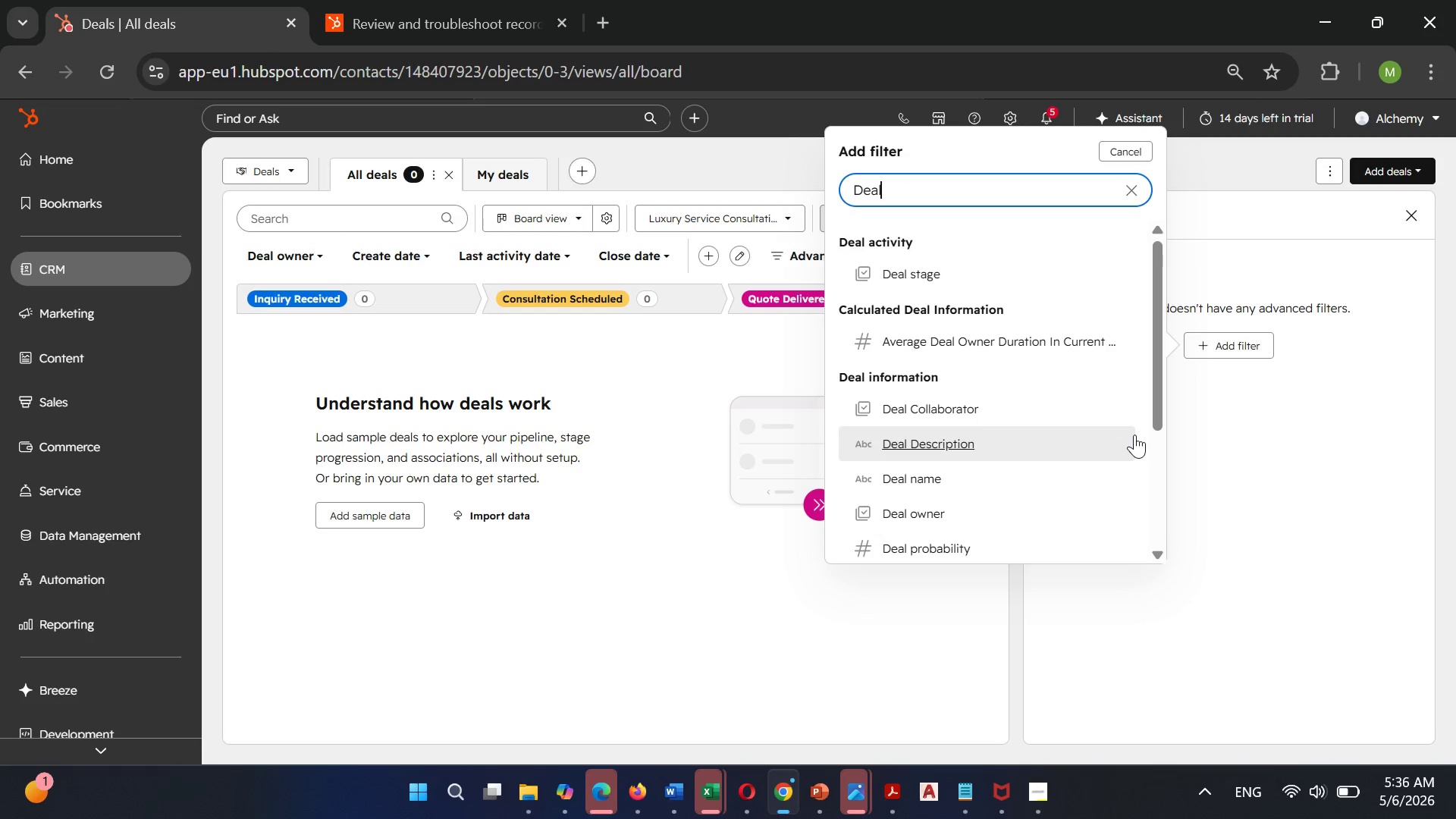 
wait(12.86)
 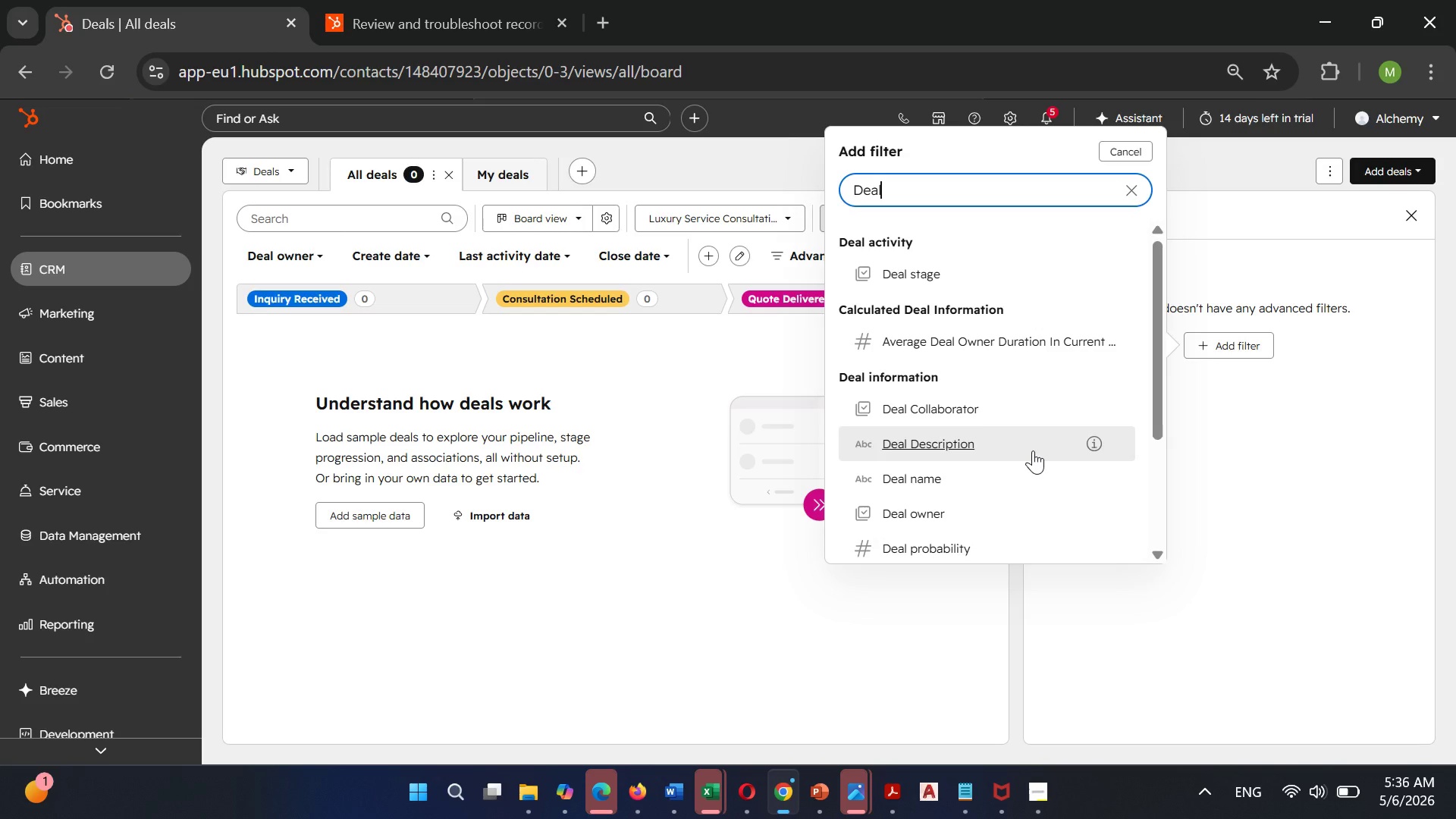 
left_click([63, 268])
 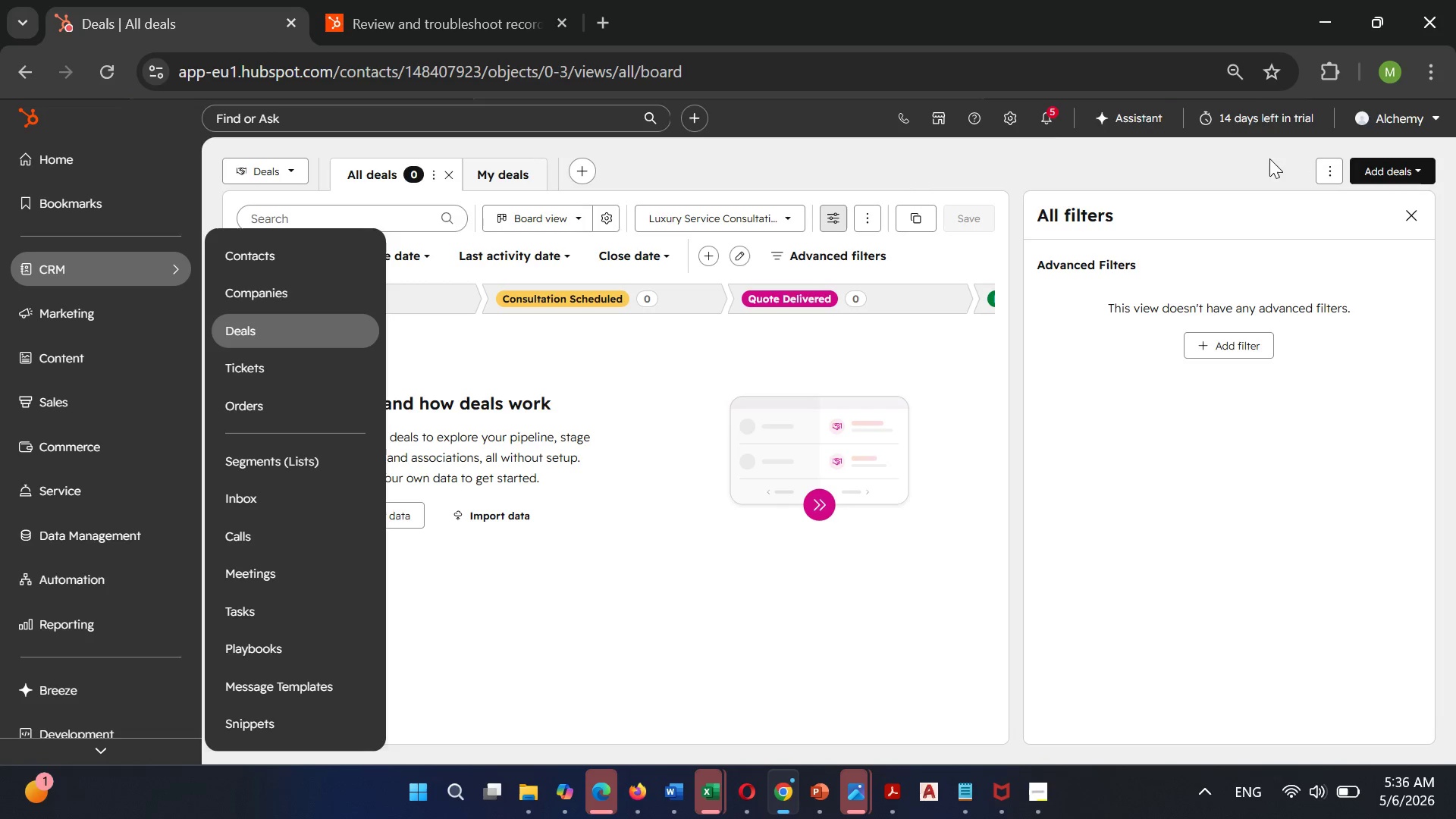 
wait(6.03)
 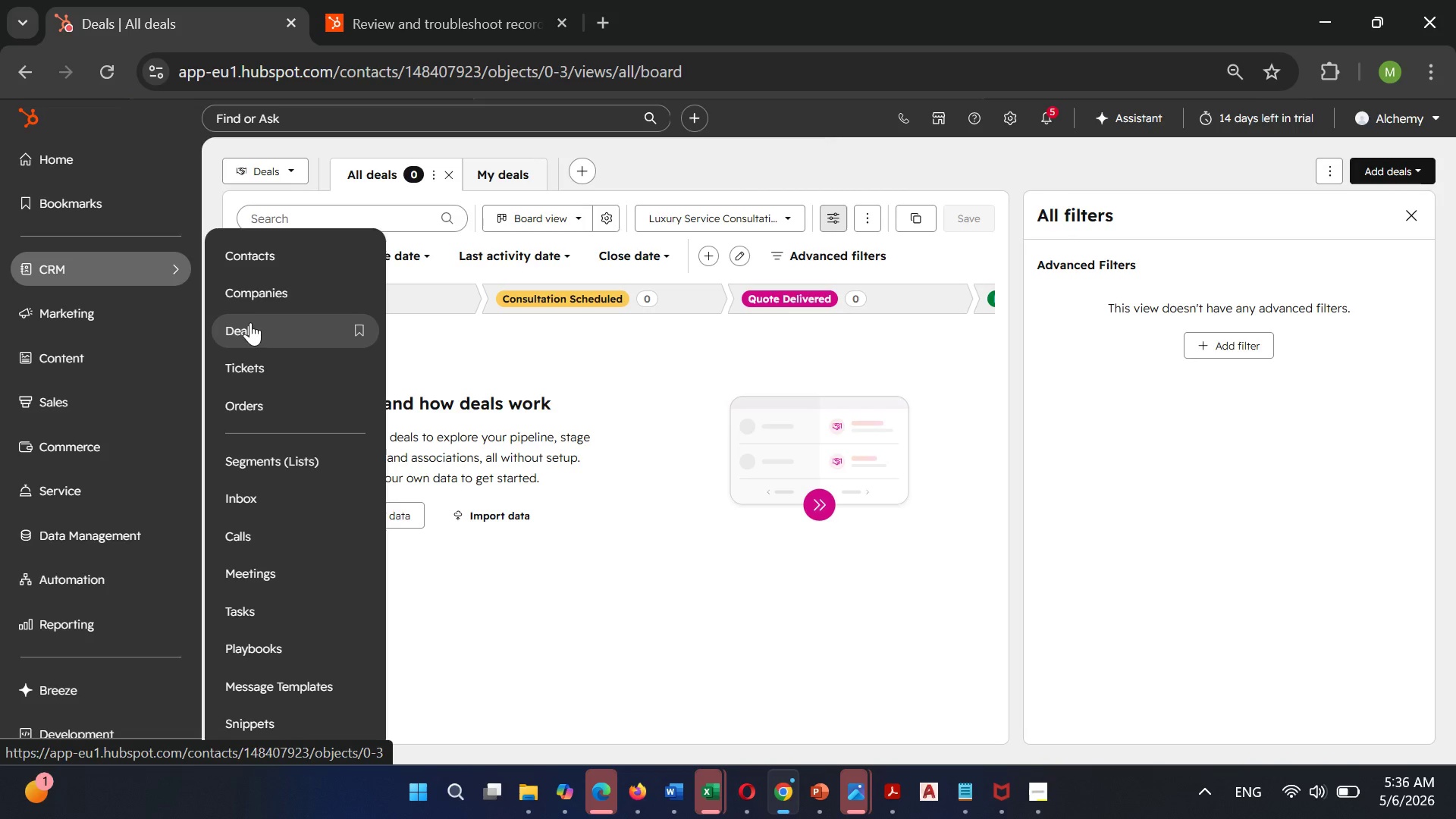 
left_click([1013, 118])
 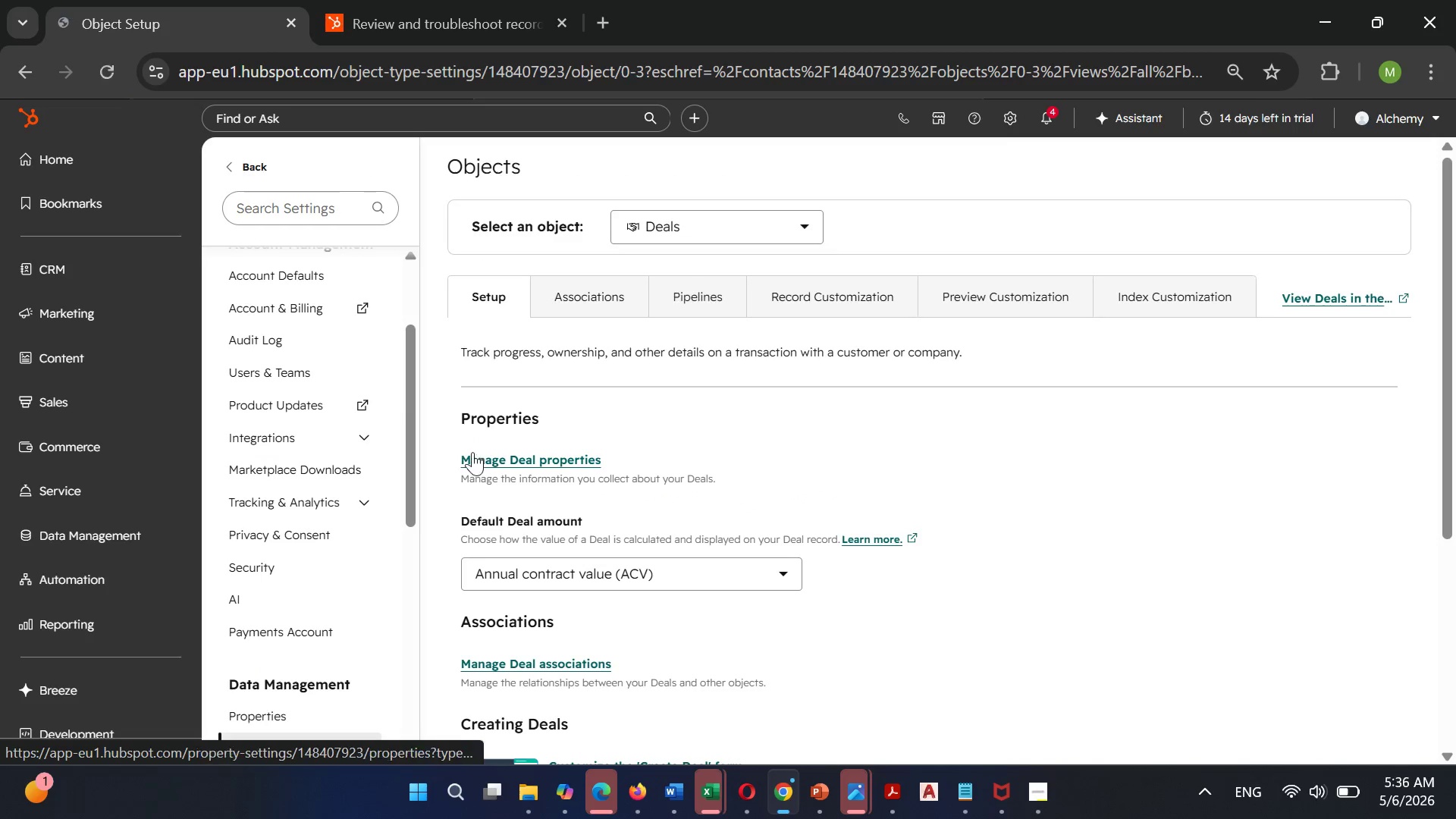 
scroll: coordinate [257, 635], scroll_direction: down, amount: 3.0
 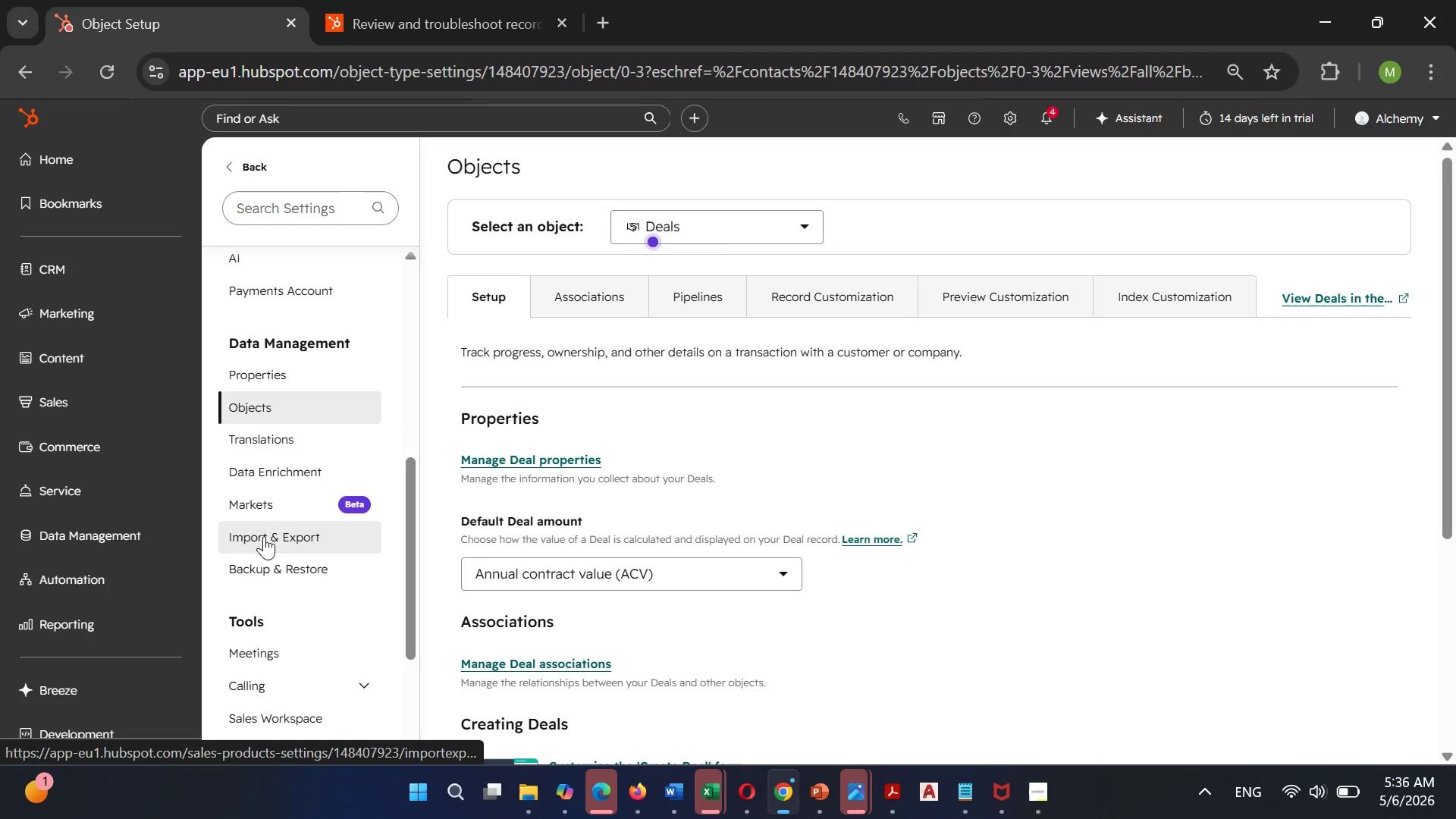 
left_click([264, 536])
 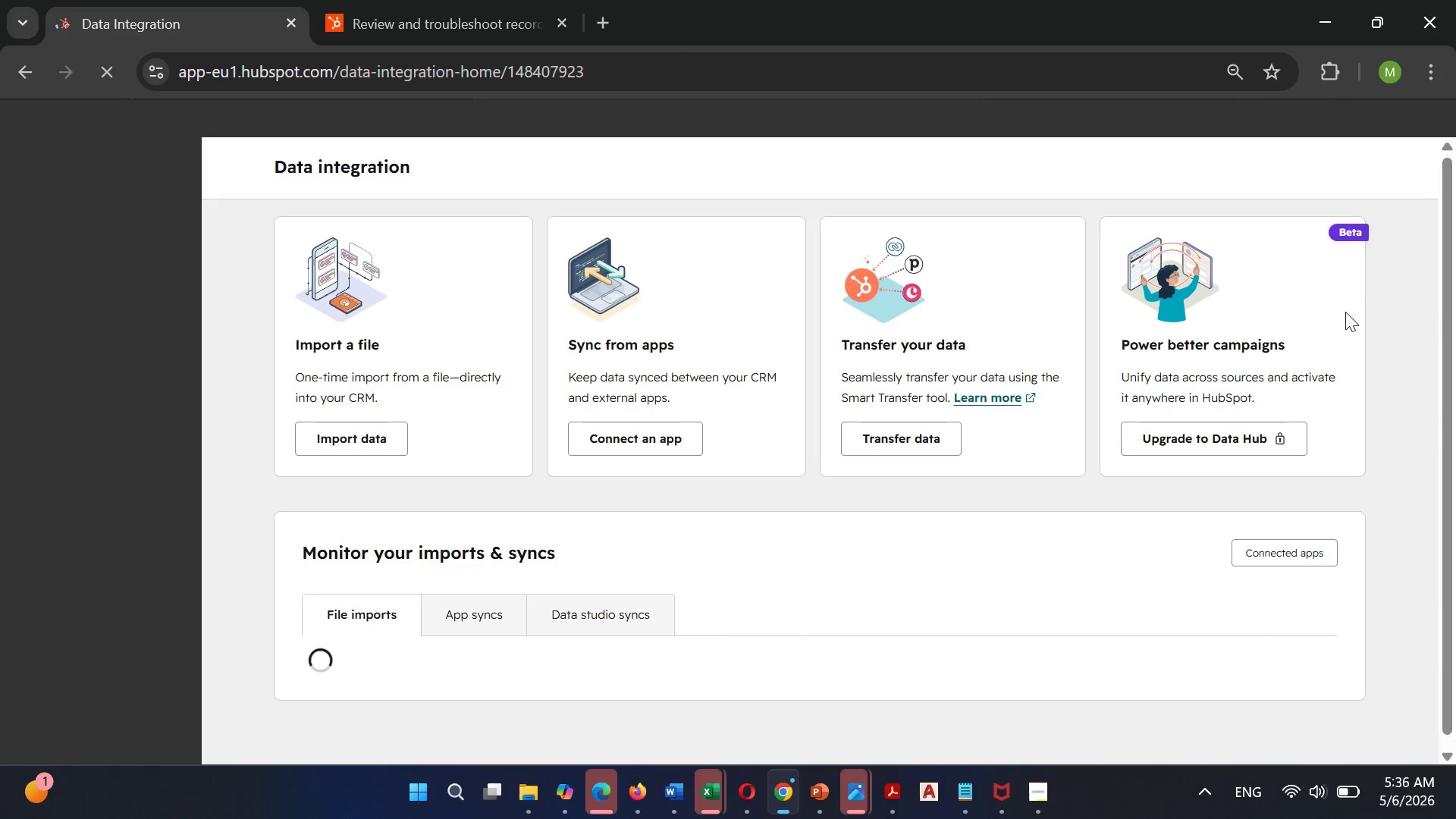 
wait(7.44)
 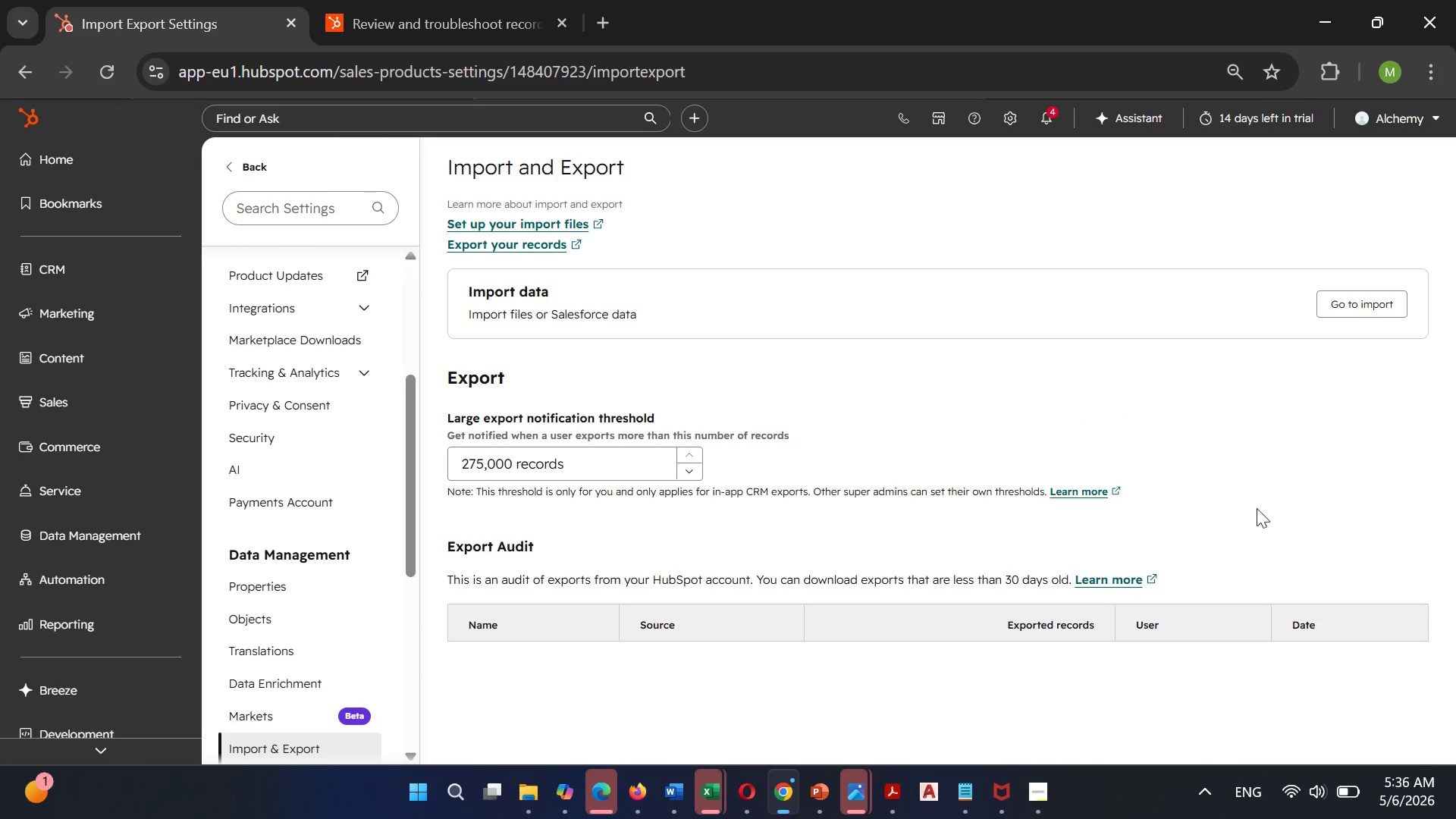 
left_click([340, 438])
 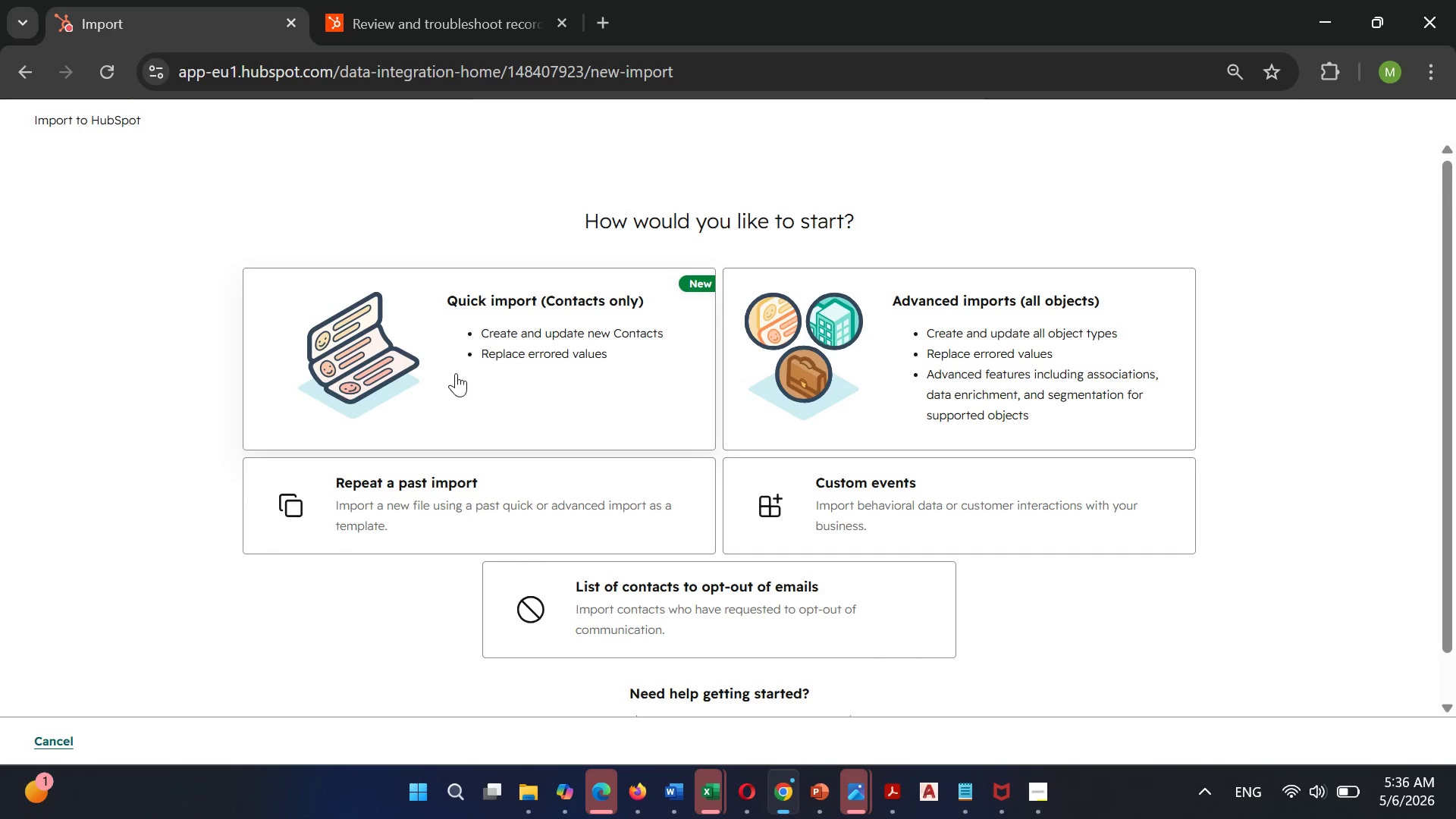 
left_click([456, 372])
 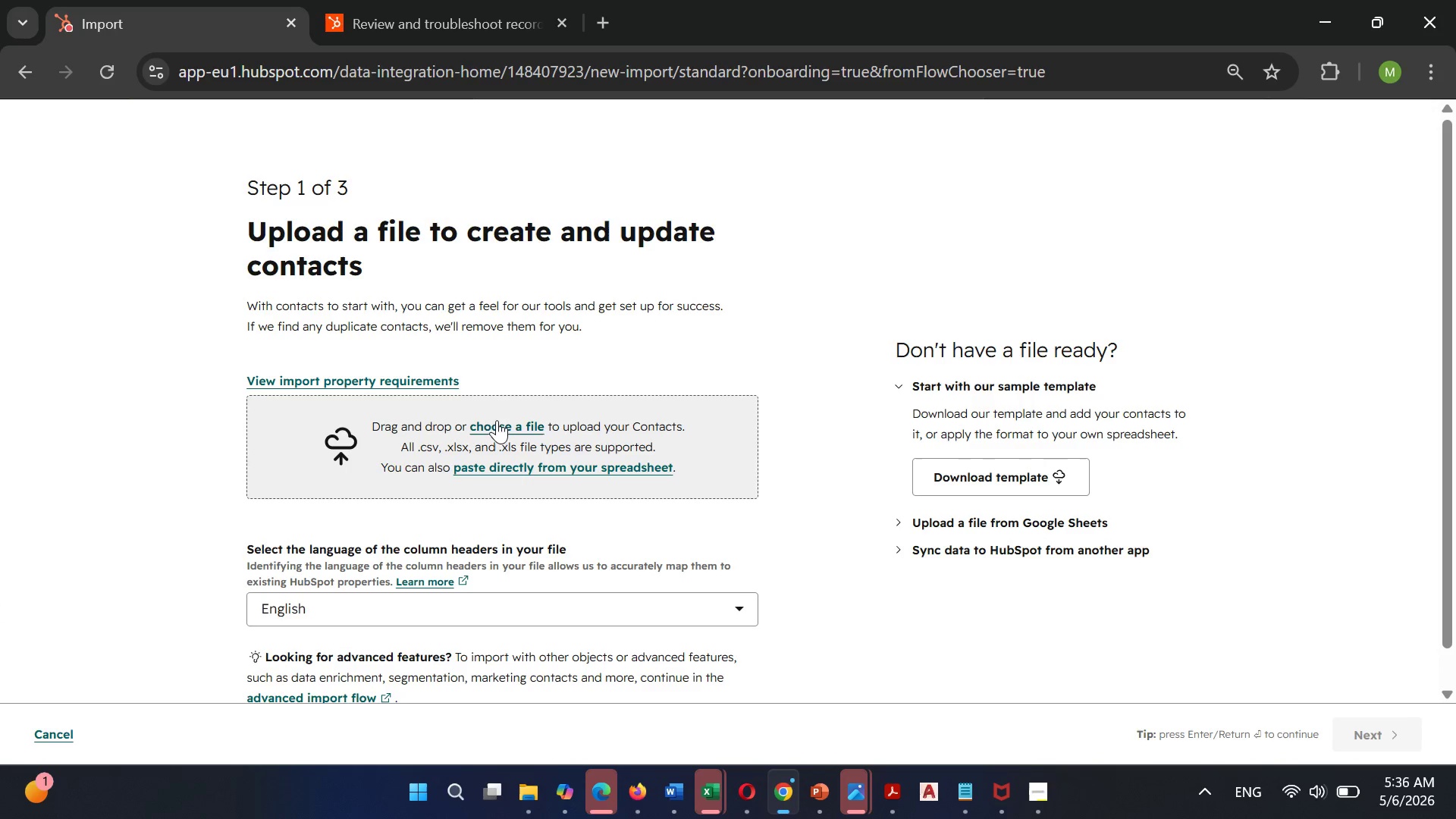 
left_click([500, 422])
 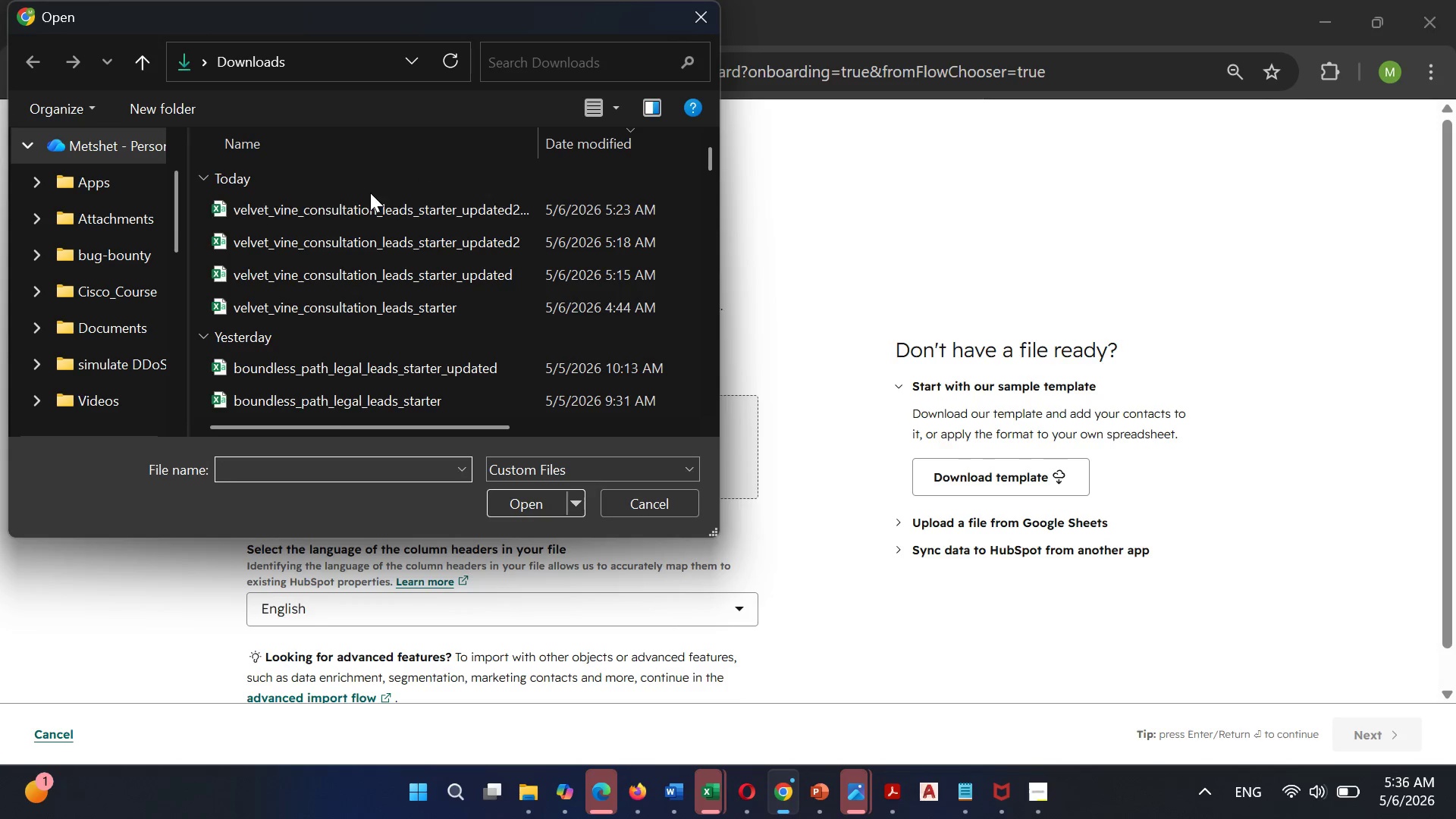 
left_click([350, 207])
 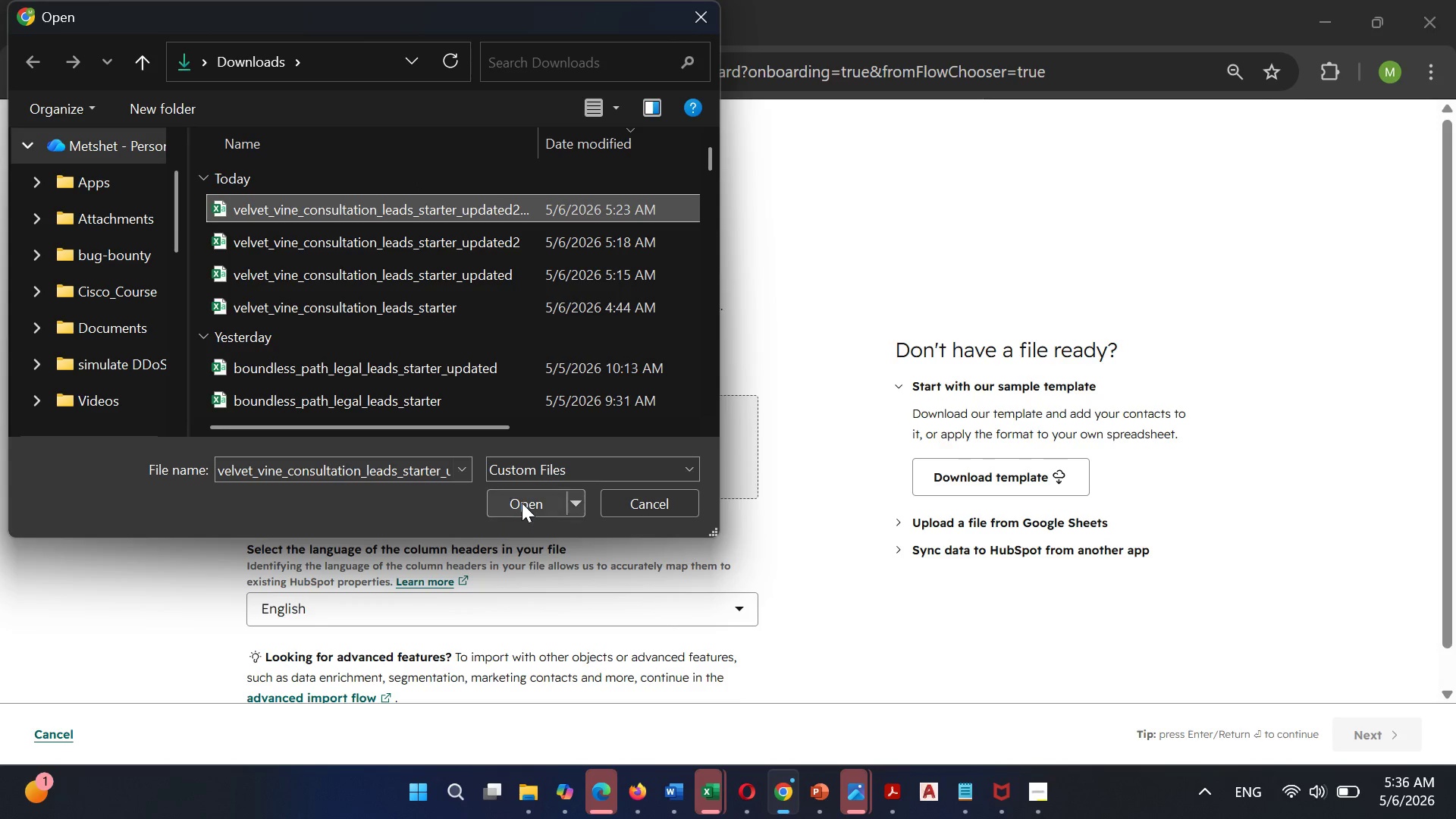 
left_click([522, 502])
 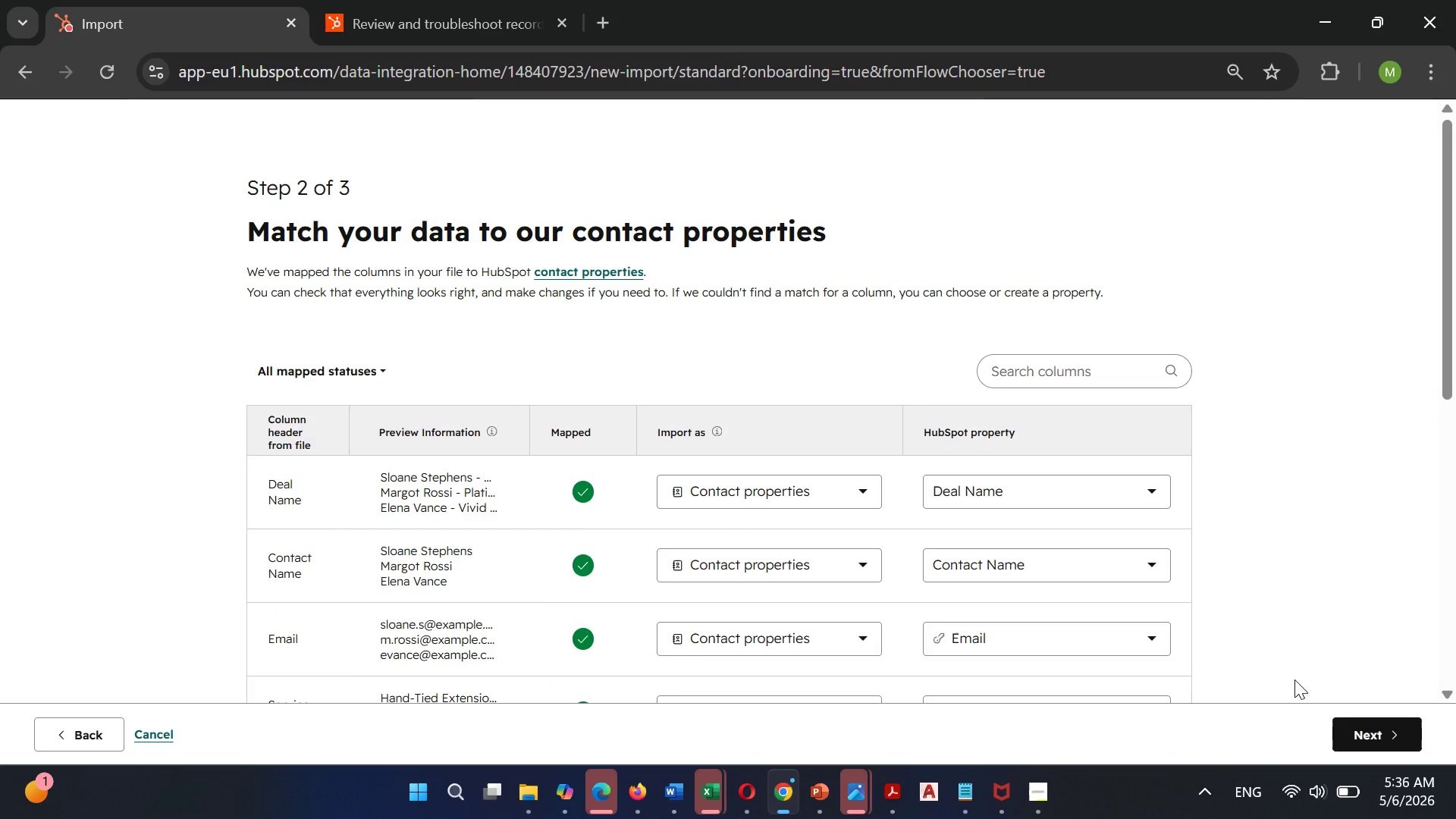 
scroll: coordinate [815, 423], scroll_direction: down, amount: 1.0
 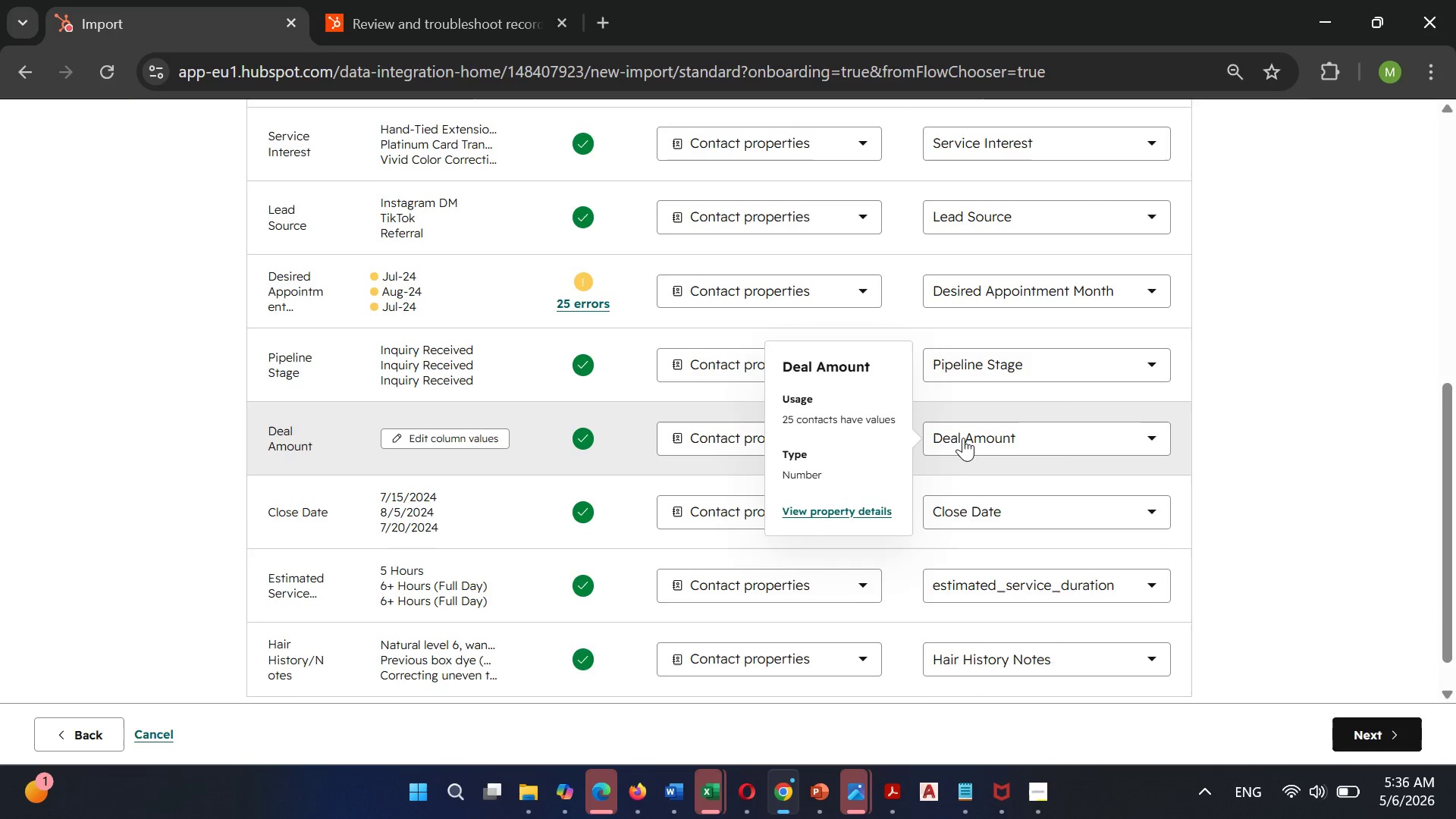 
left_click([963, 438])
 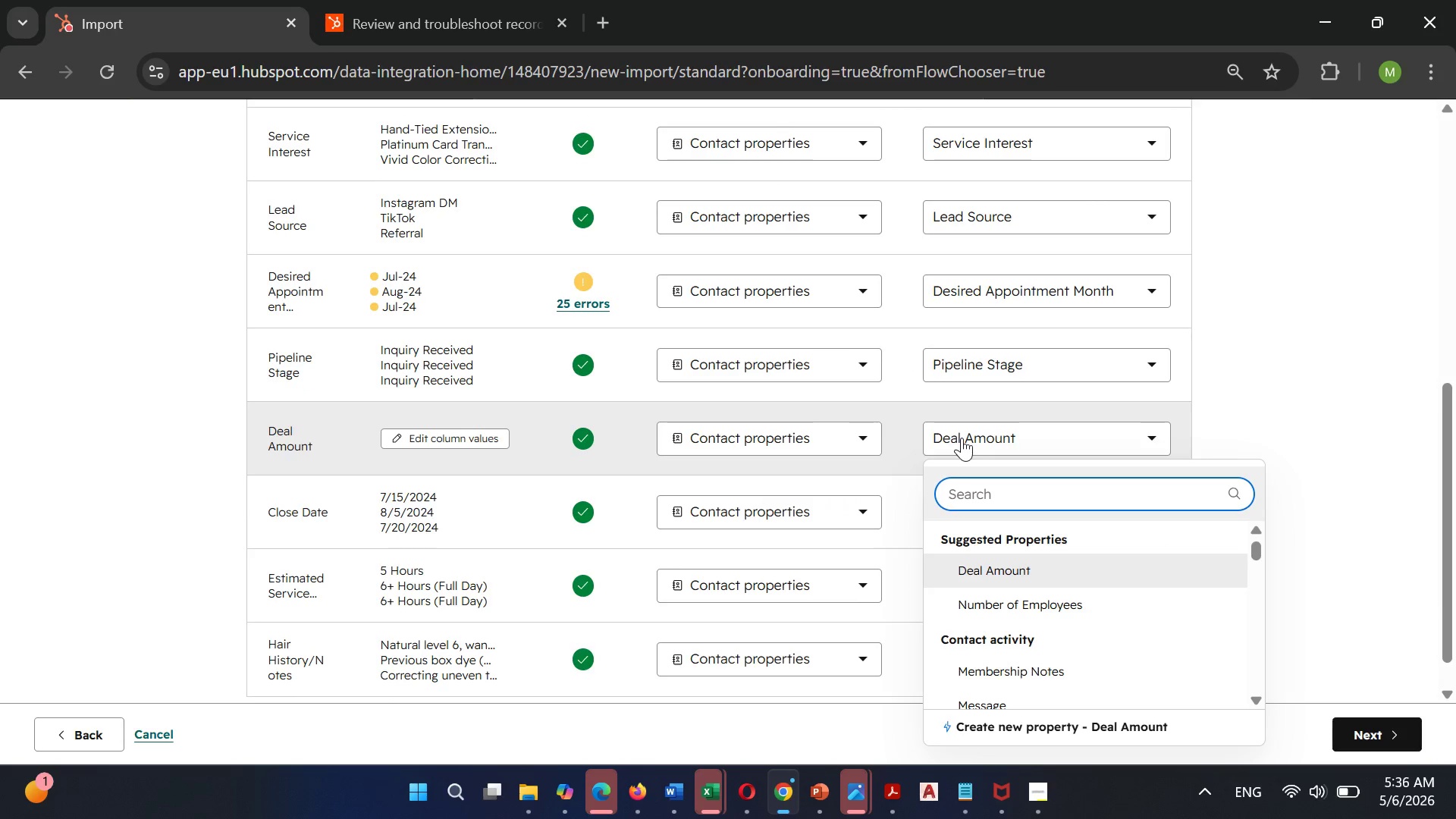 
scroll: coordinate [849, 402], scroll_direction: down, amount: 5.0
 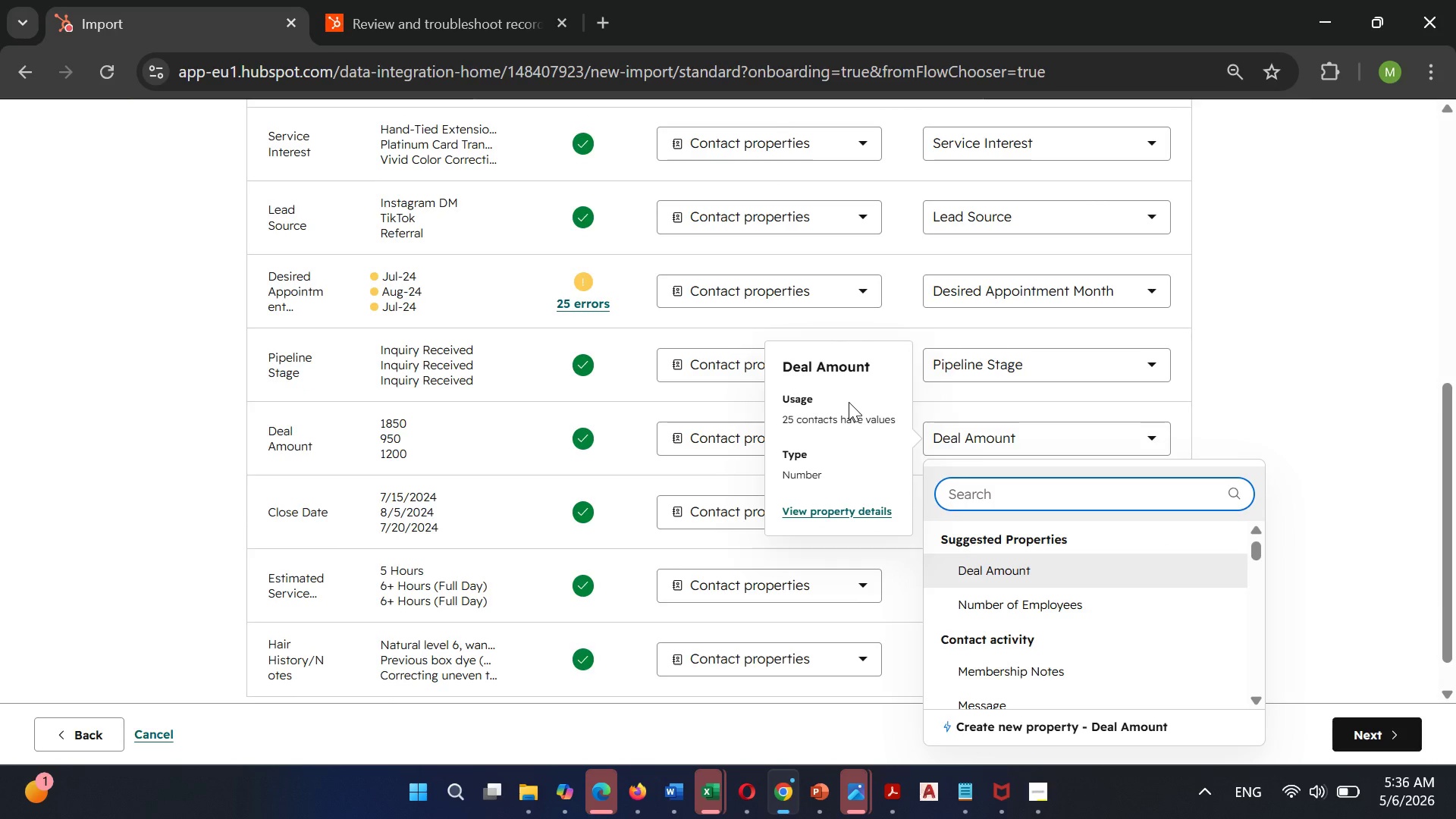 
scroll: coordinate [849, 402], scroll_direction: none, amount: 0.0
 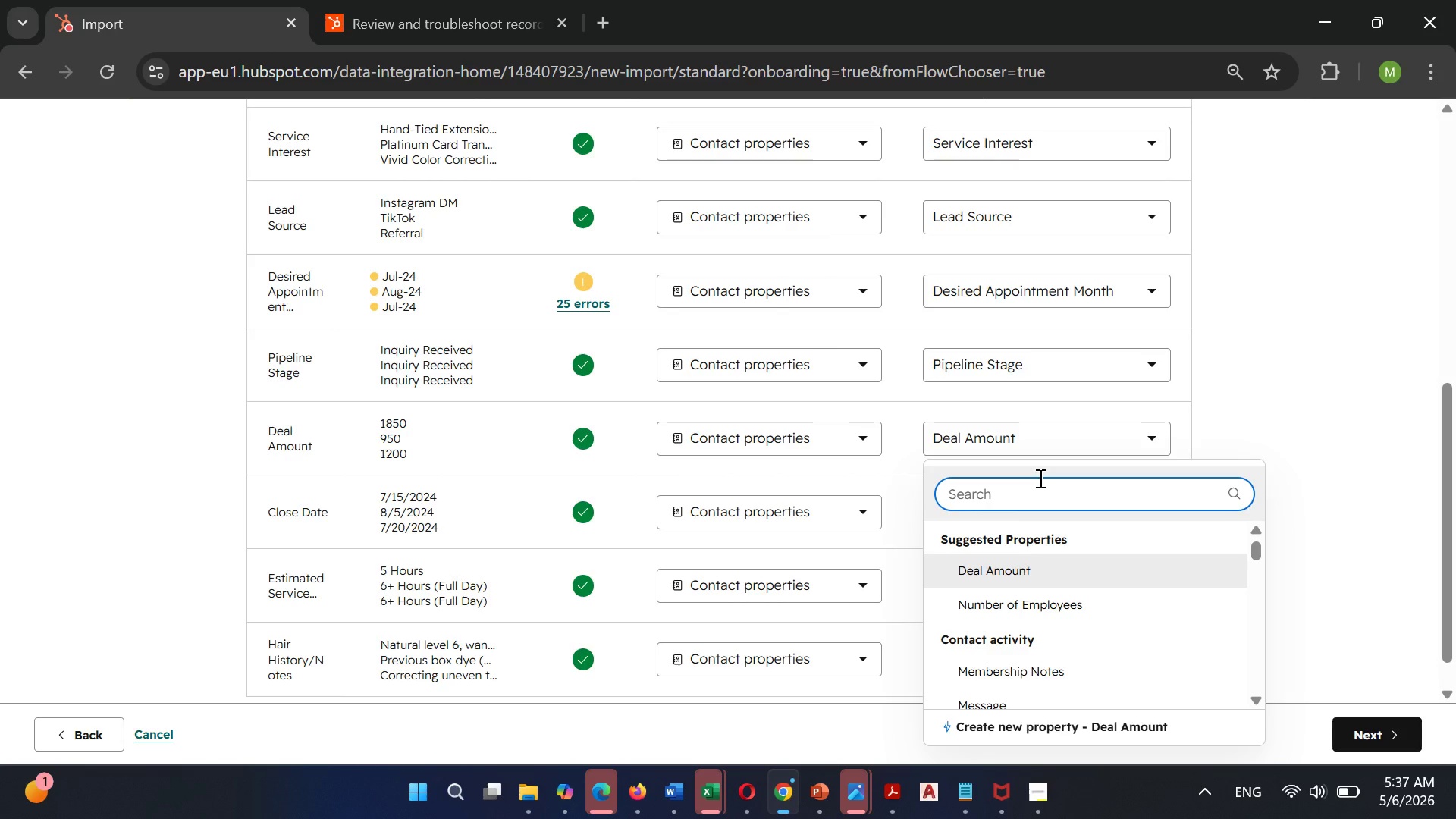 
wait(8.78)
 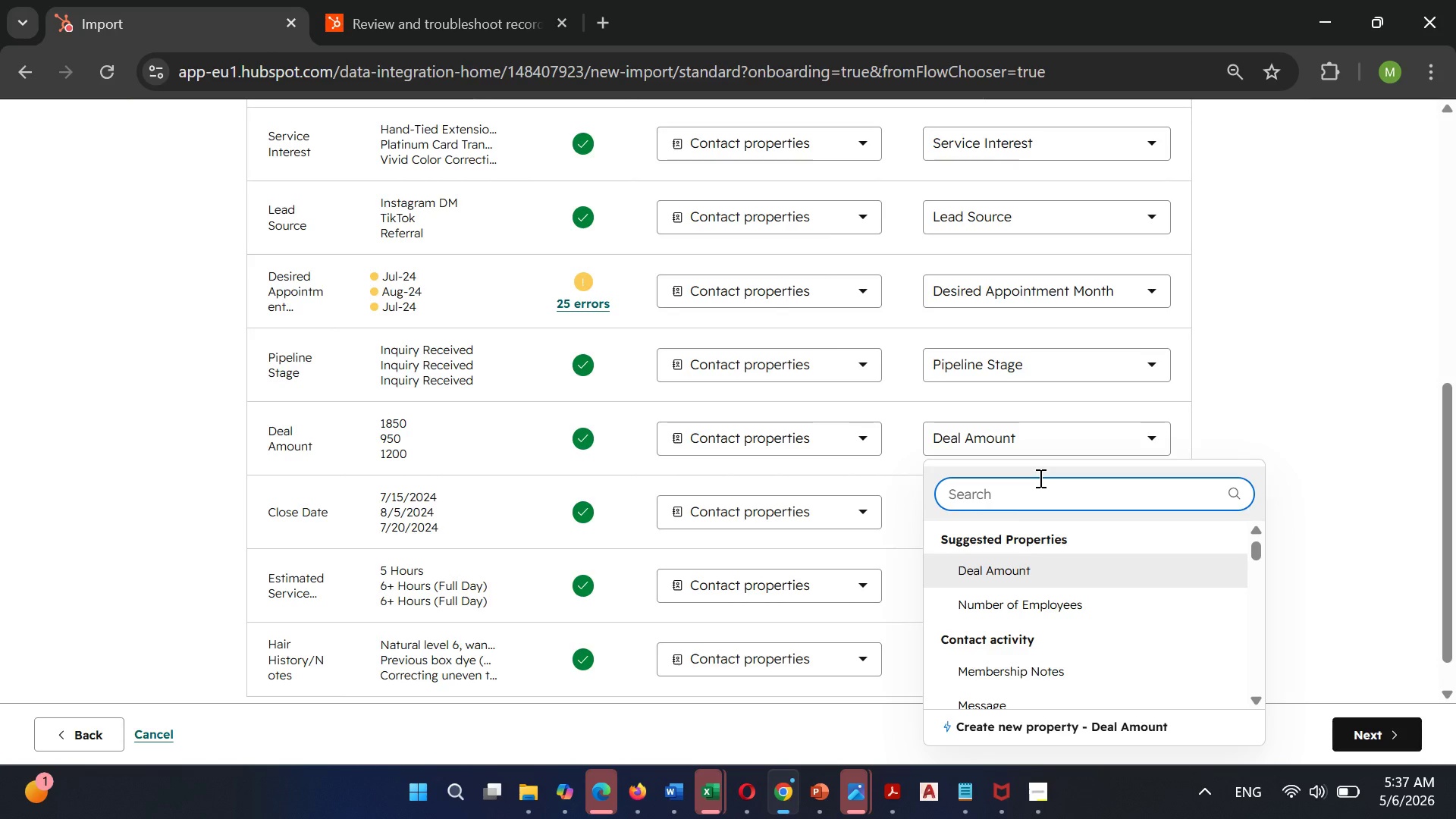 
left_click([1001, 569])
 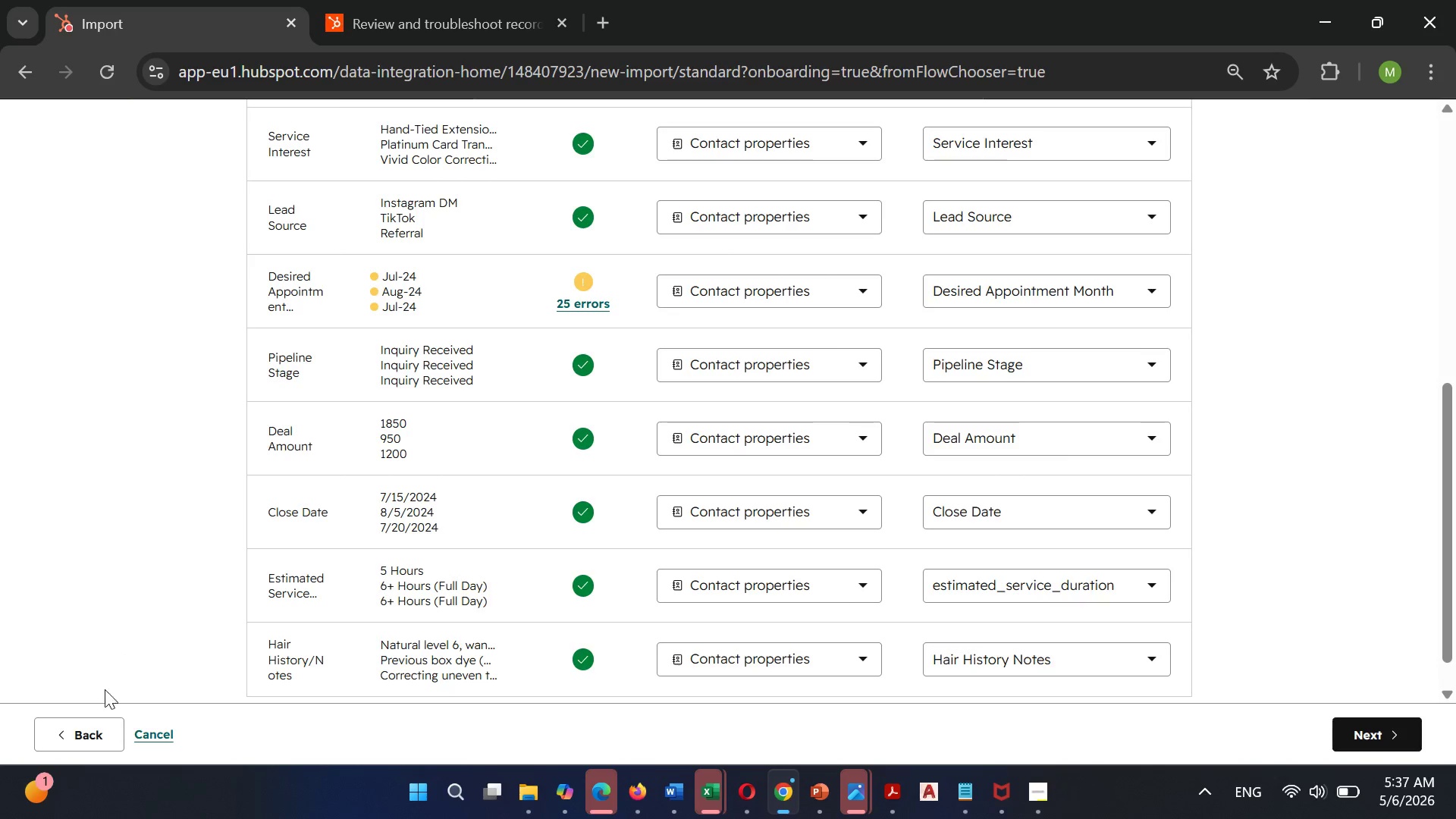 
wait(5.36)
 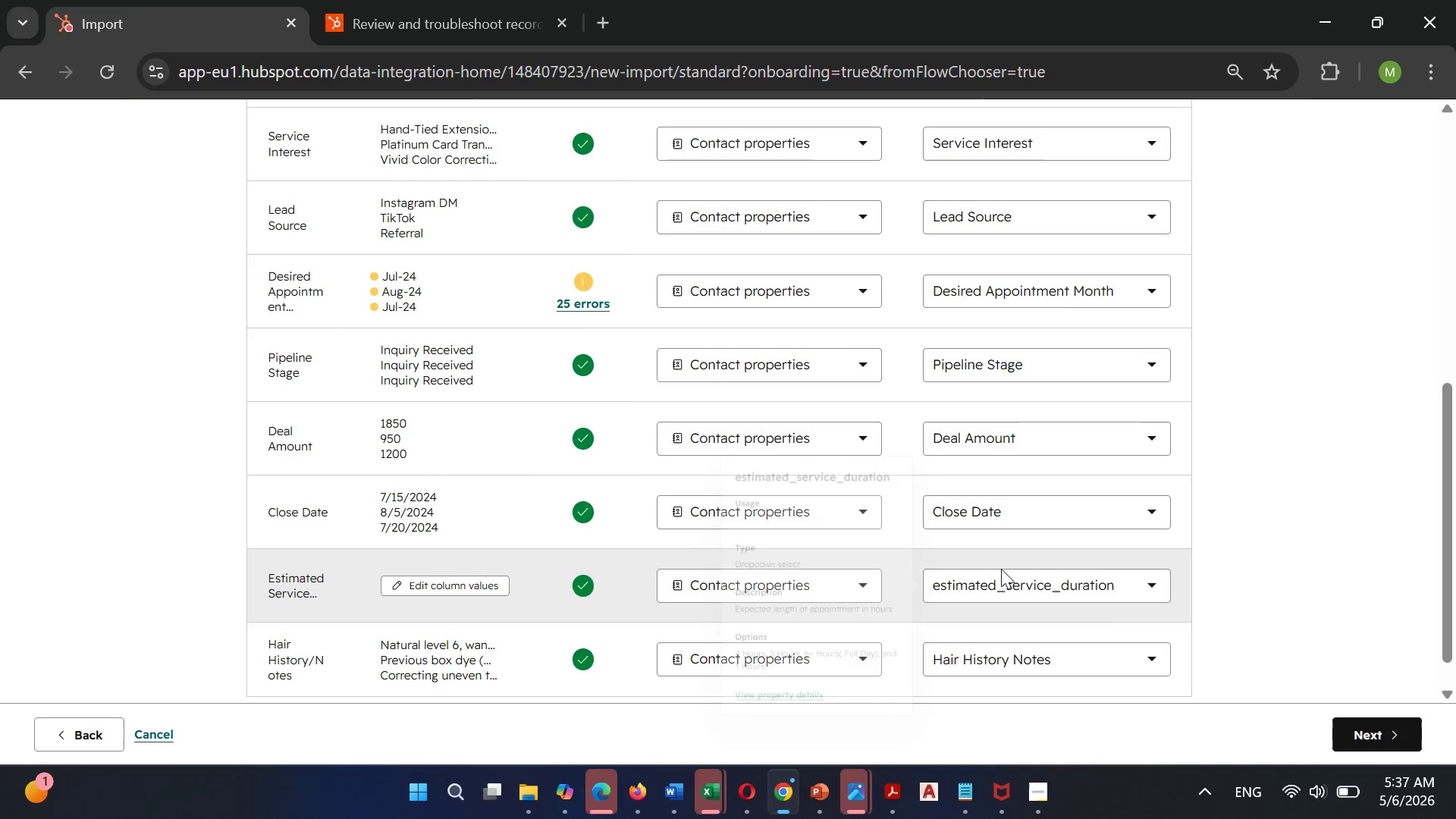 
left_click([88, 723])
 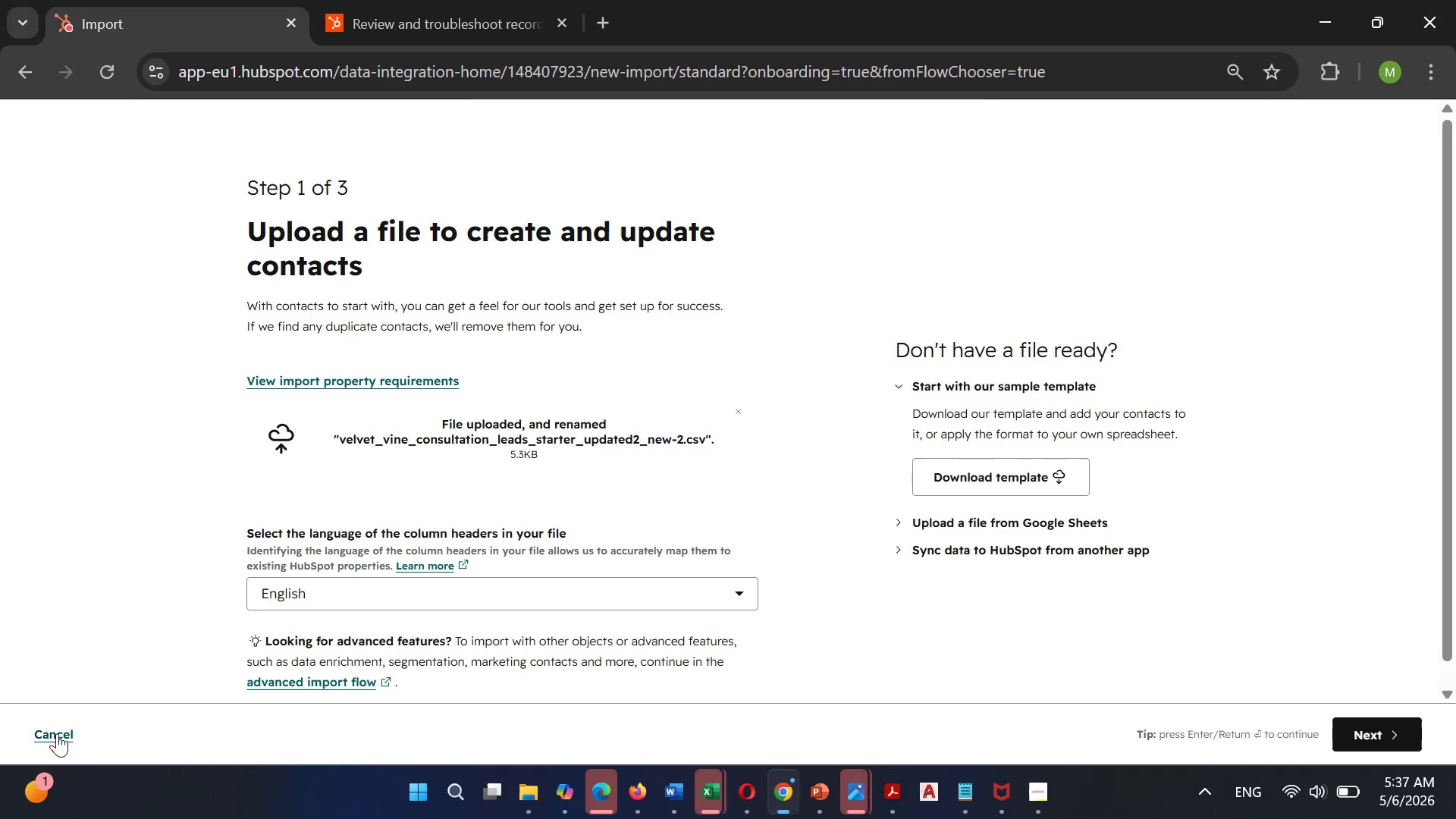 
left_click([57, 733])
 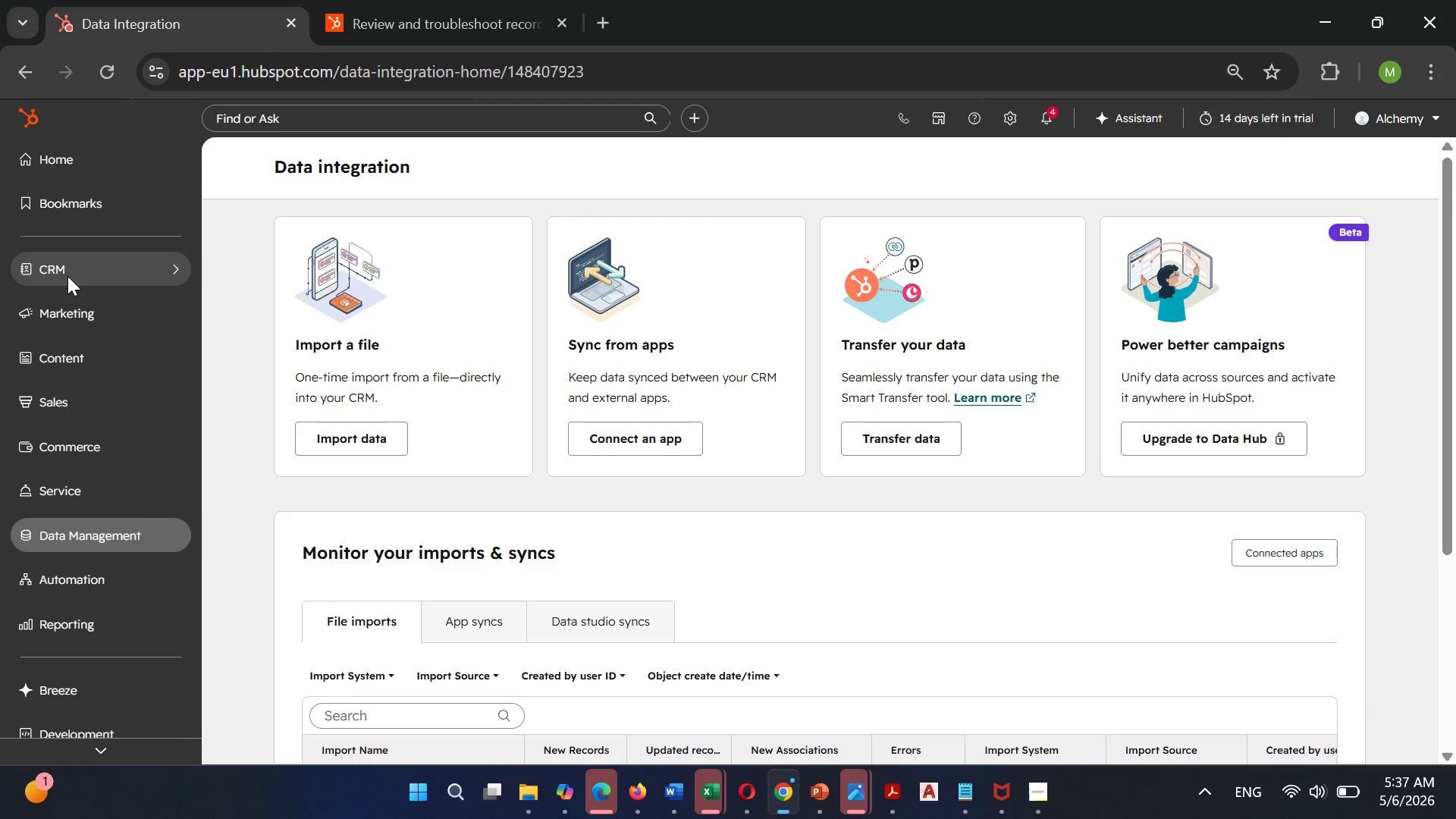 
left_click([67, 276])
 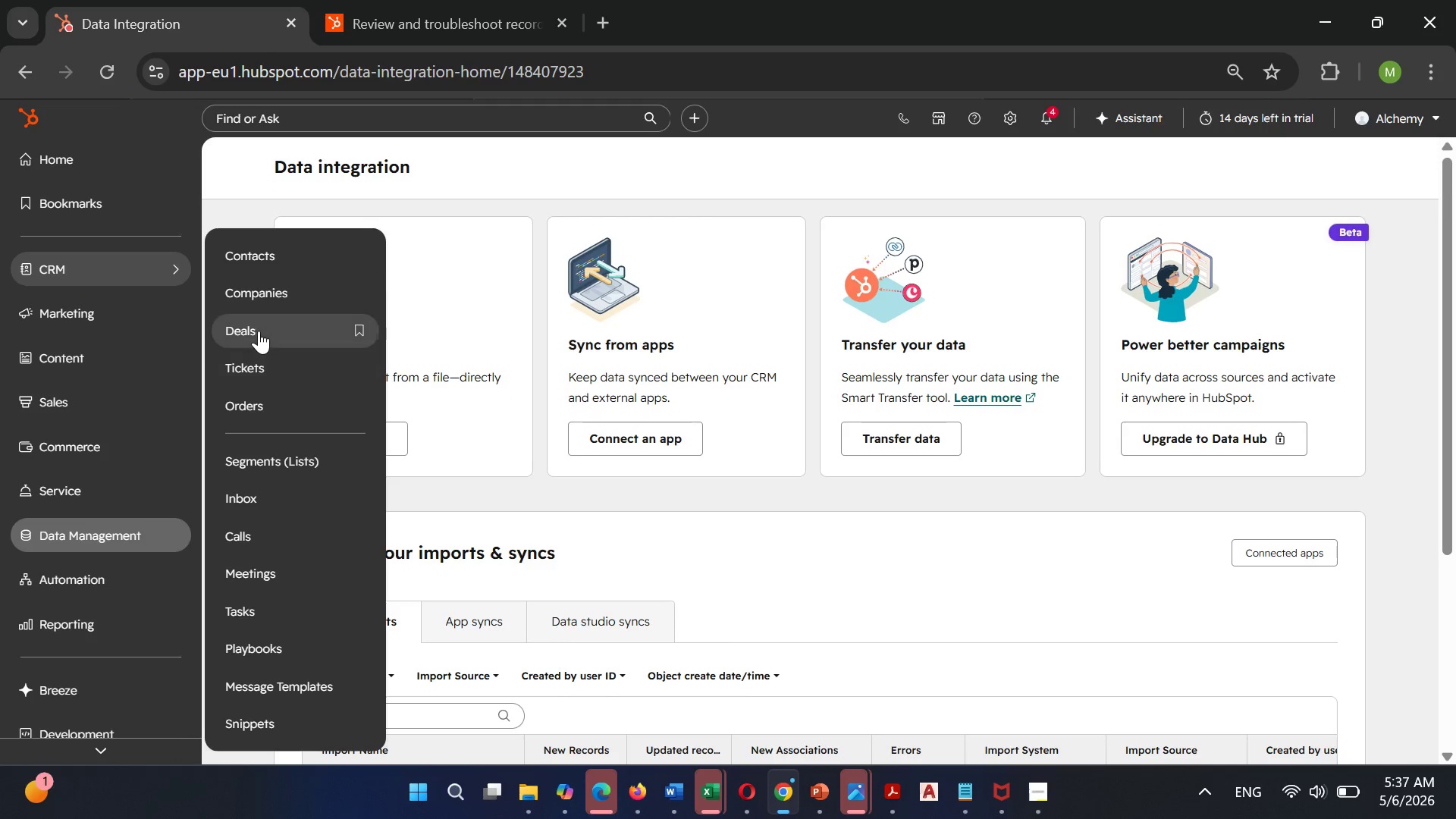 
left_click([259, 331])
 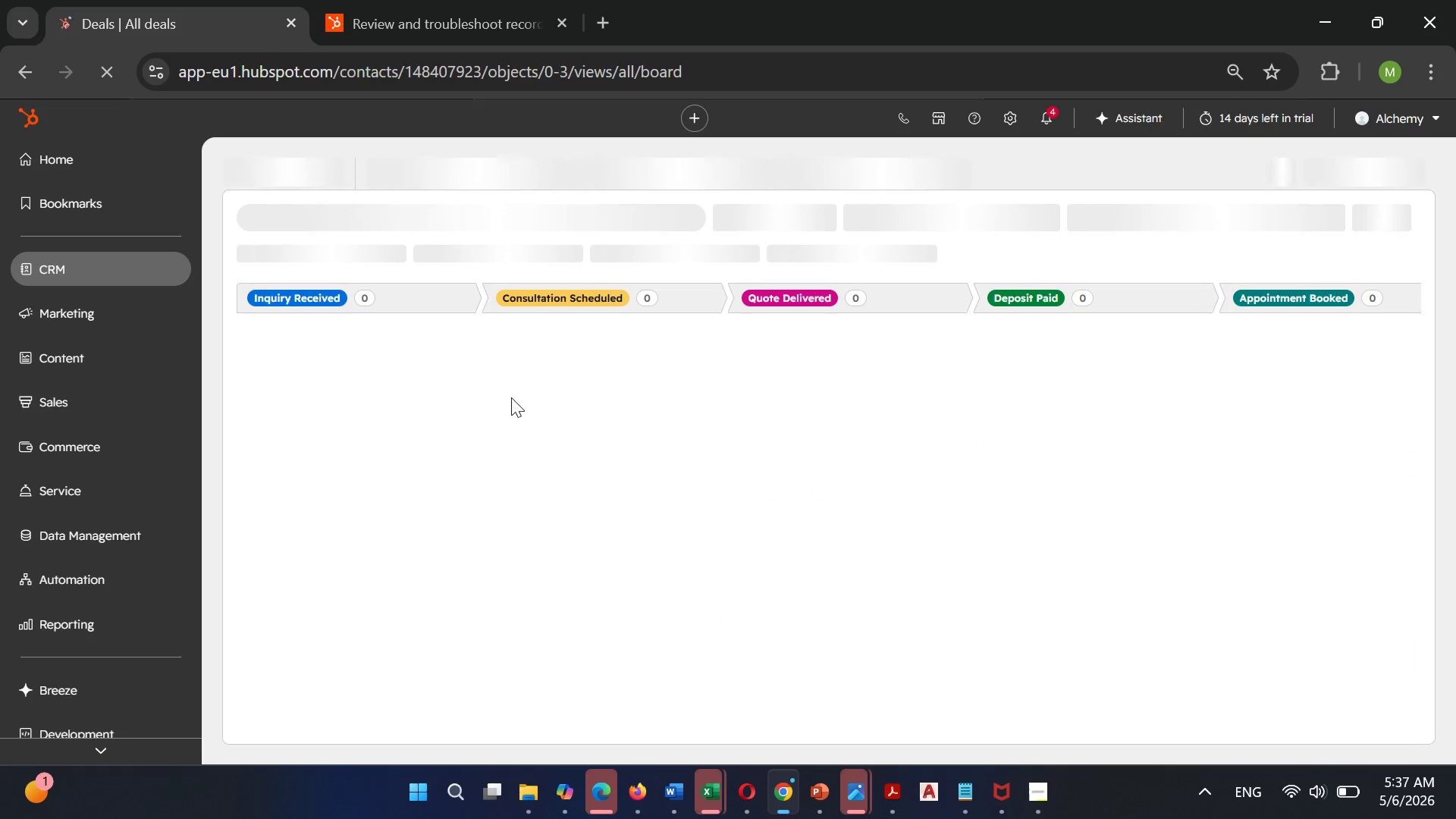 
mouse_move([965, 217])
 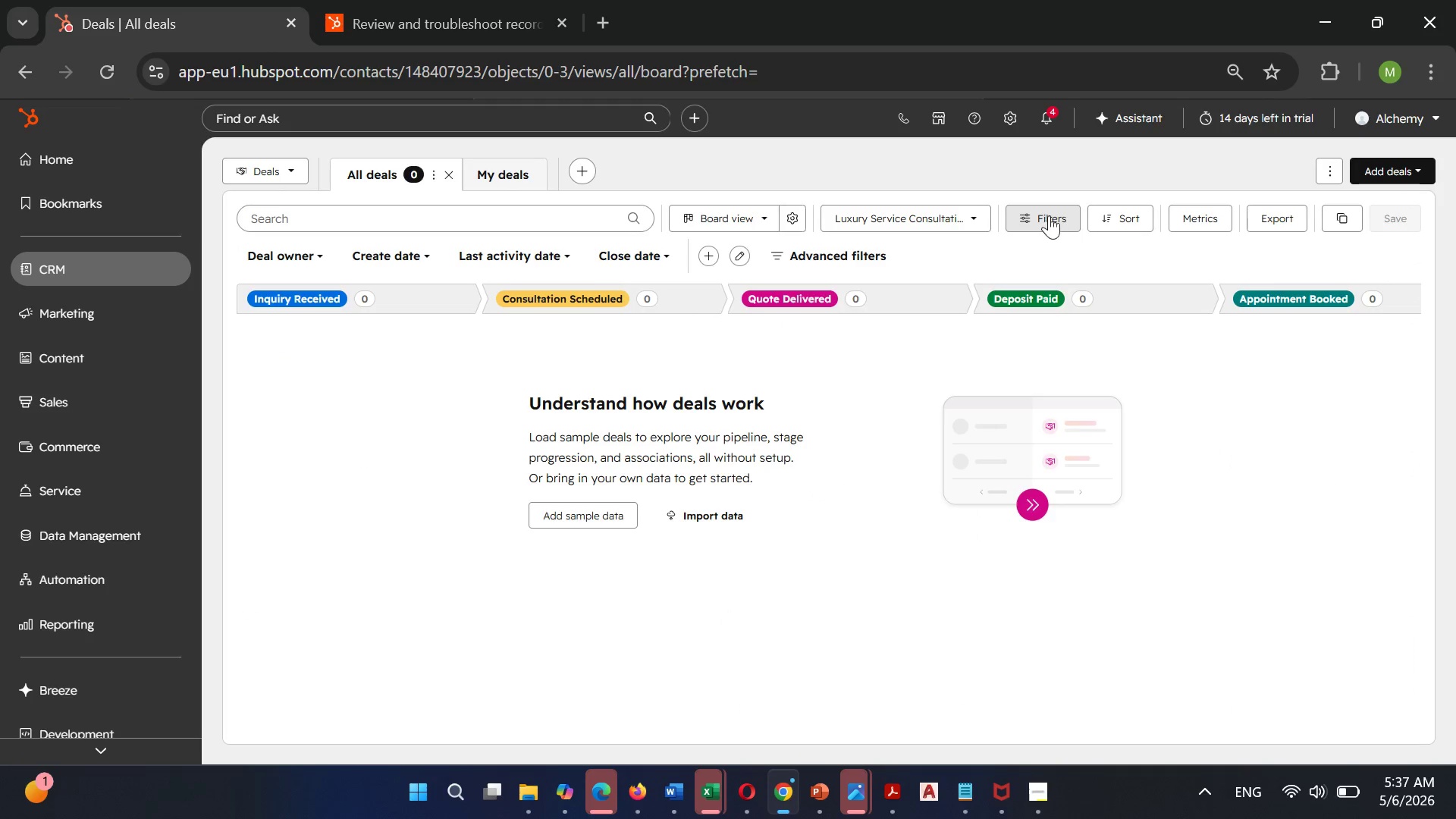 
left_click([1049, 215])
 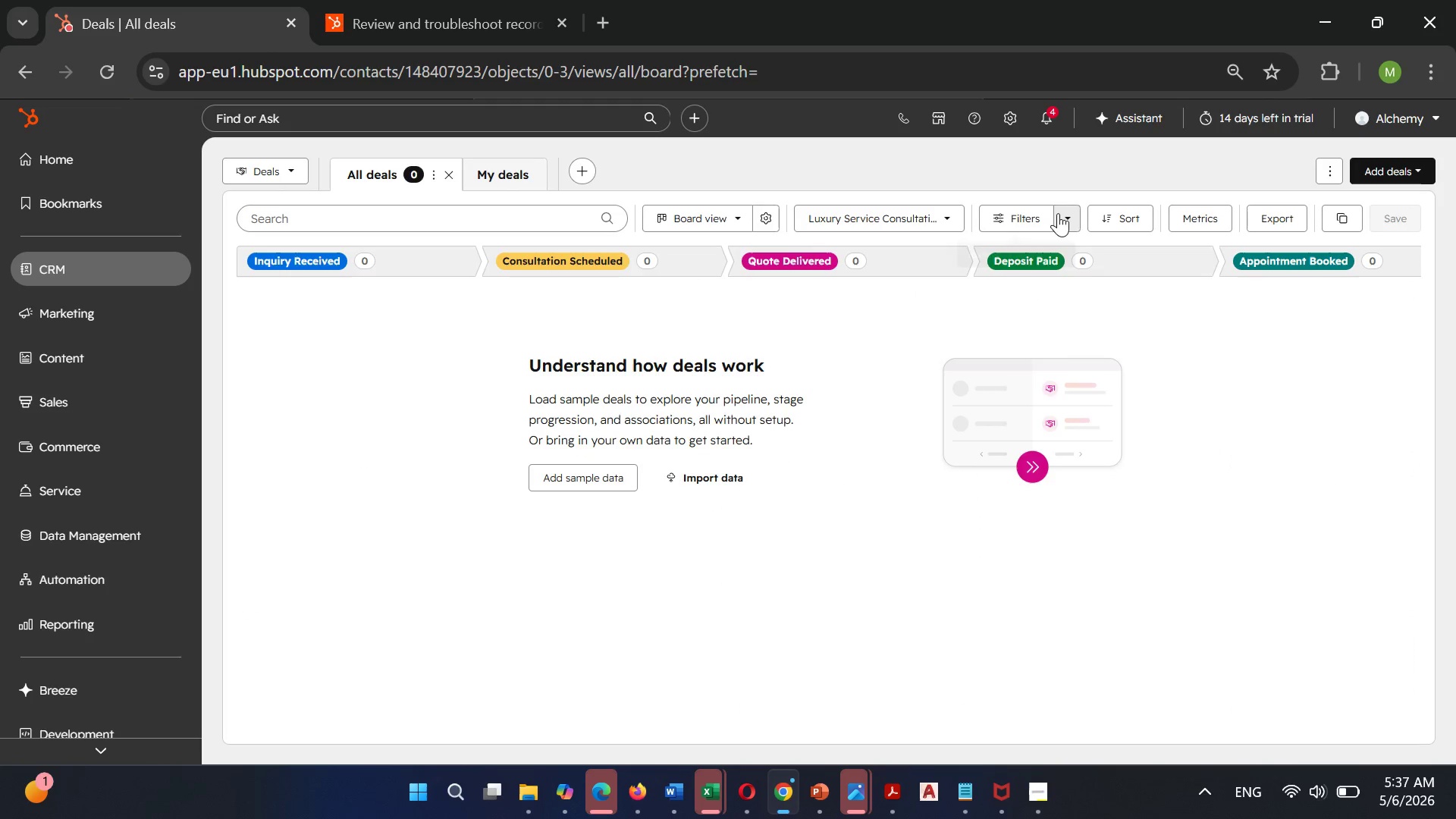 
left_click([1064, 212])
 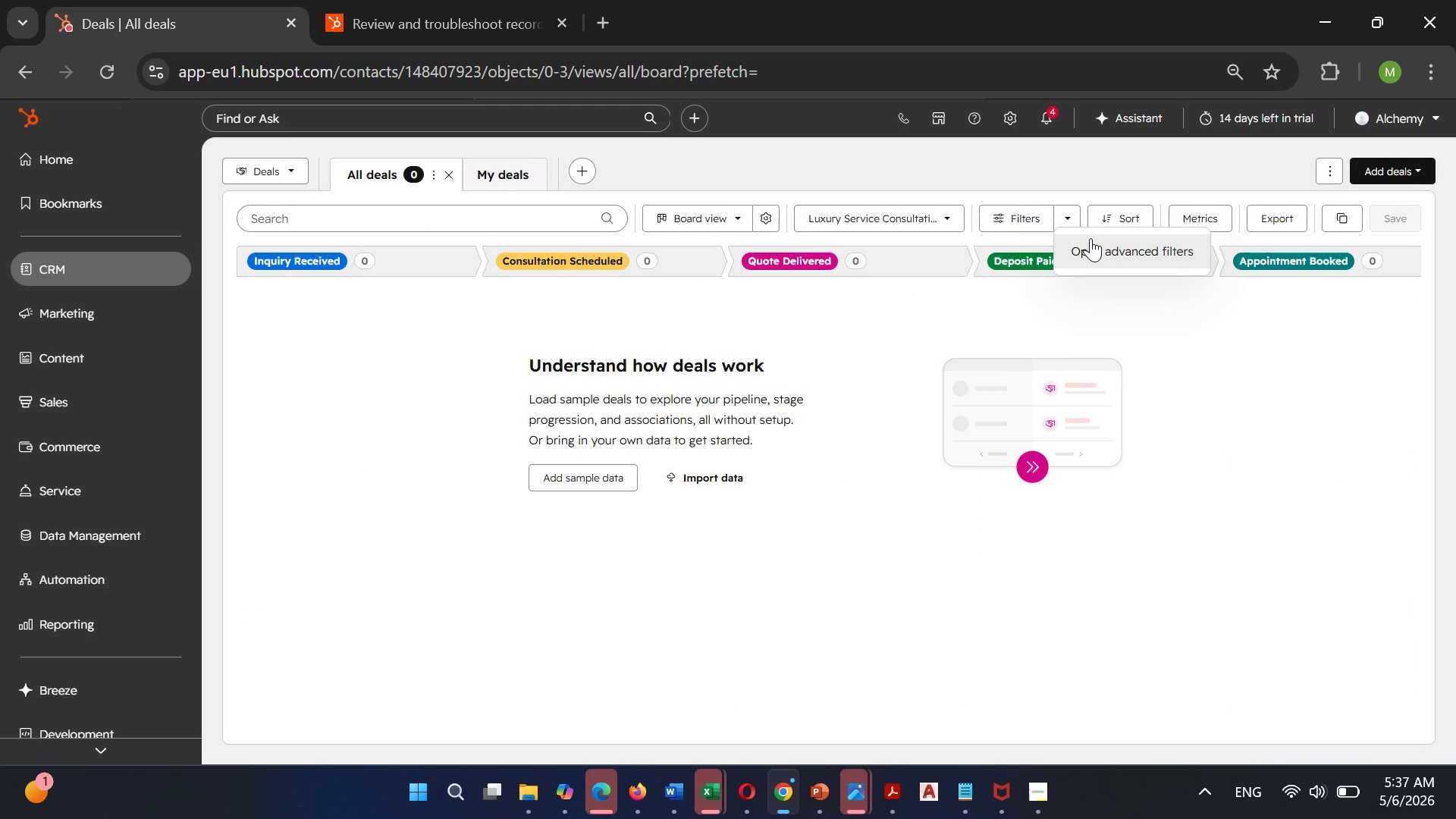 
left_click([1090, 238])
 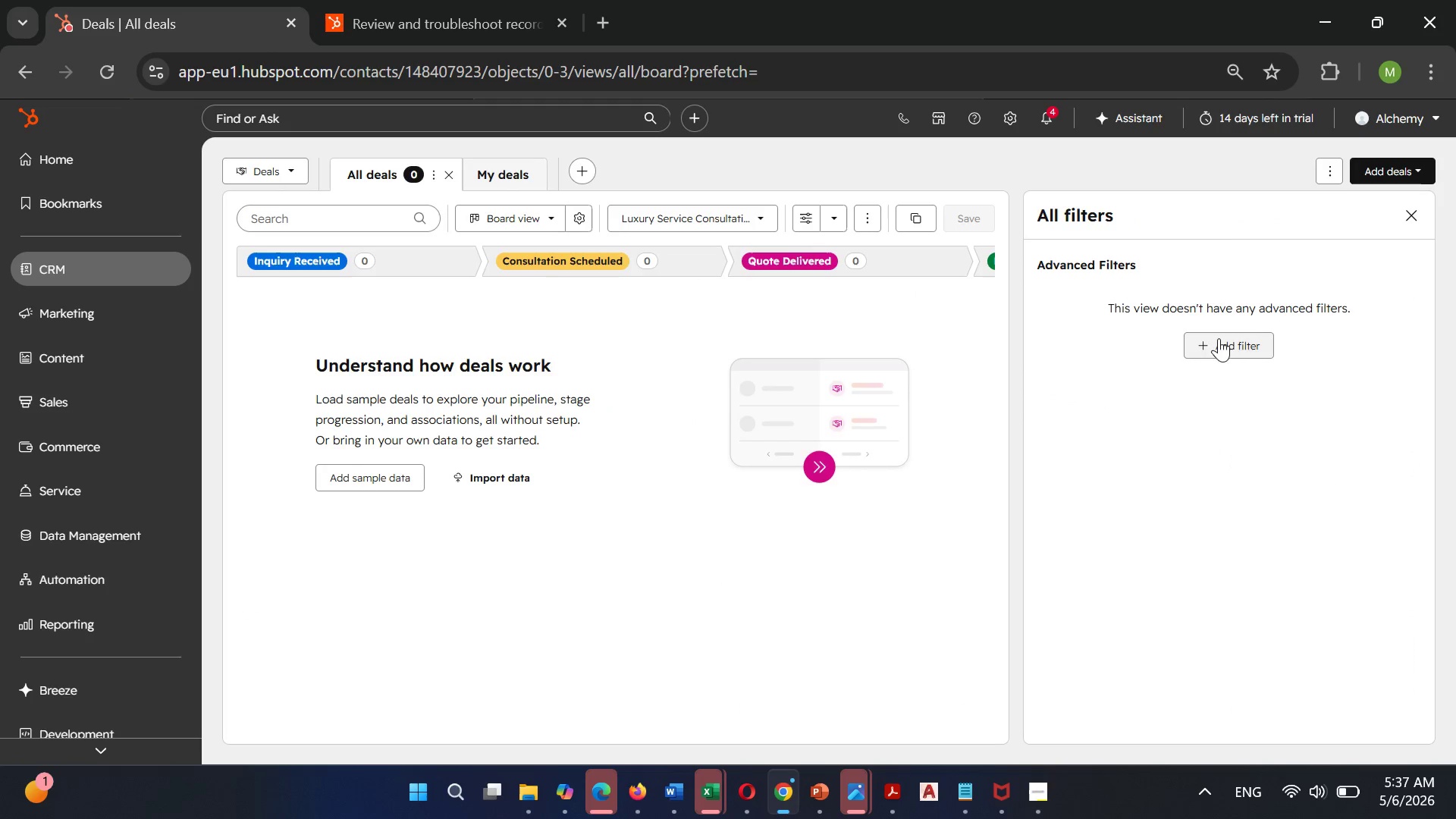 
left_click([1219, 342])
 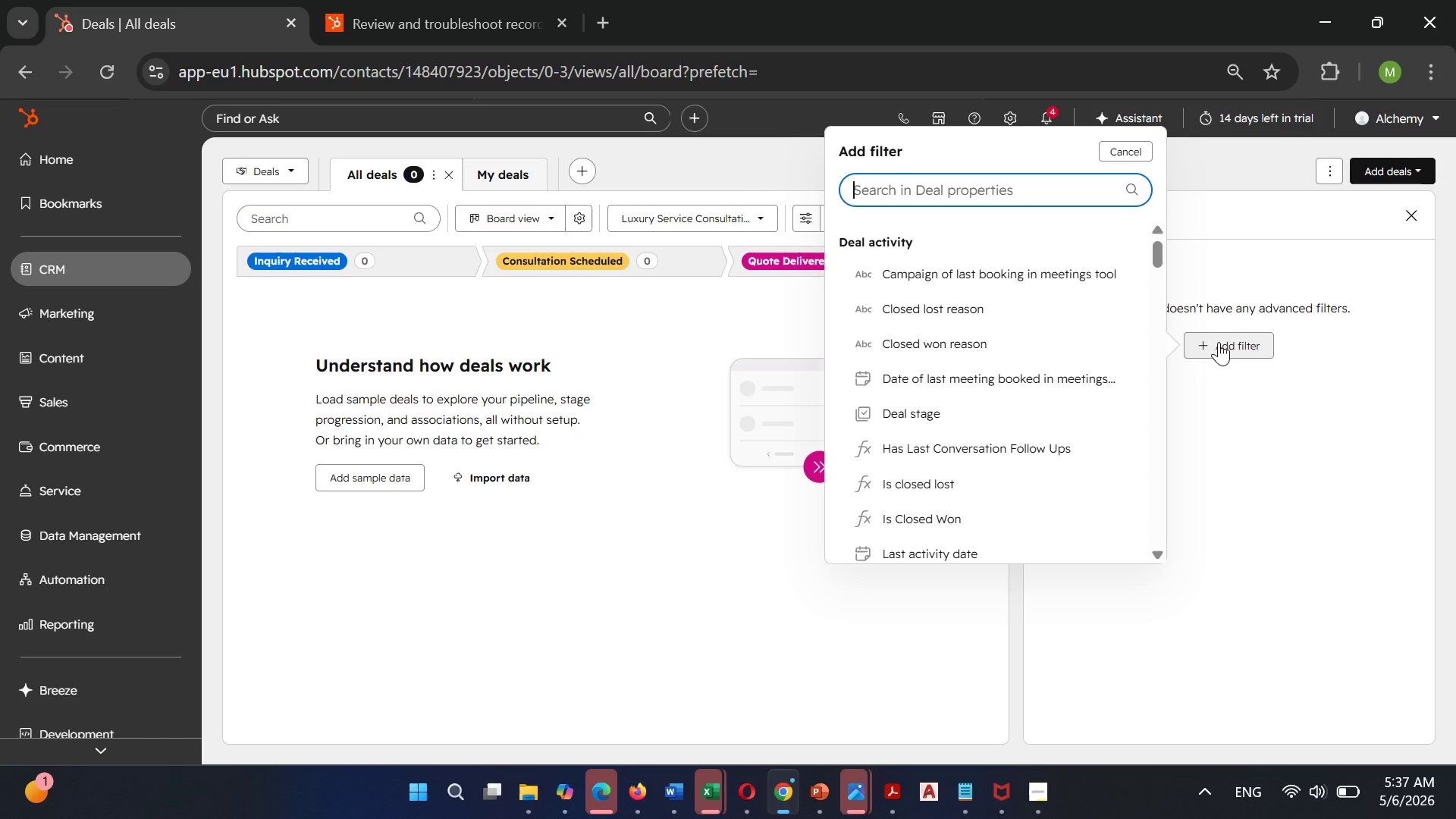 
type(Deal A)
 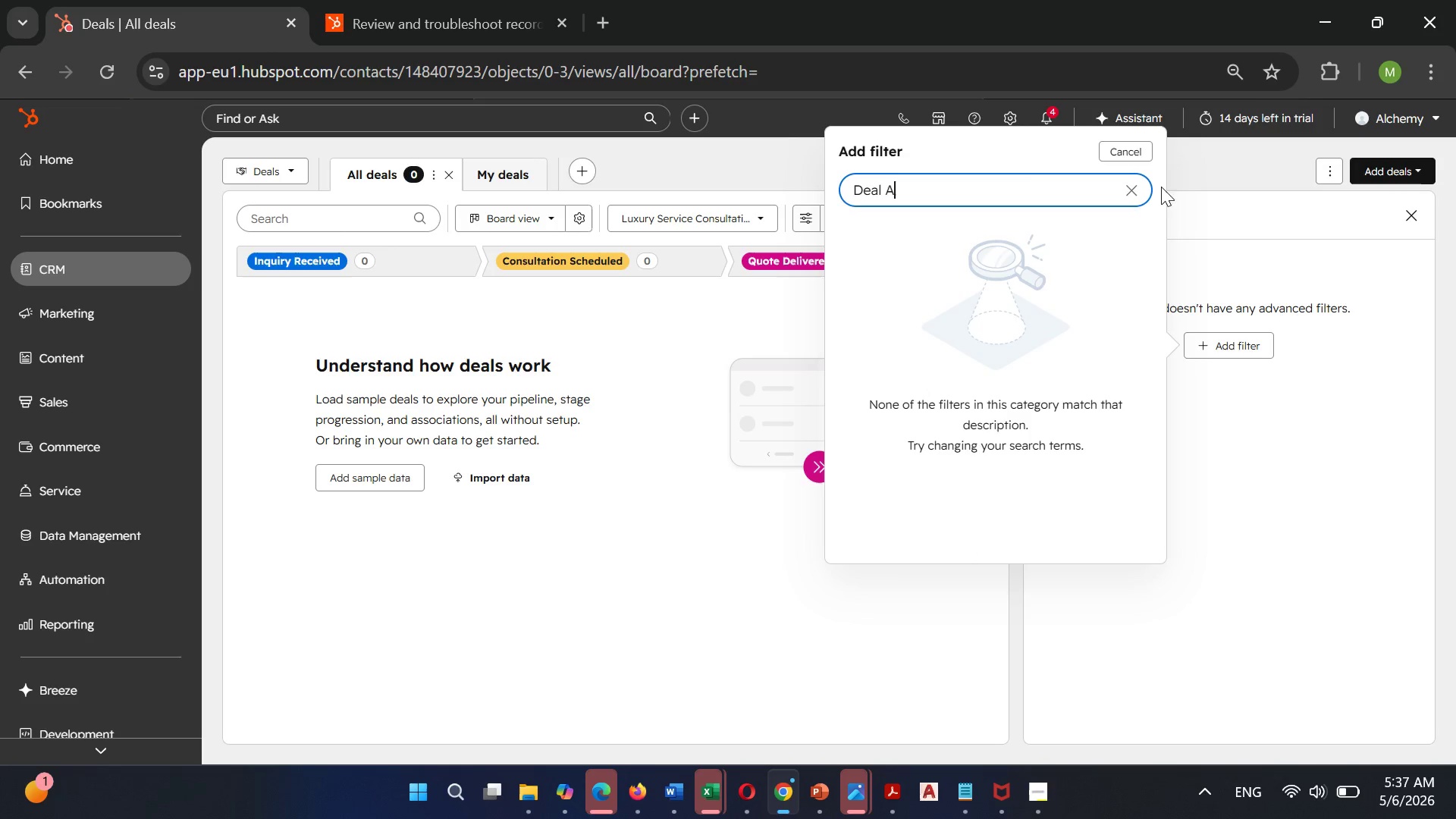 
left_click([1142, 188])
 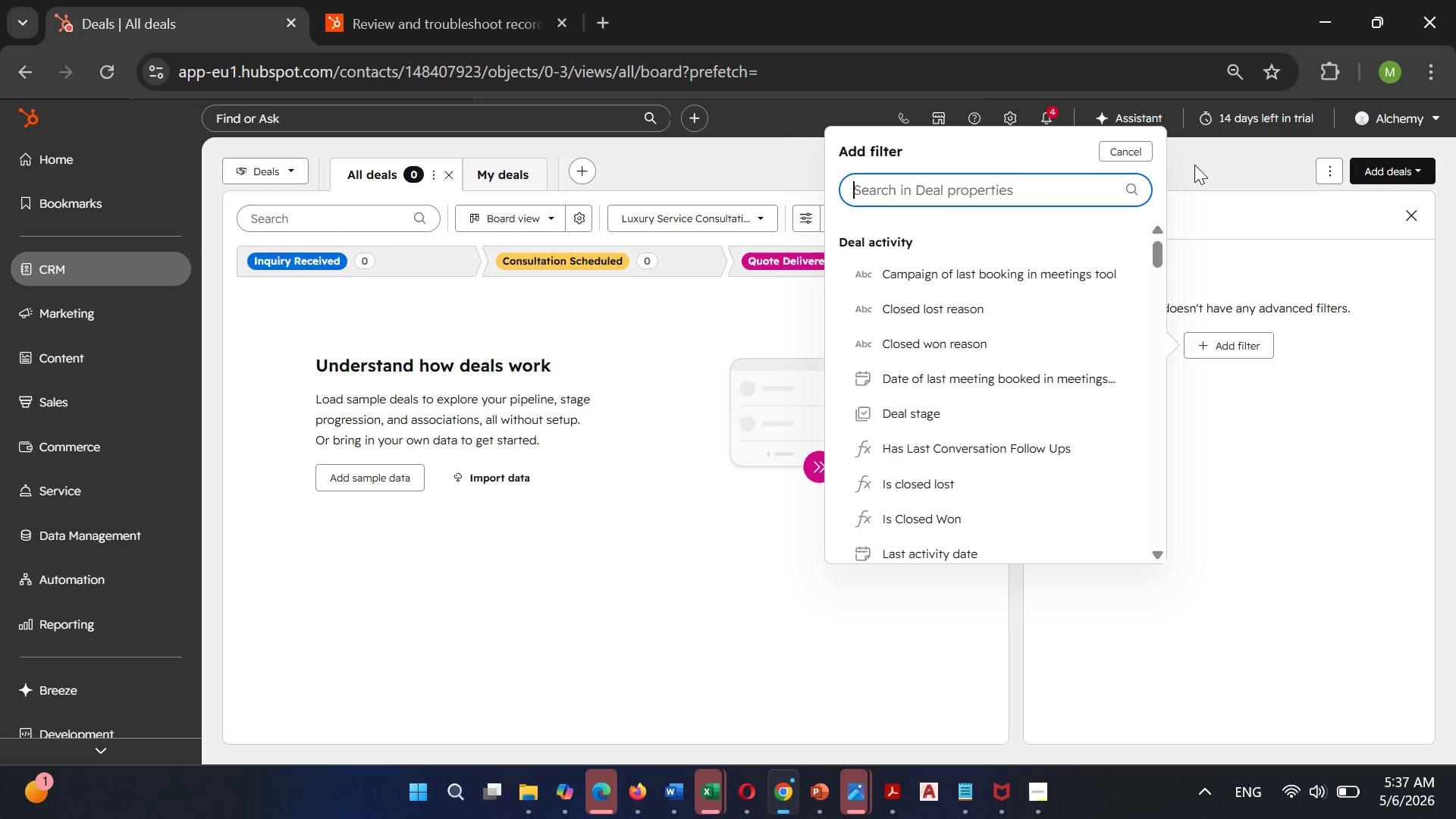 
left_click([1194, 165])
 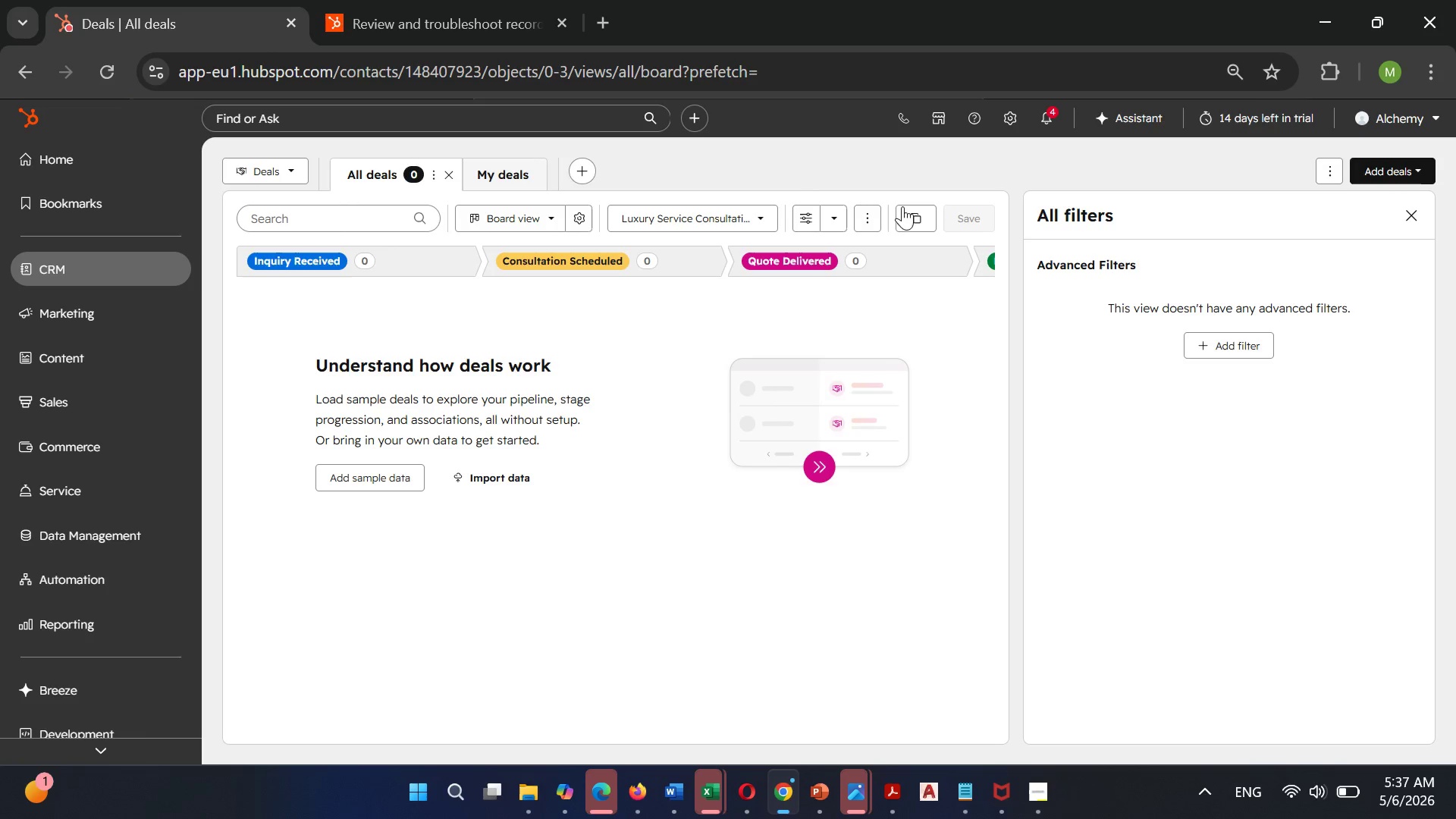 
mouse_move([757, 212])
 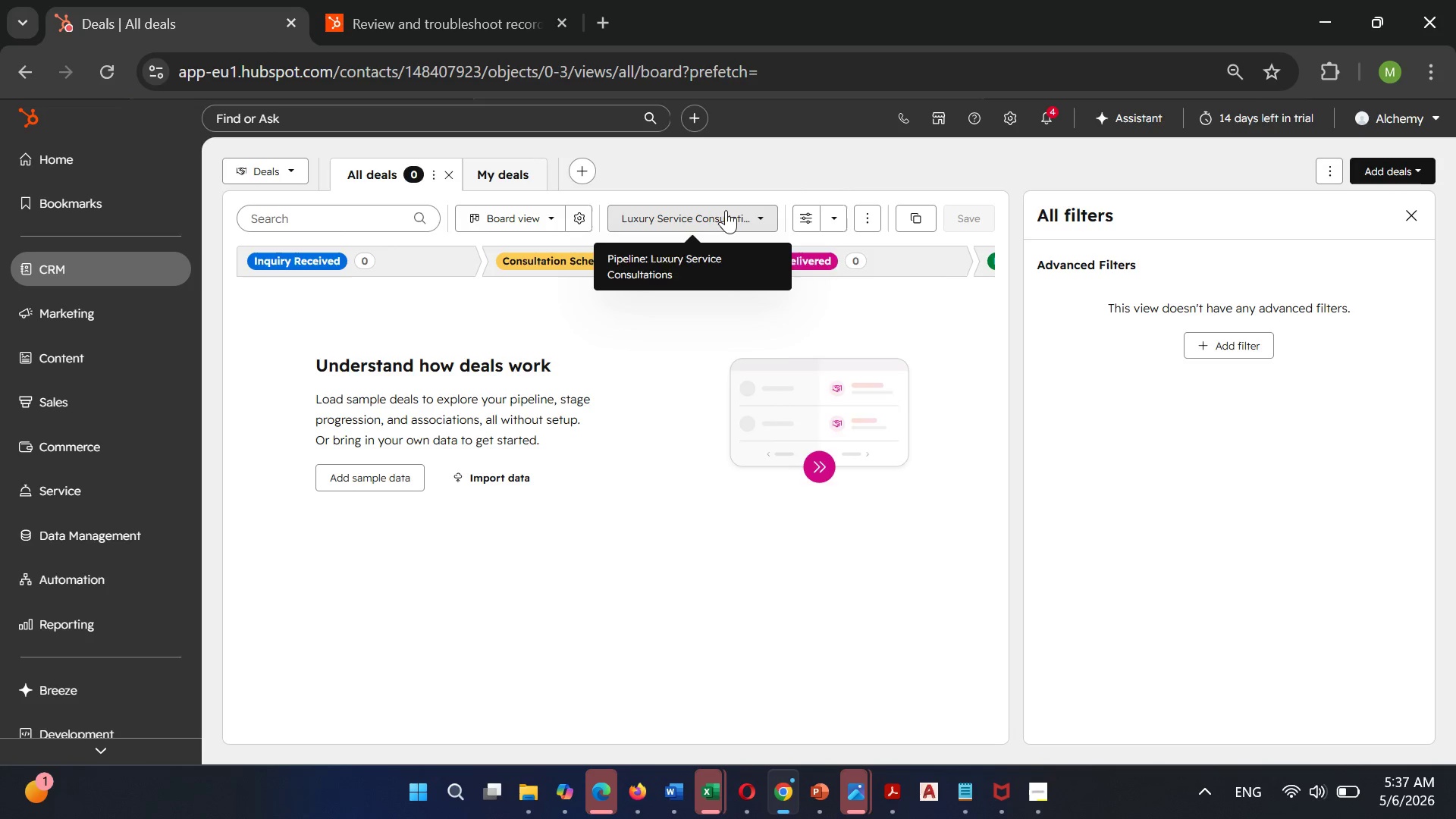 
left_click([726, 210])
 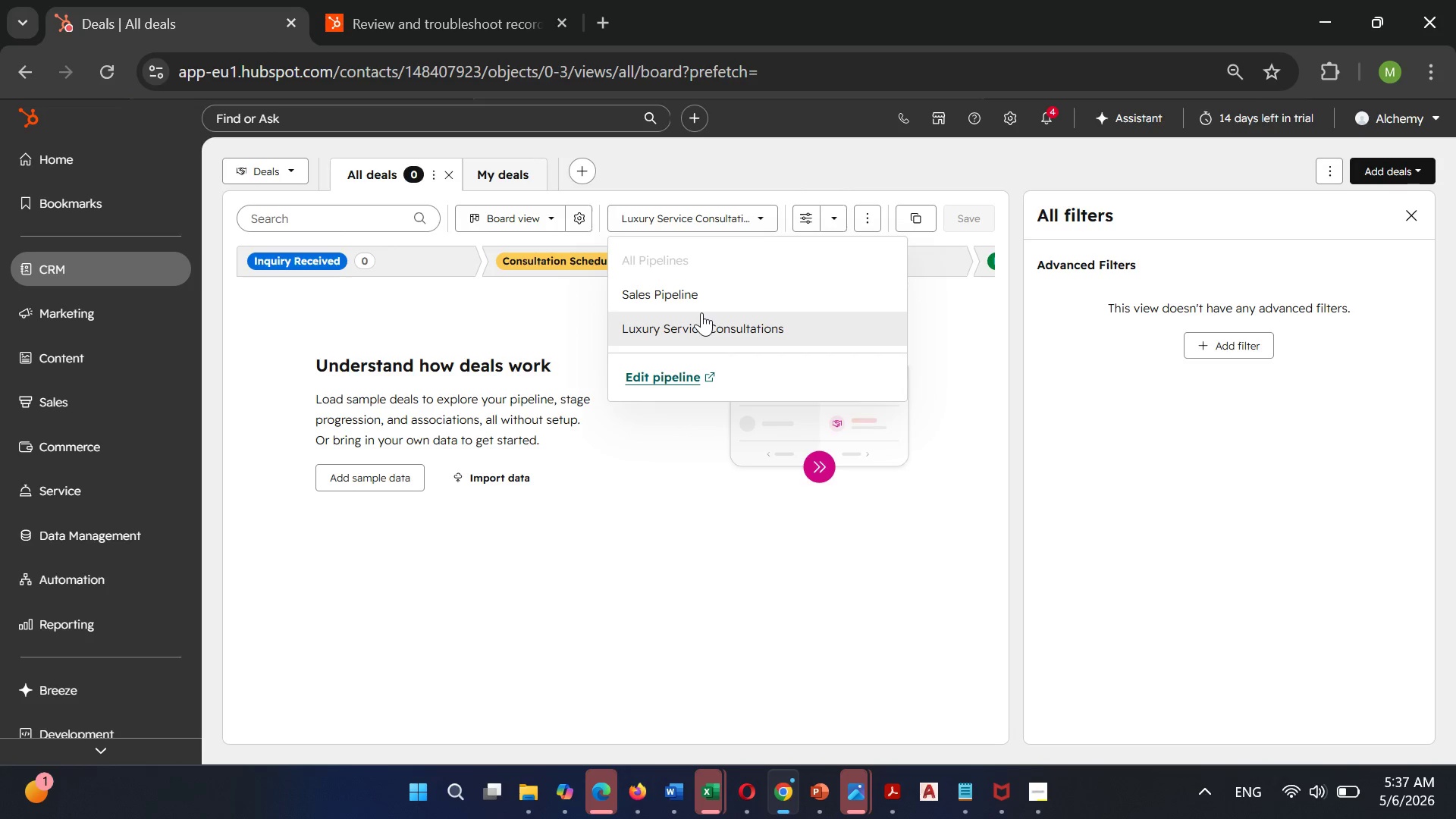 
left_click([701, 312])
 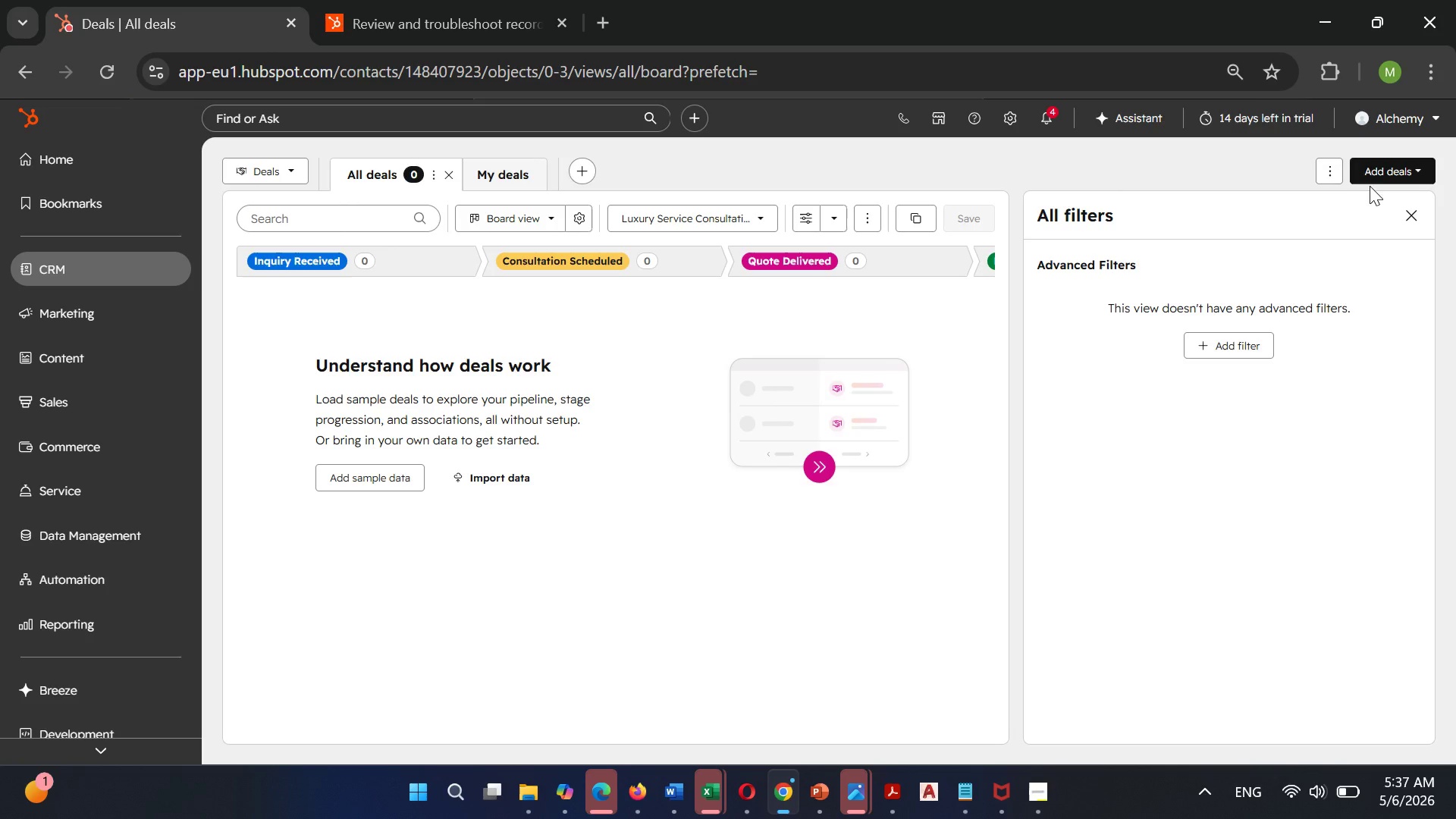 
left_click([1414, 211])
 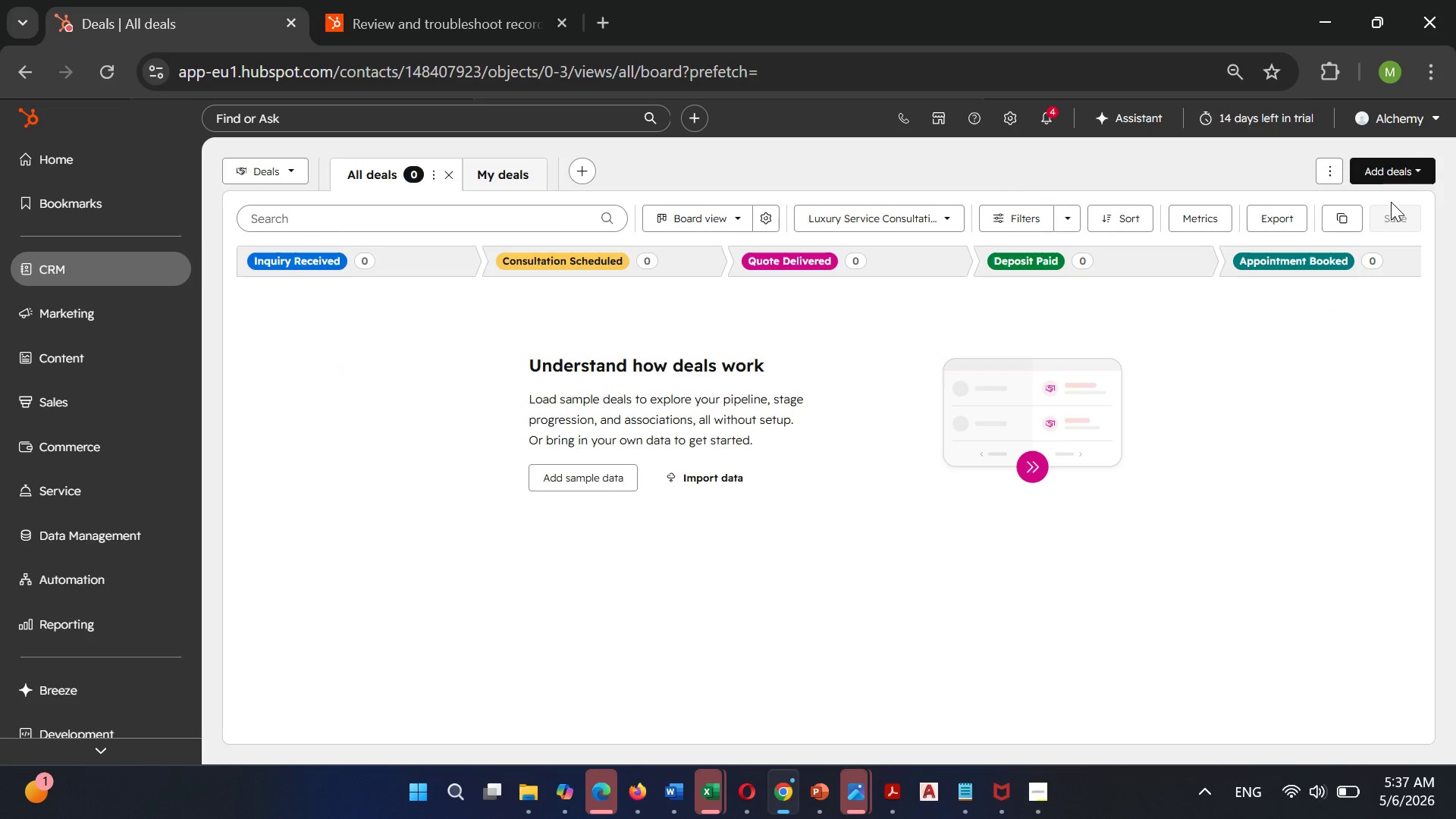 
wait(11.11)
 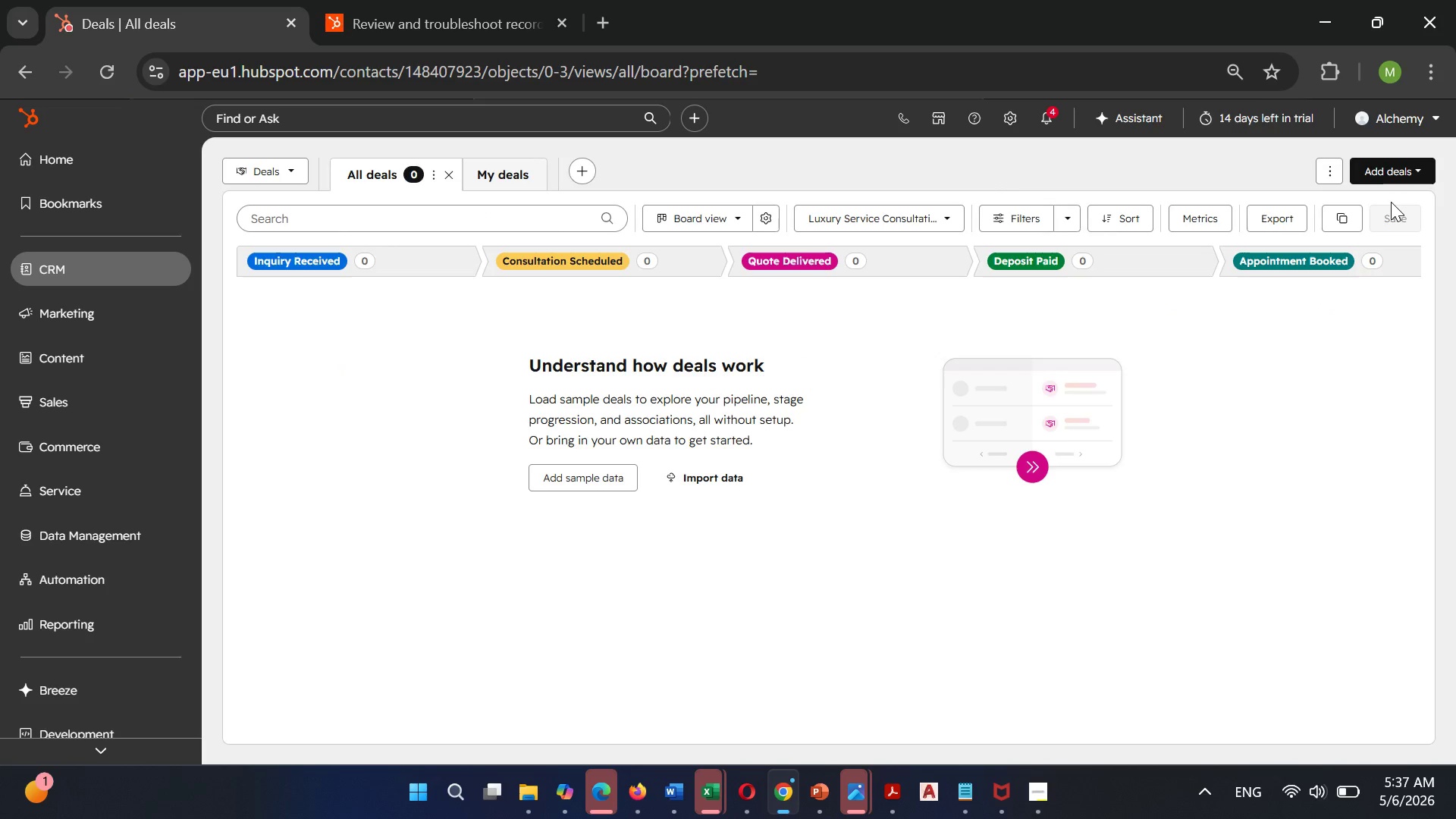 
left_click([381, 274])
 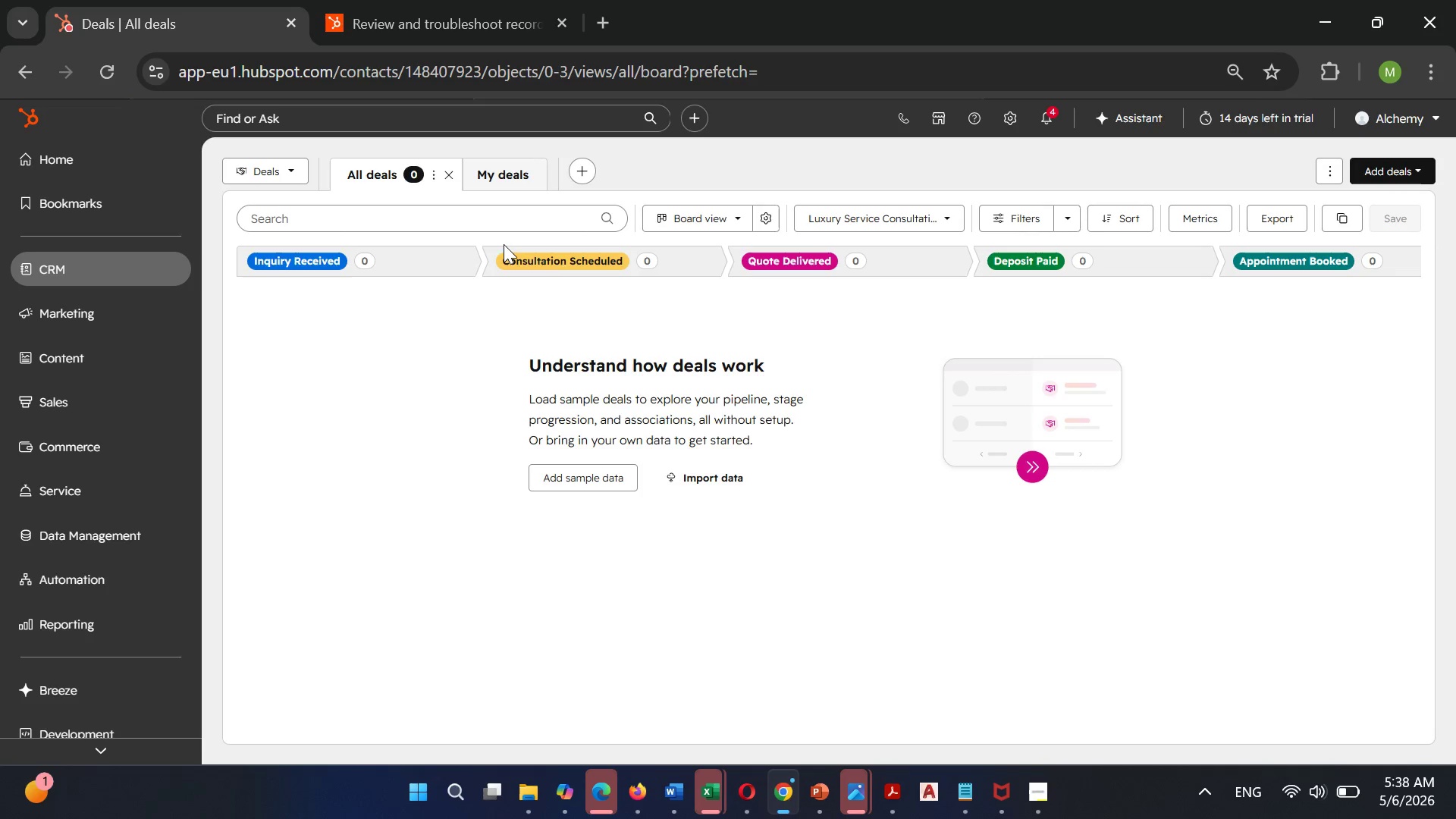 
left_click_drag(start_coordinate=[381, 269], to_coordinate=[393, 268])
 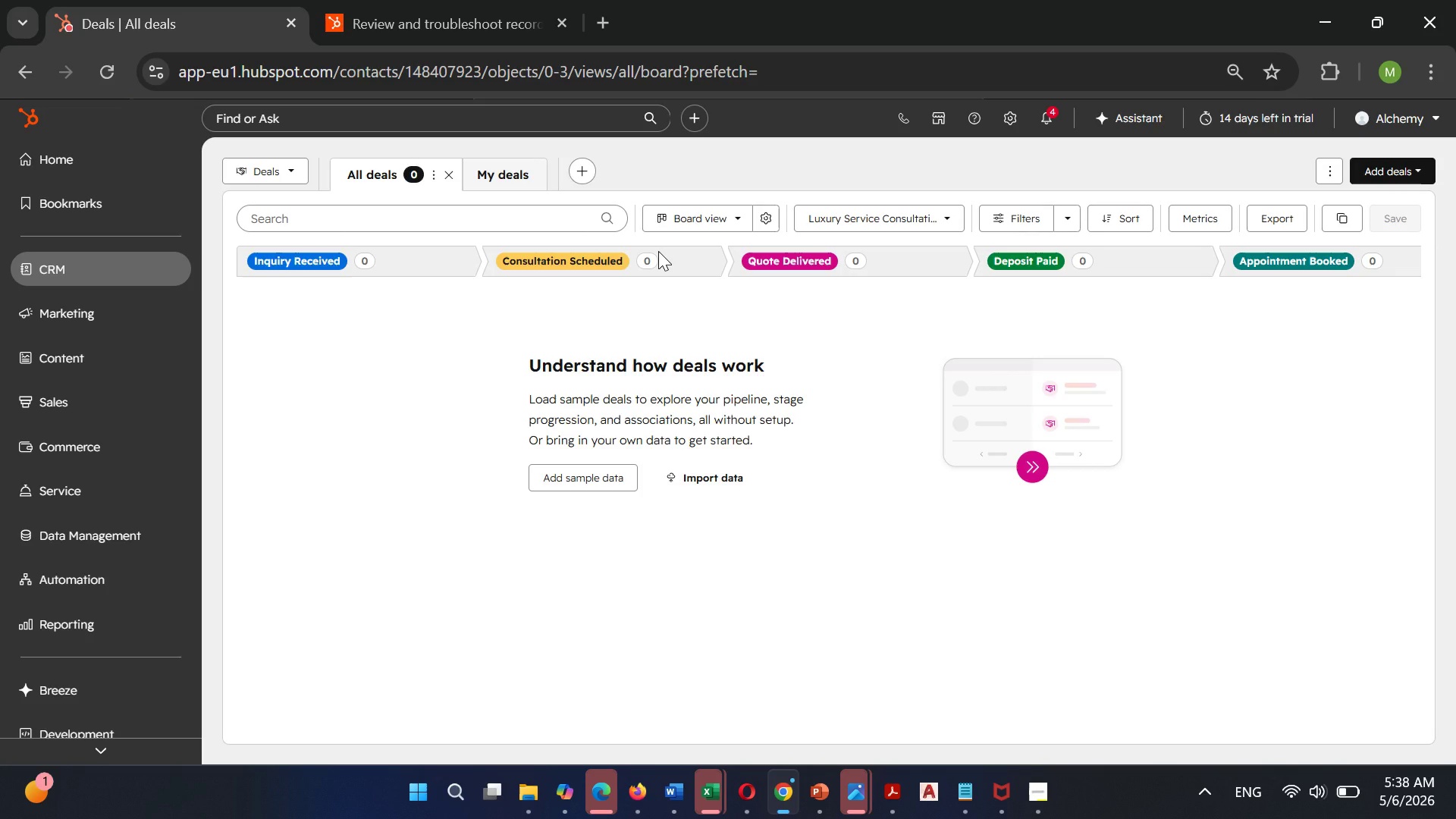 
left_click([658, 251])
 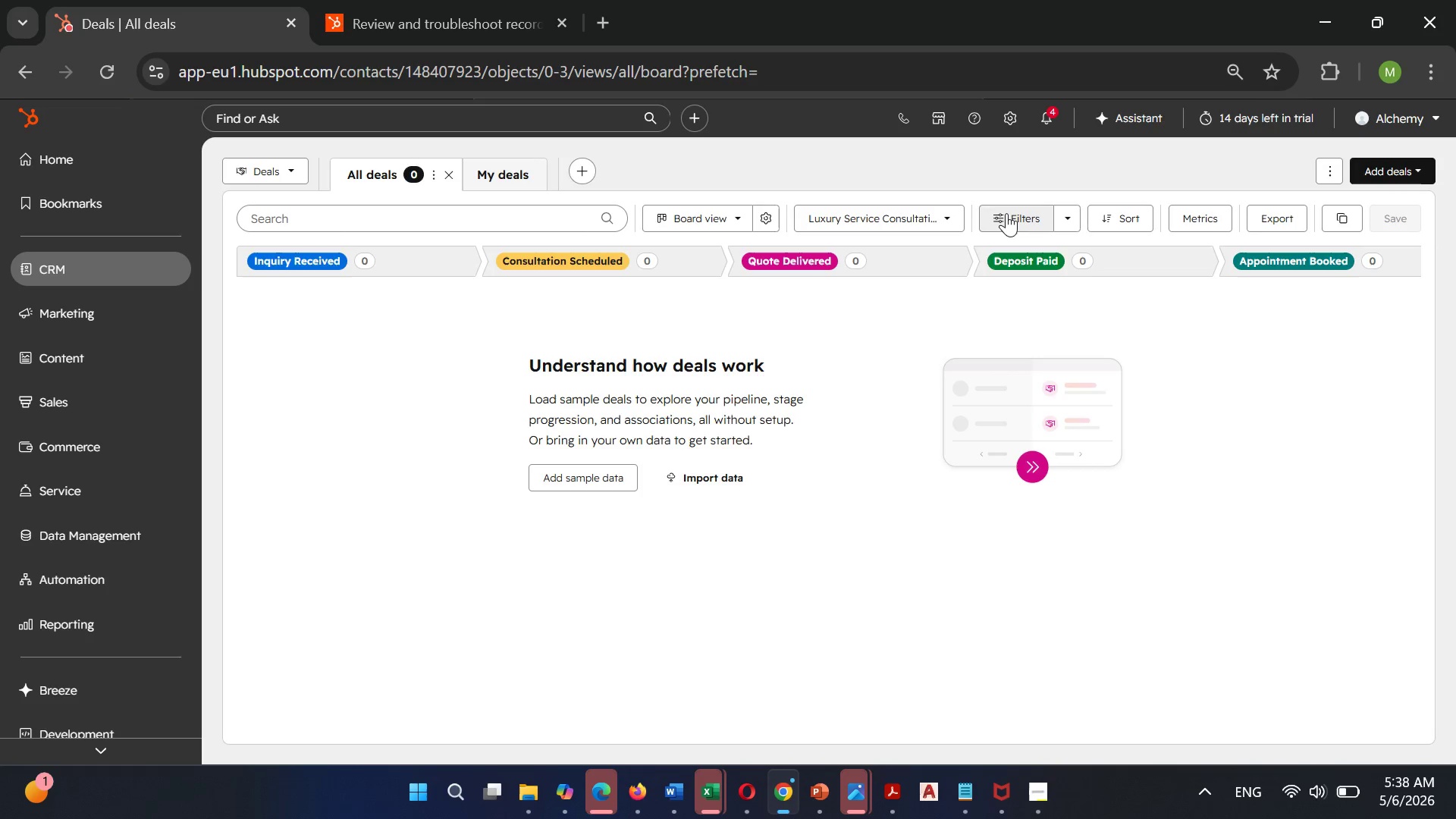 
wait(7.22)
 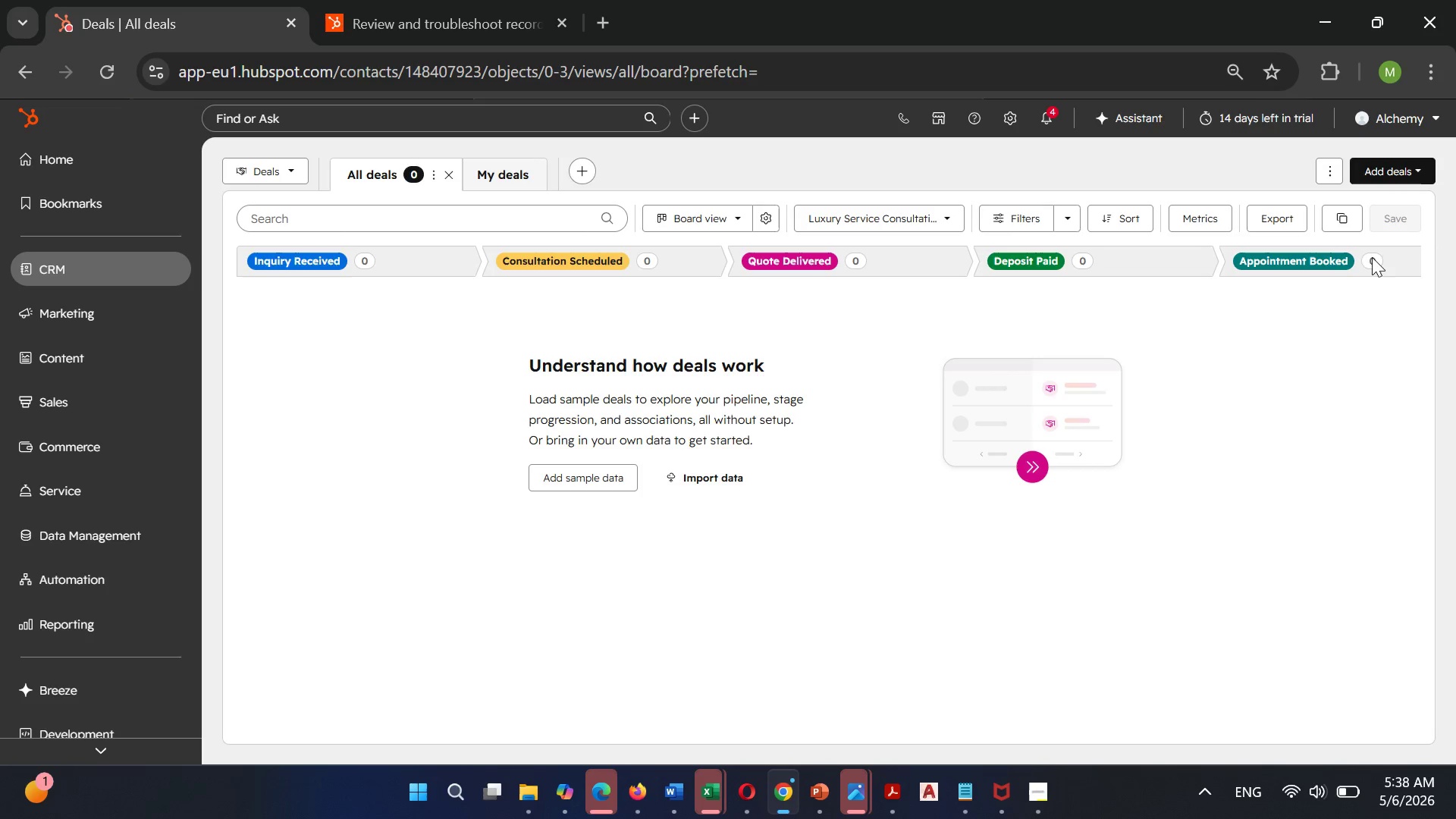 
left_click([1072, 209])
 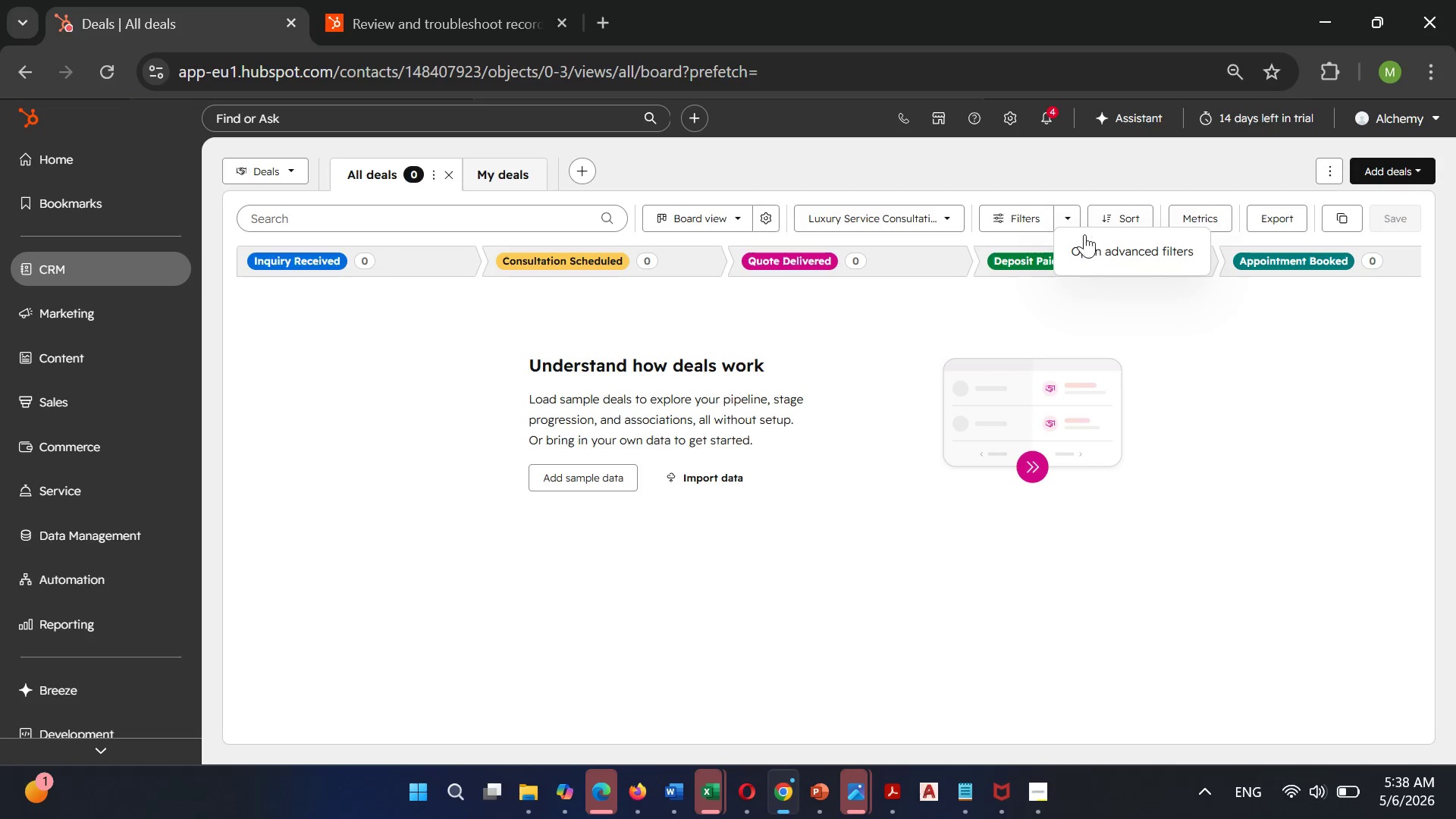 
left_click([1084, 235])
 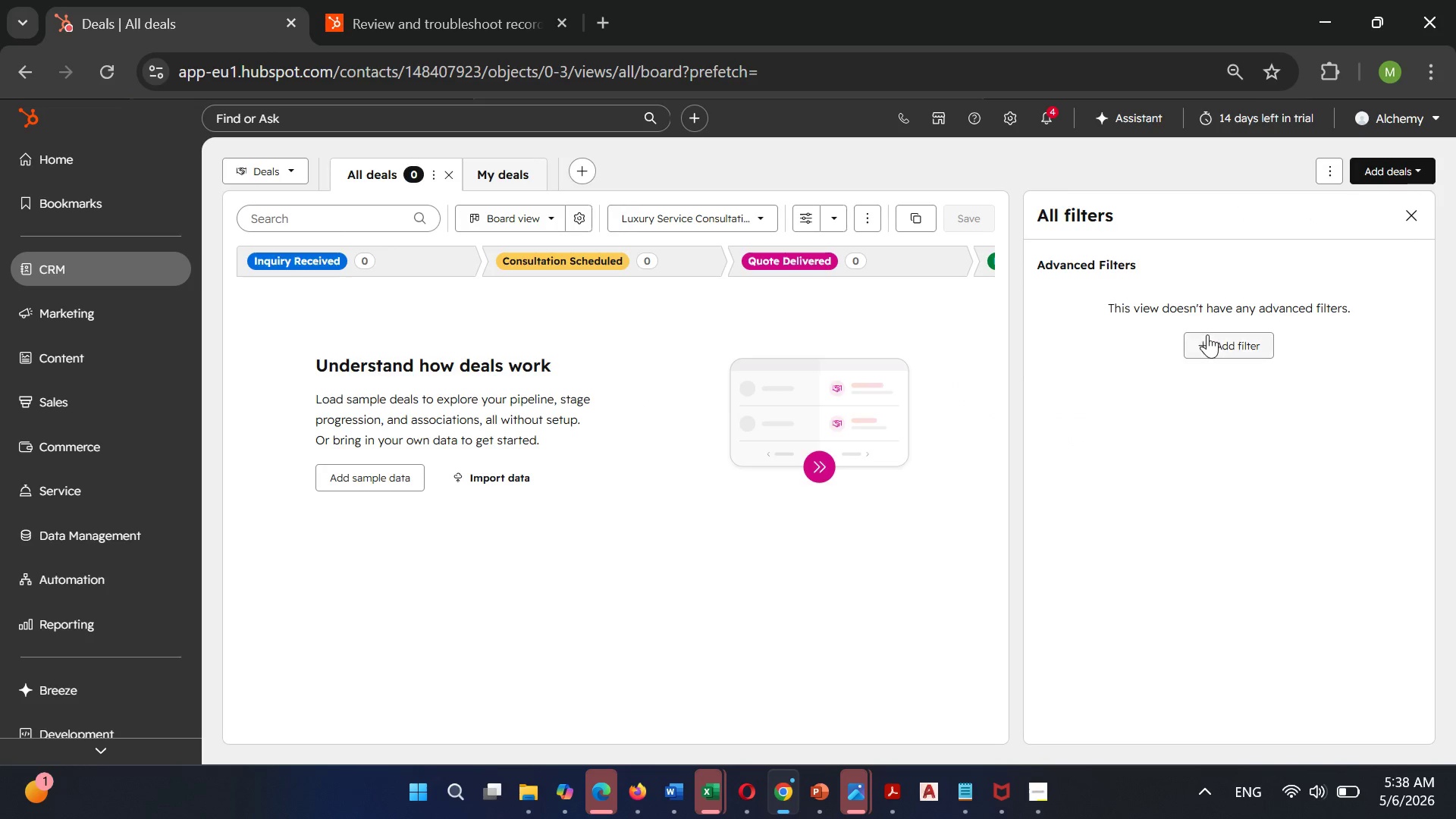 
left_click([1207, 334])
 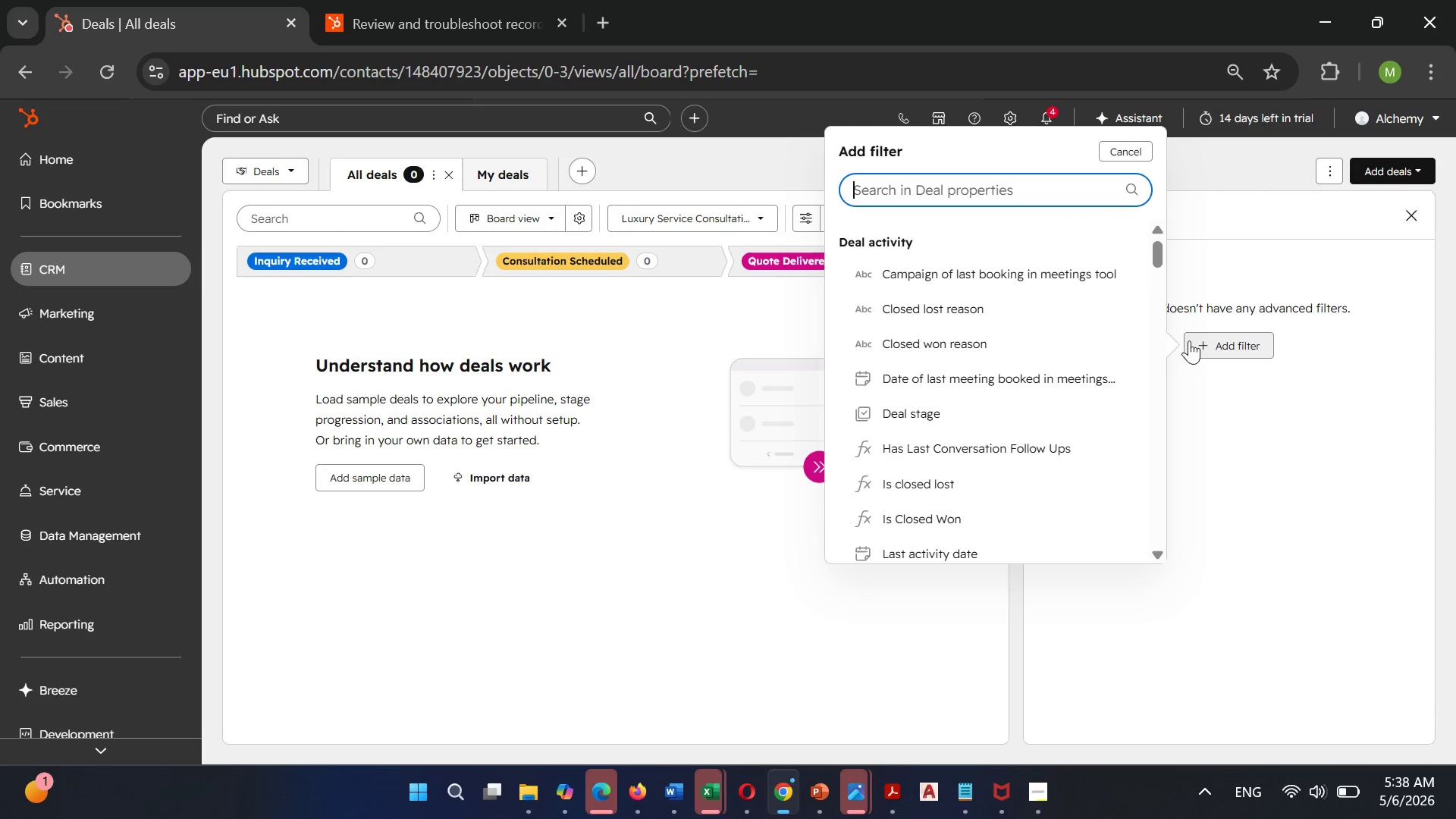 
type(Deal na)
 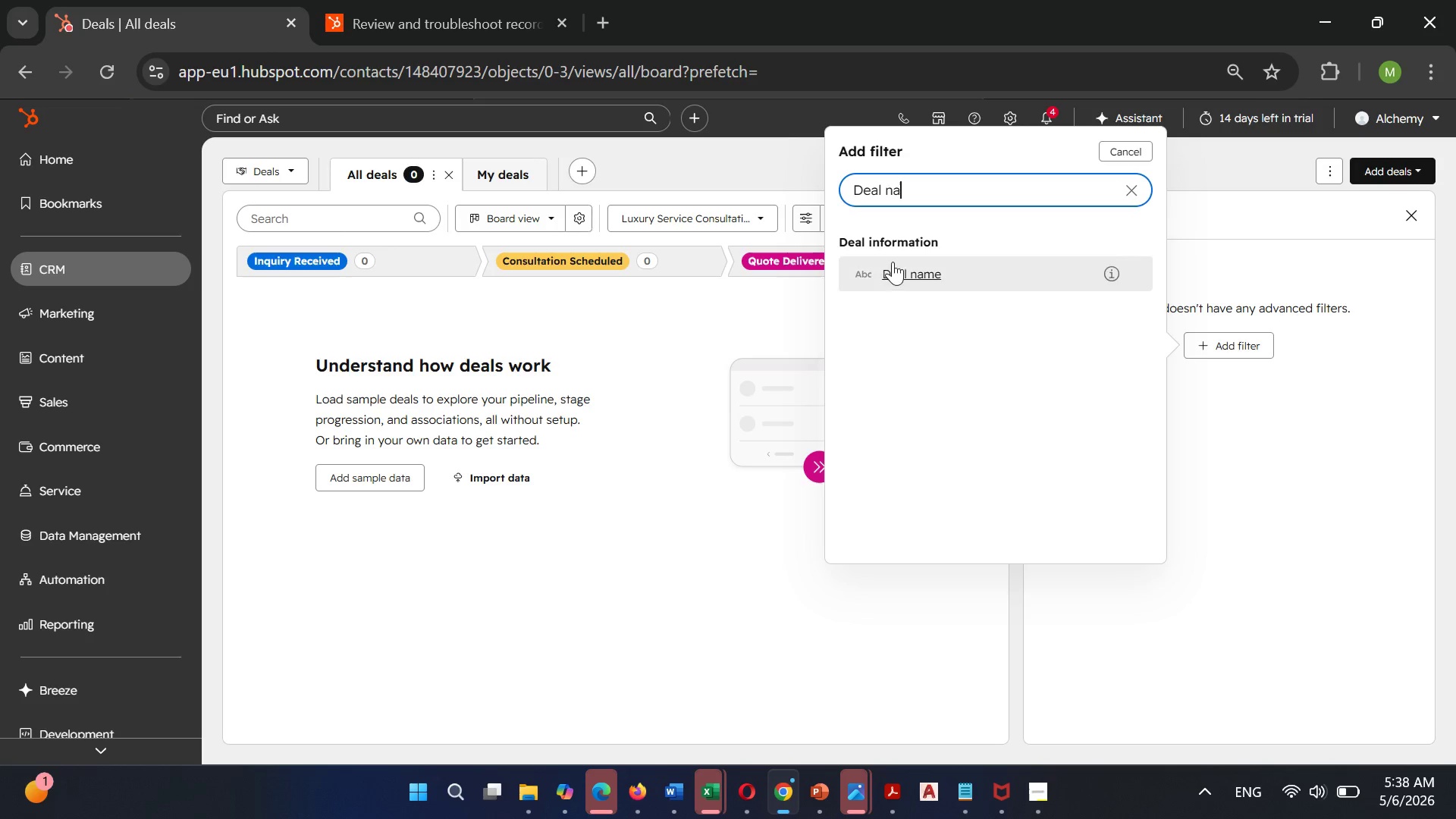 
left_click([896, 271])
 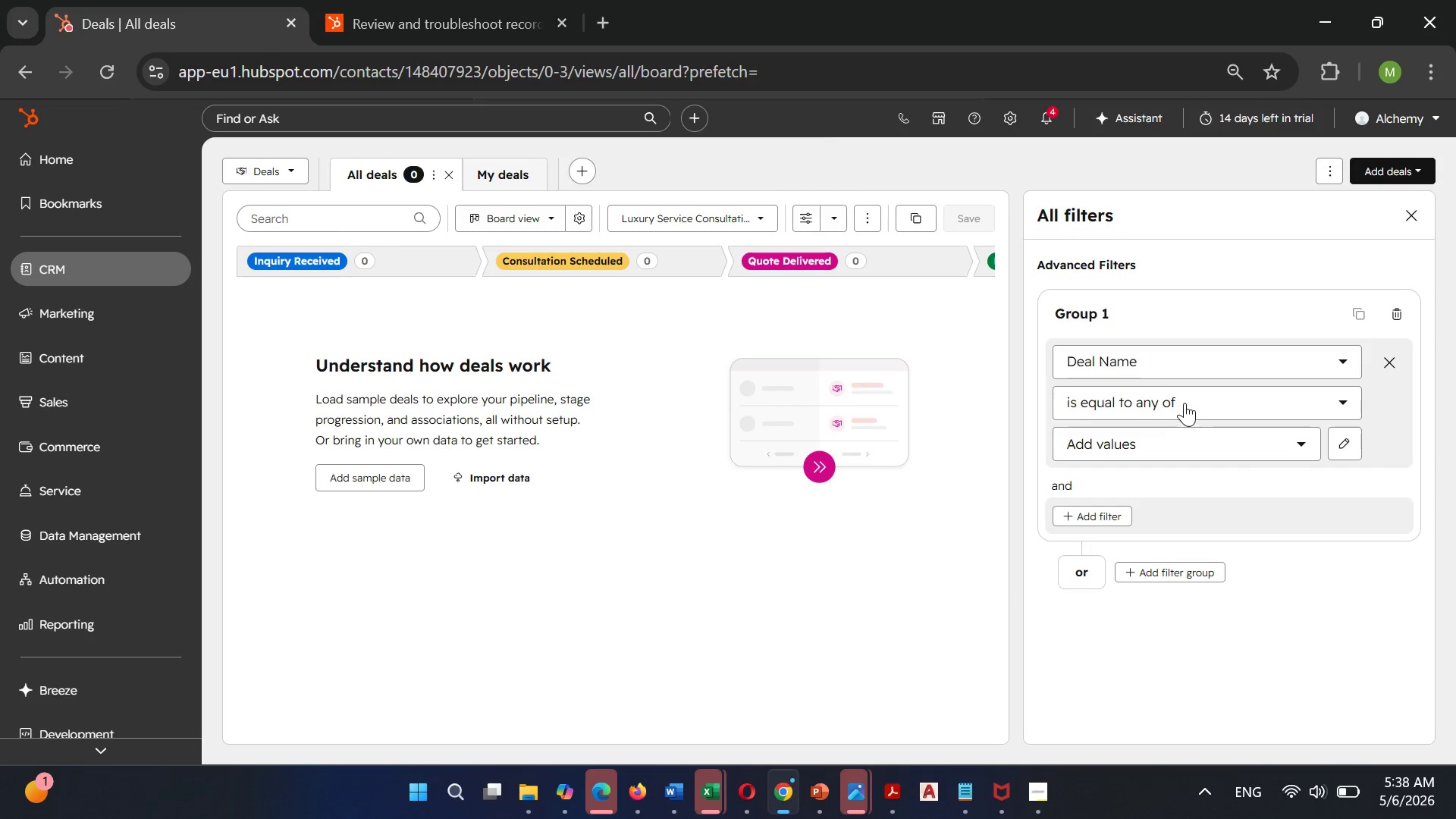 
left_click([1184, 400])
 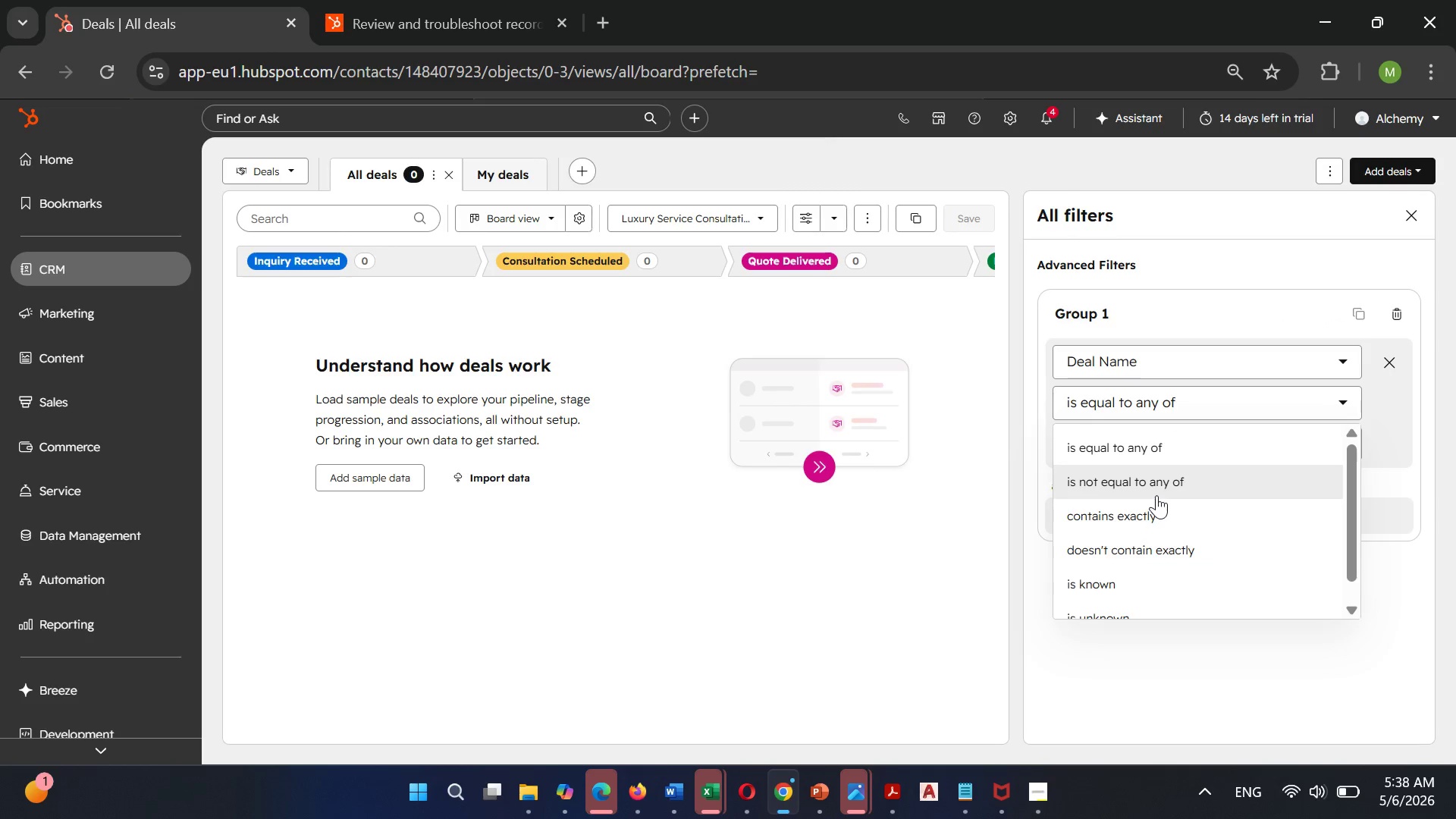 
scroll: coordinate [1156, 494], scroll_direction: up, amount: 5.0
 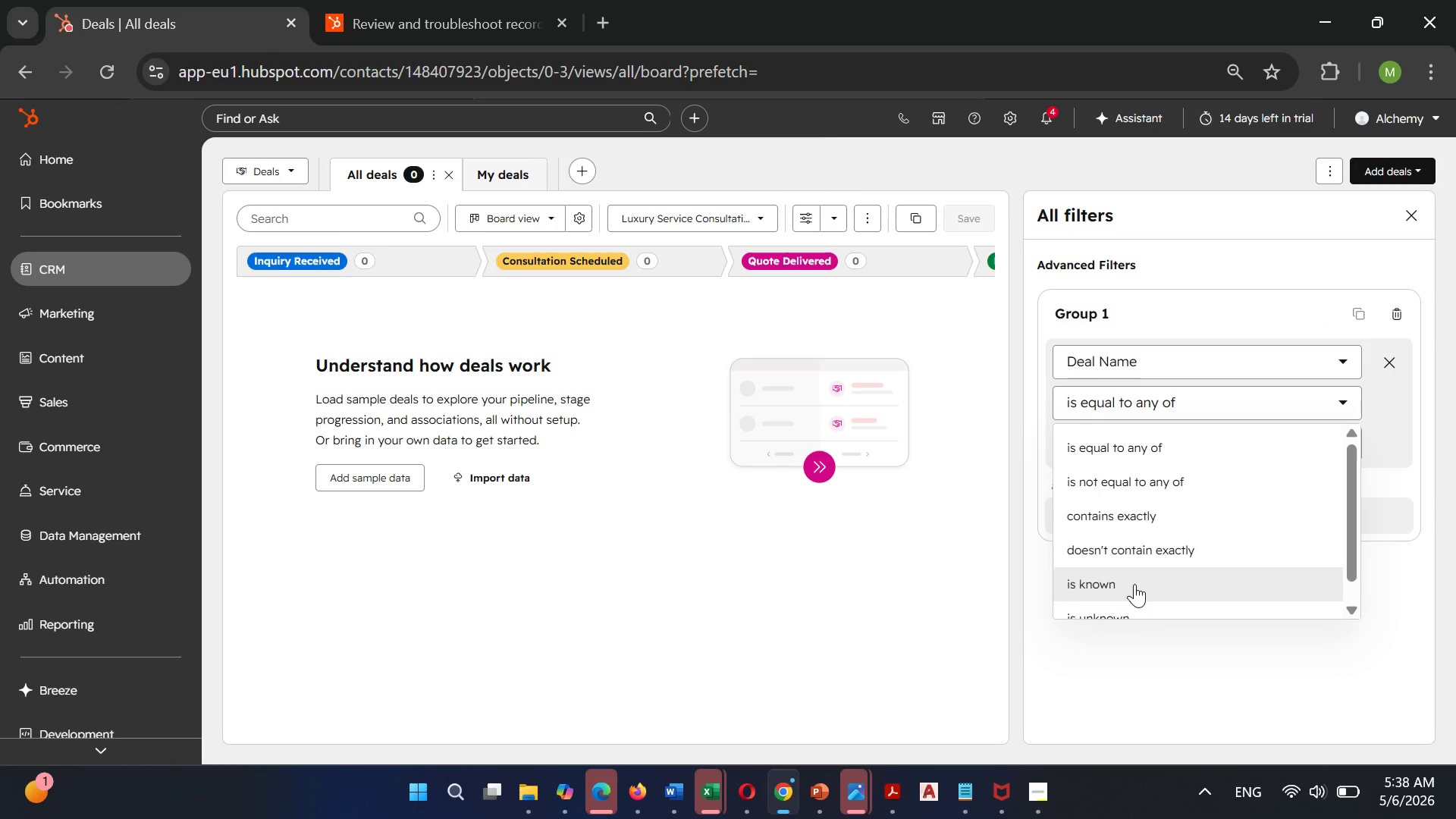 
left_click([1134, 584])
 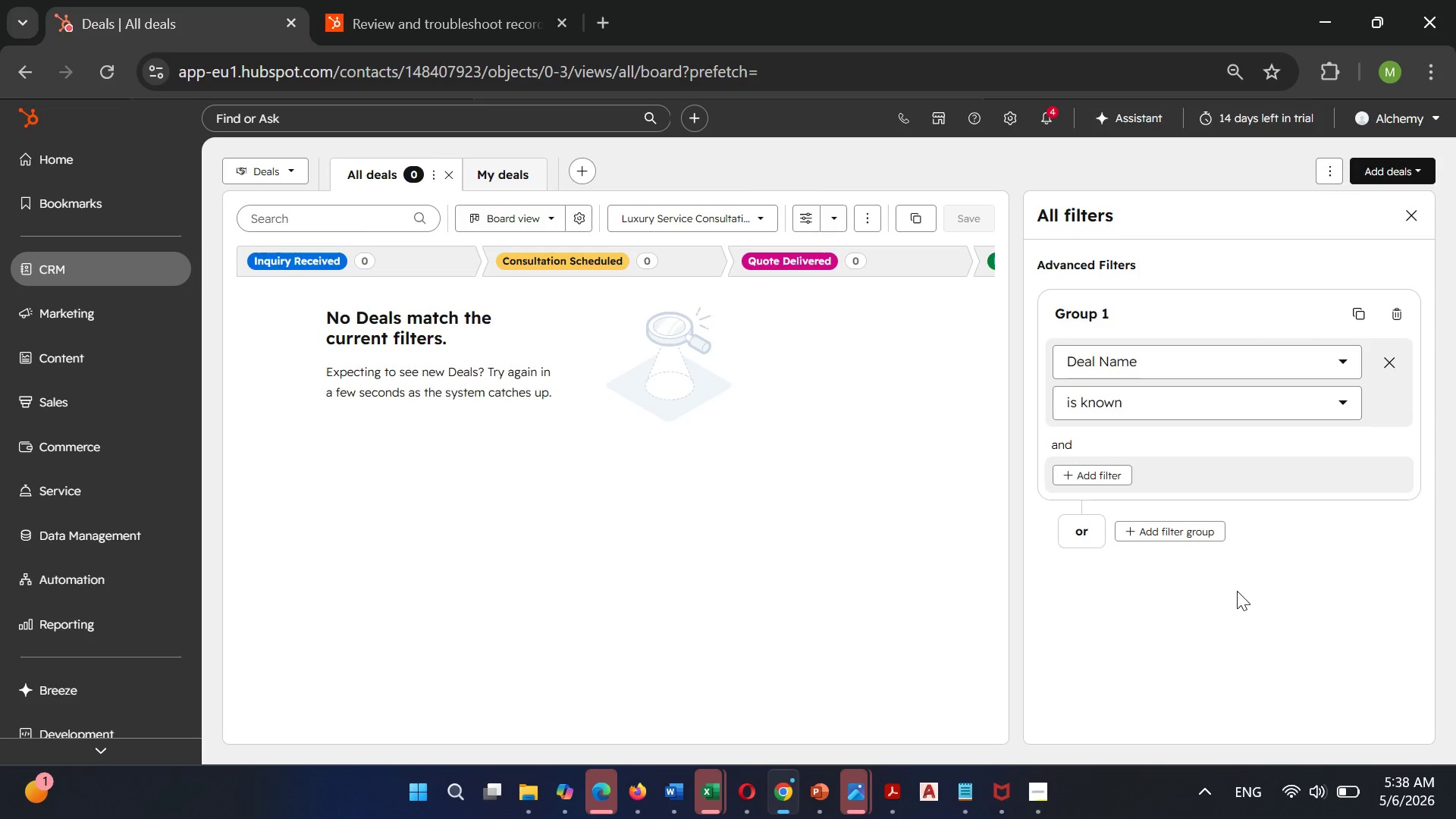 
left_click([949, 520])
 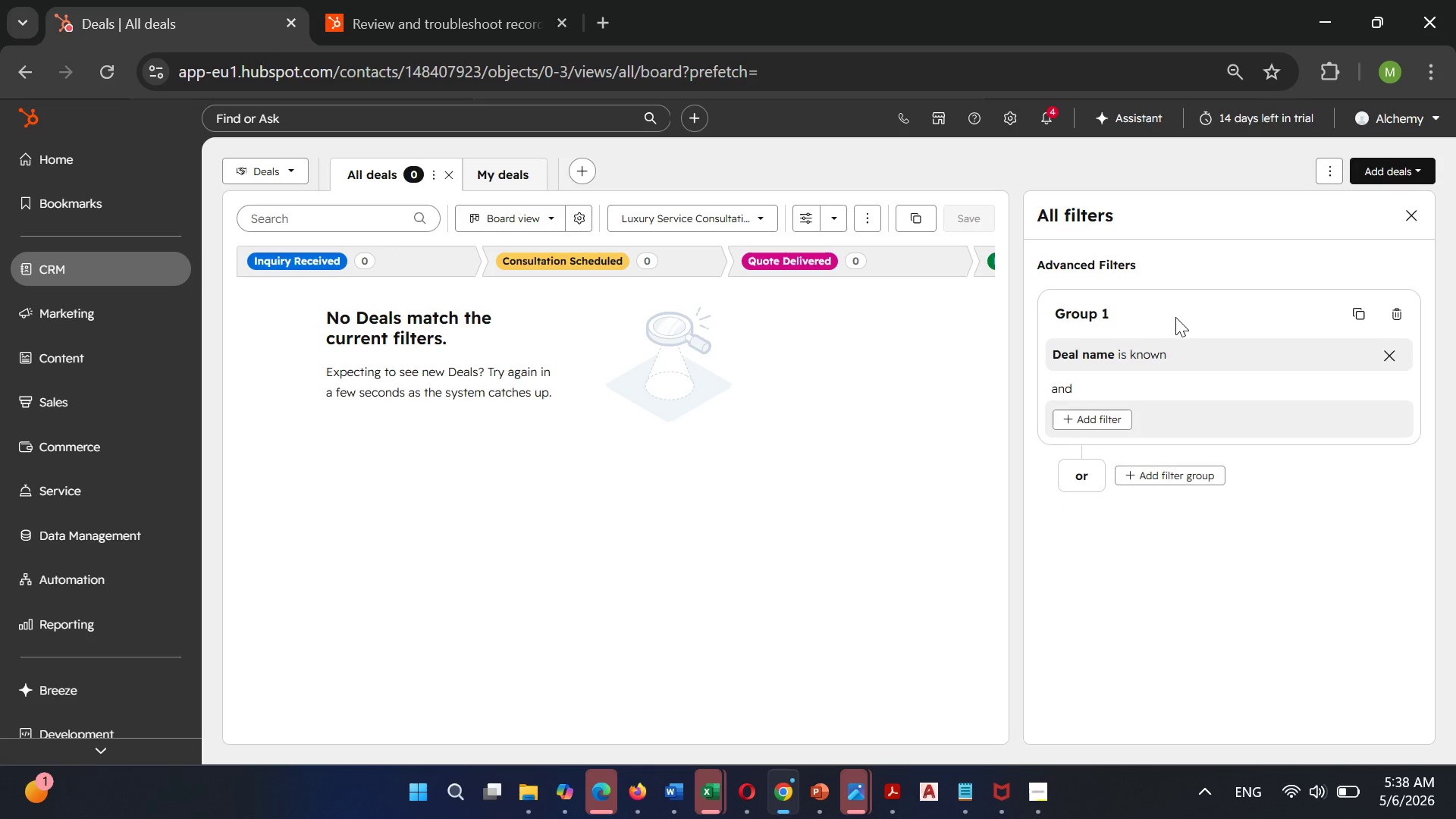 
mouse_move([1166, 367])
 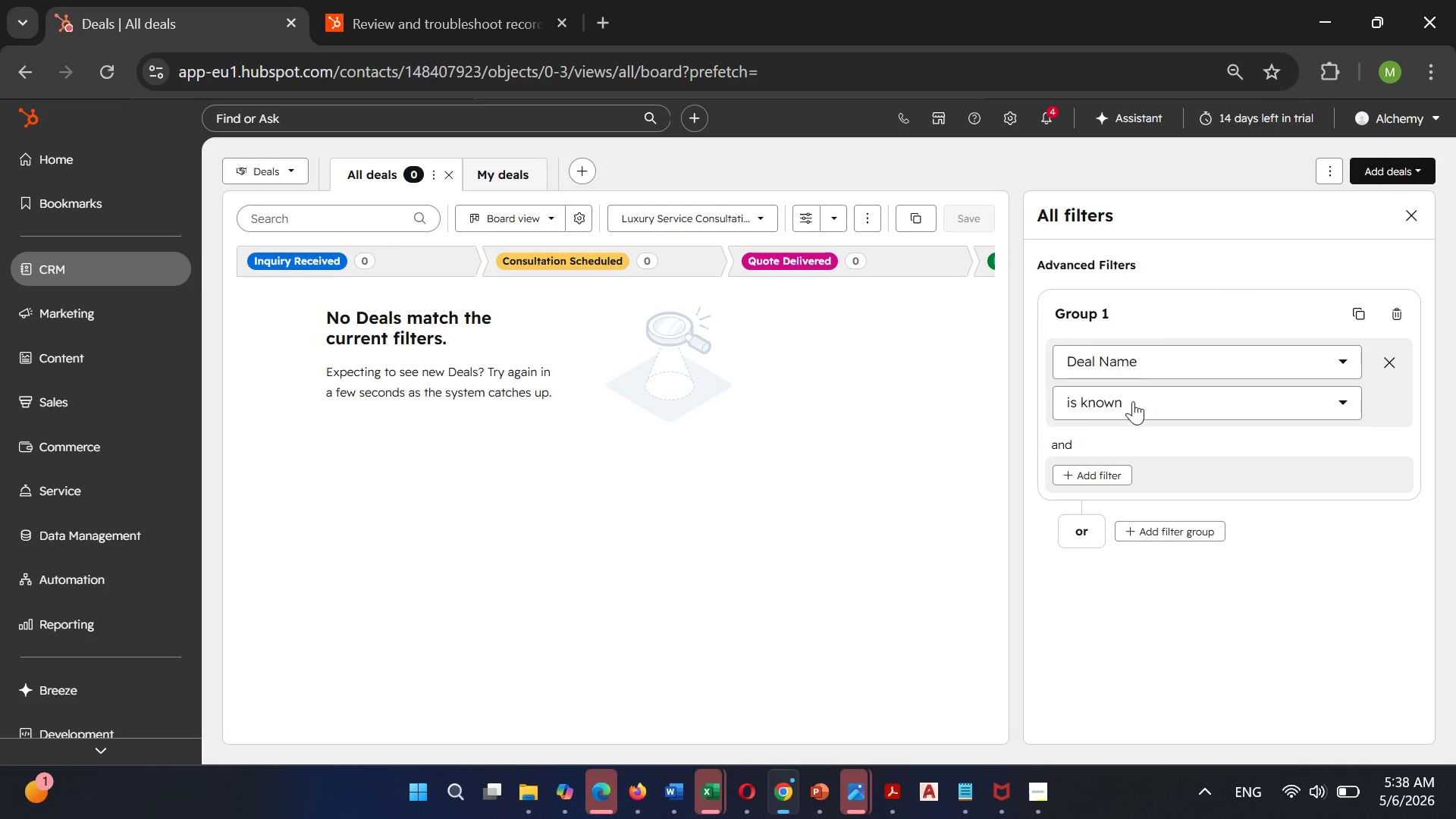 
mouse_move([1133, 422])
 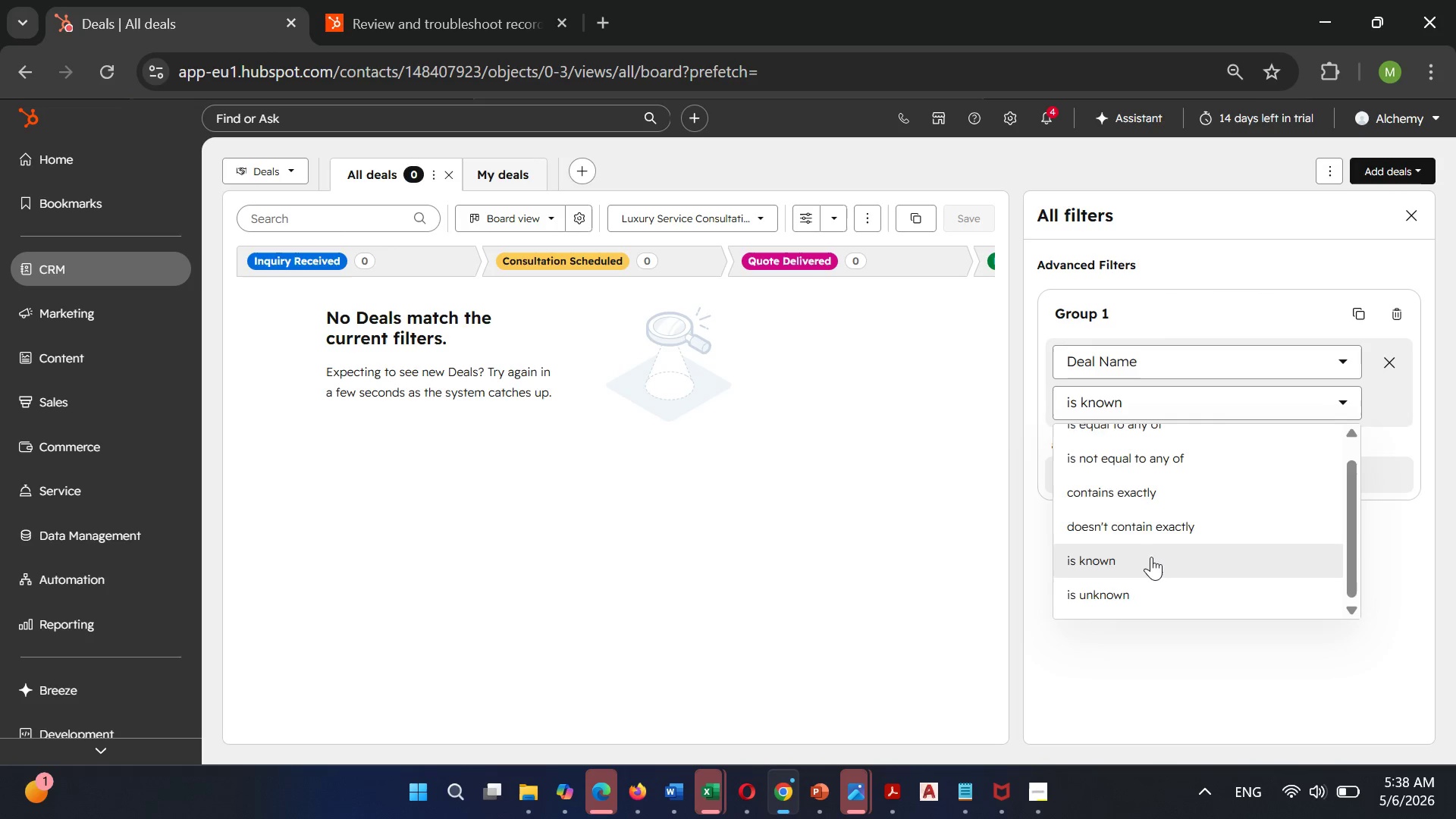 
scroll: coordinate [1151, 557], scroll_direction: up, amount: 1.0
 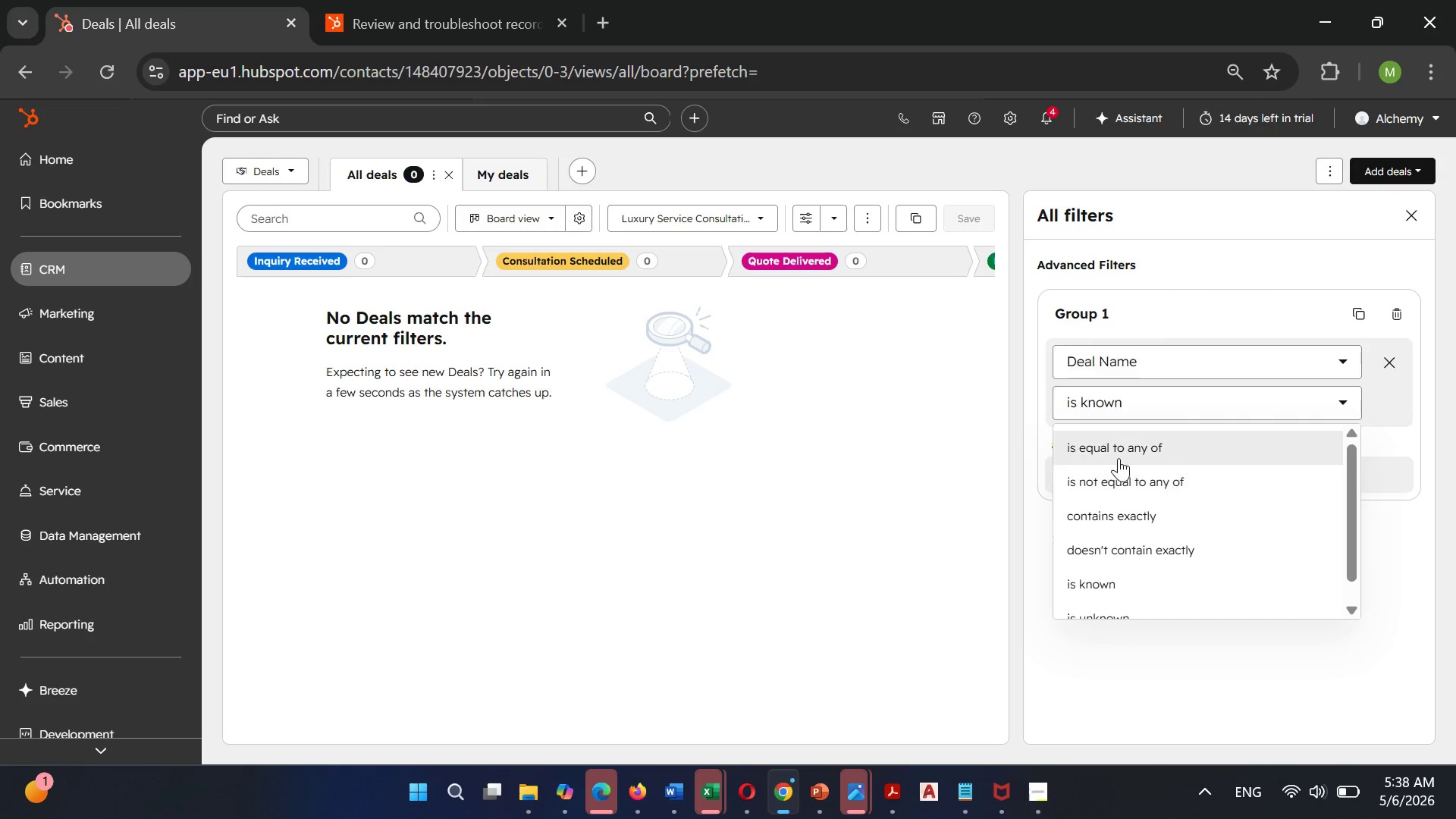 
left_click([1119, 451])
 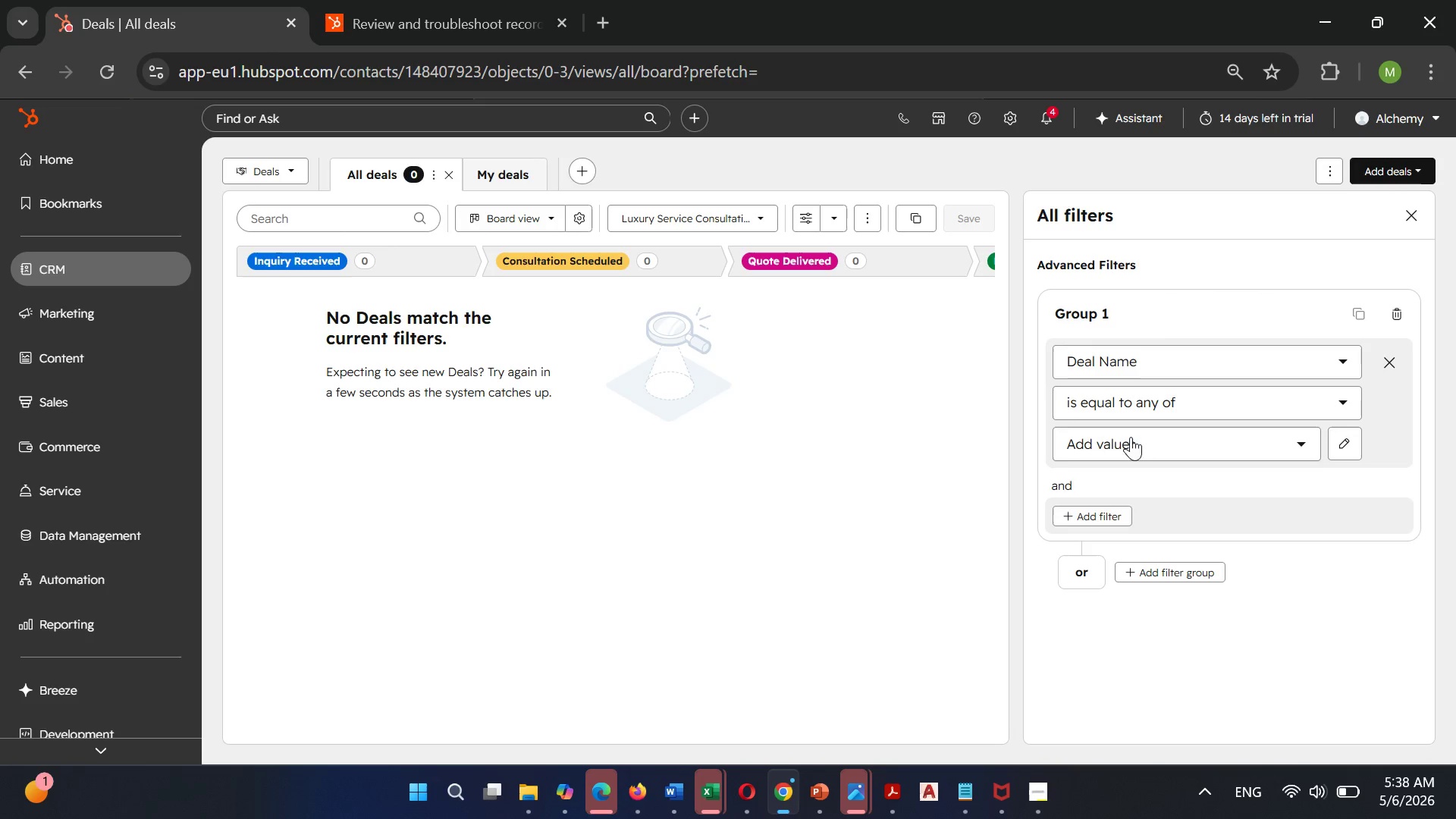 
left_click([1131, 438])
 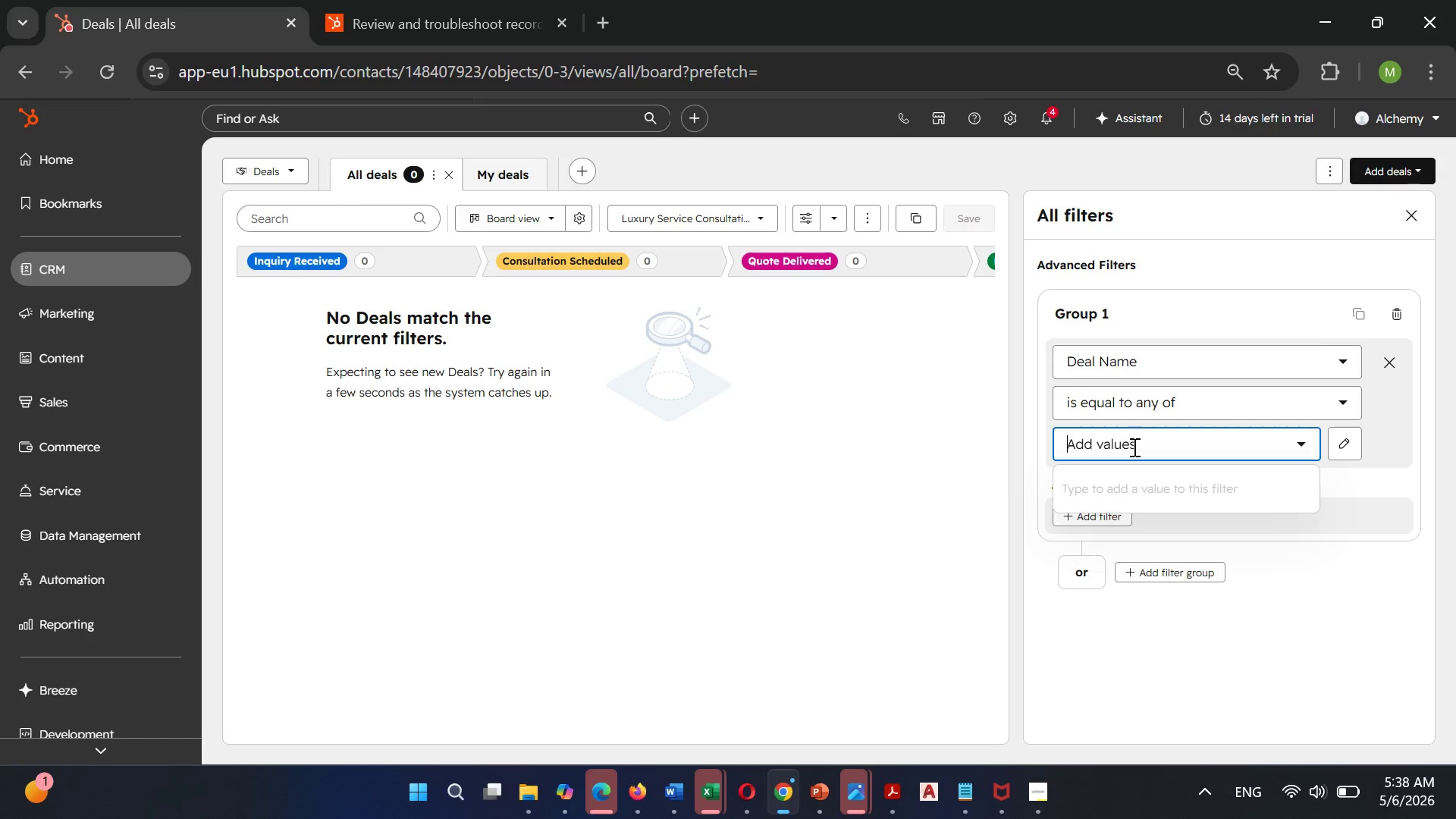 
left_click([1133, 447])
 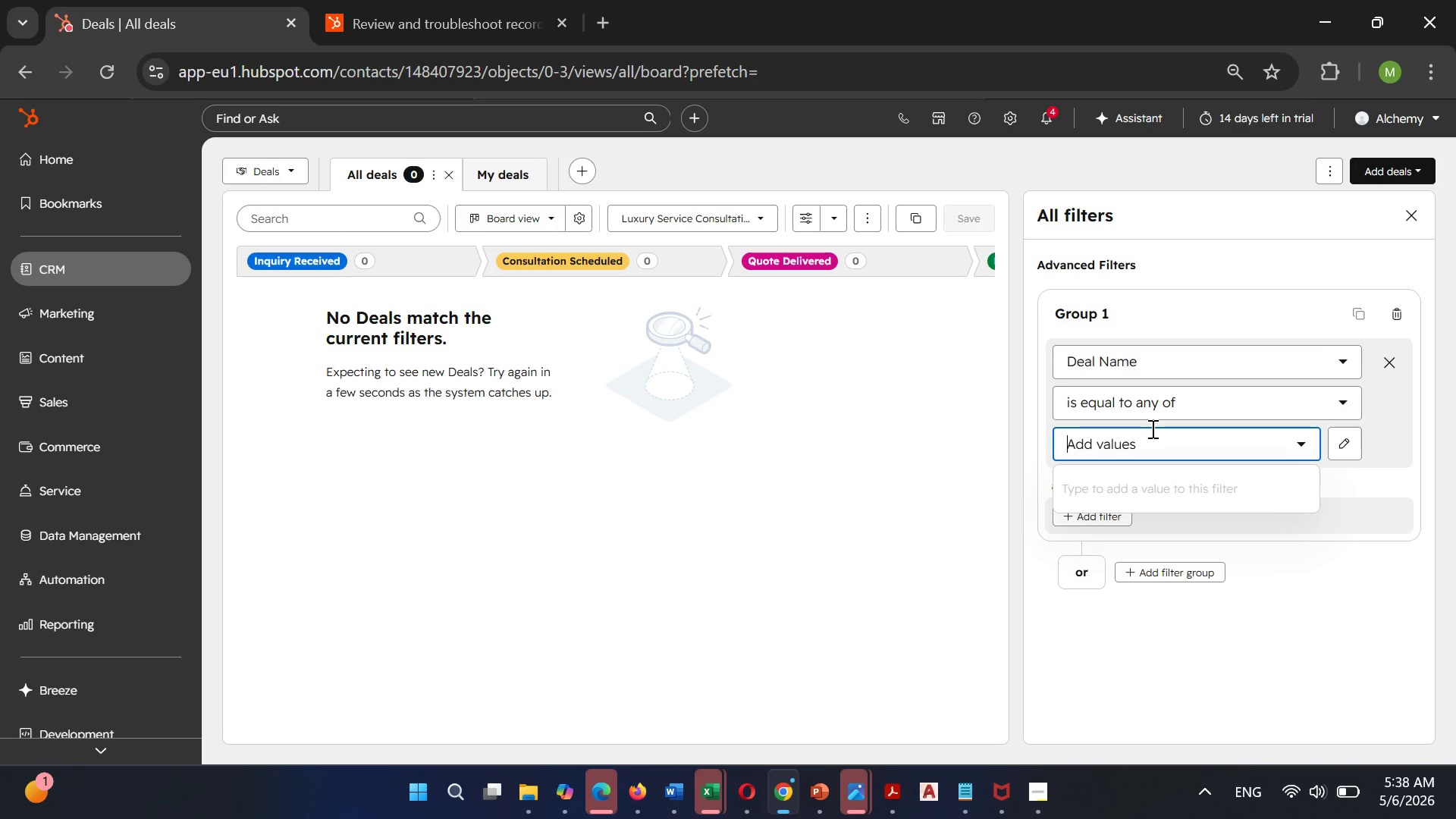 
wait(5.69)
 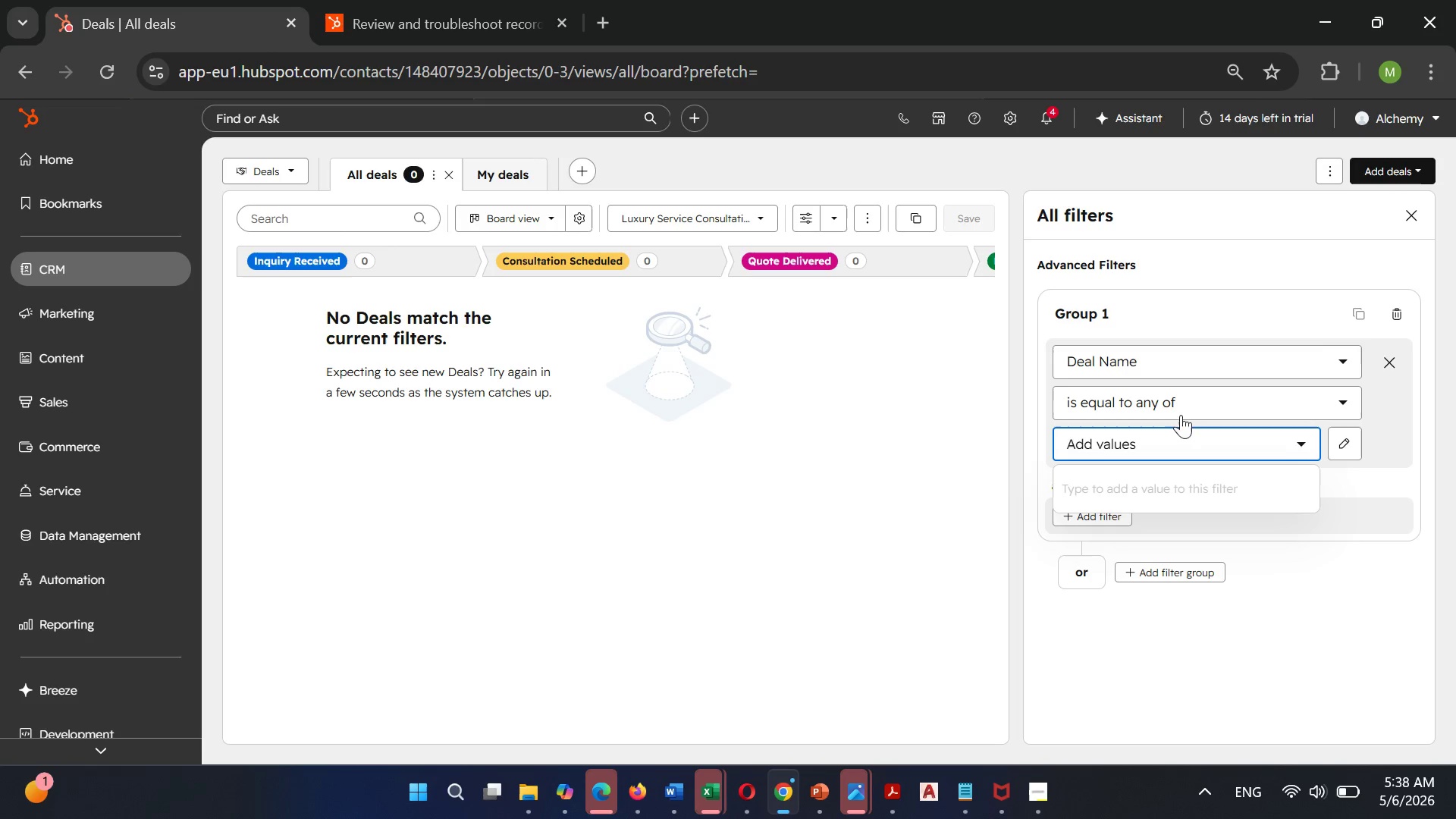 
type(Lu)
 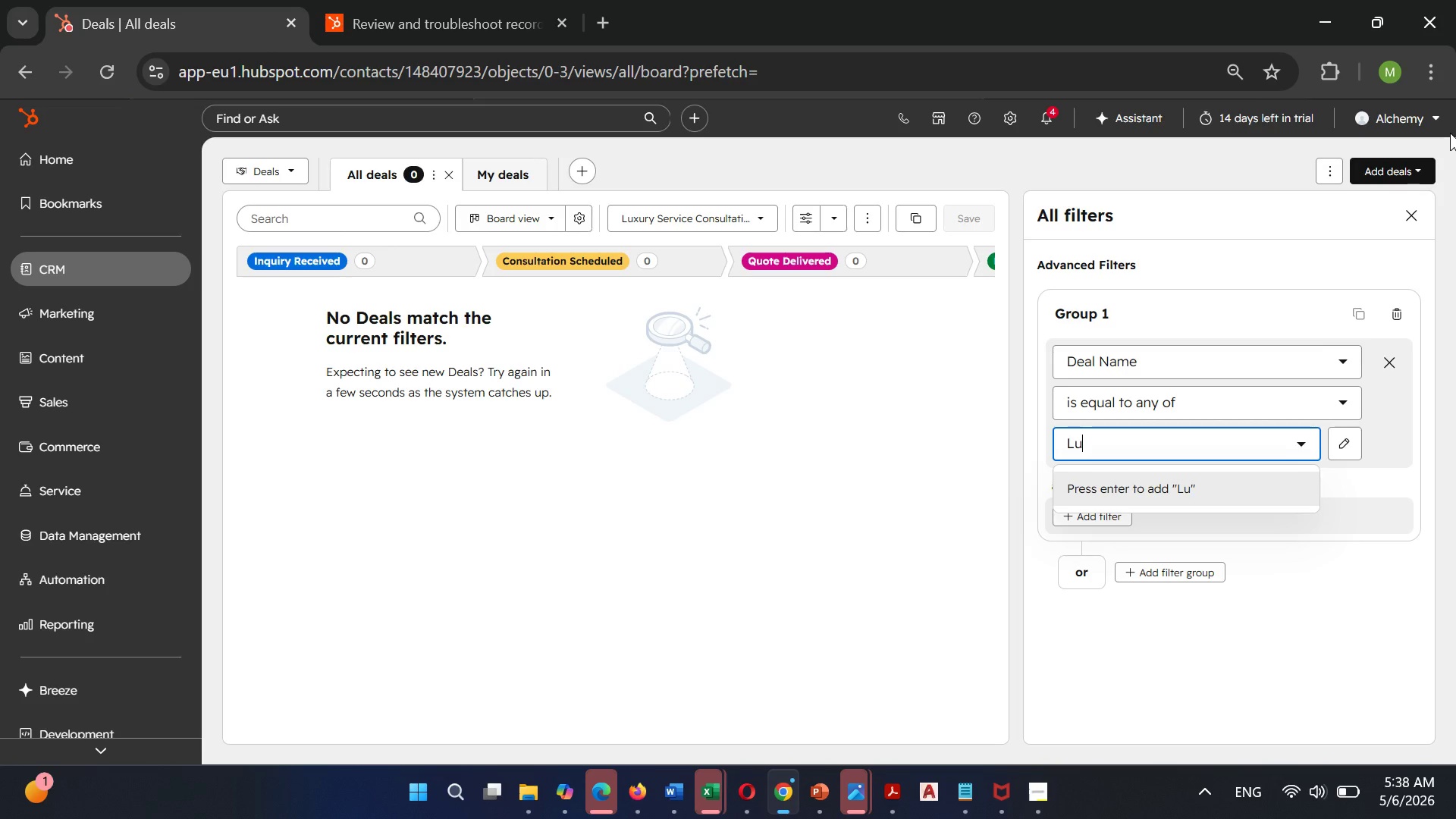 
type(xury Service Consul)
 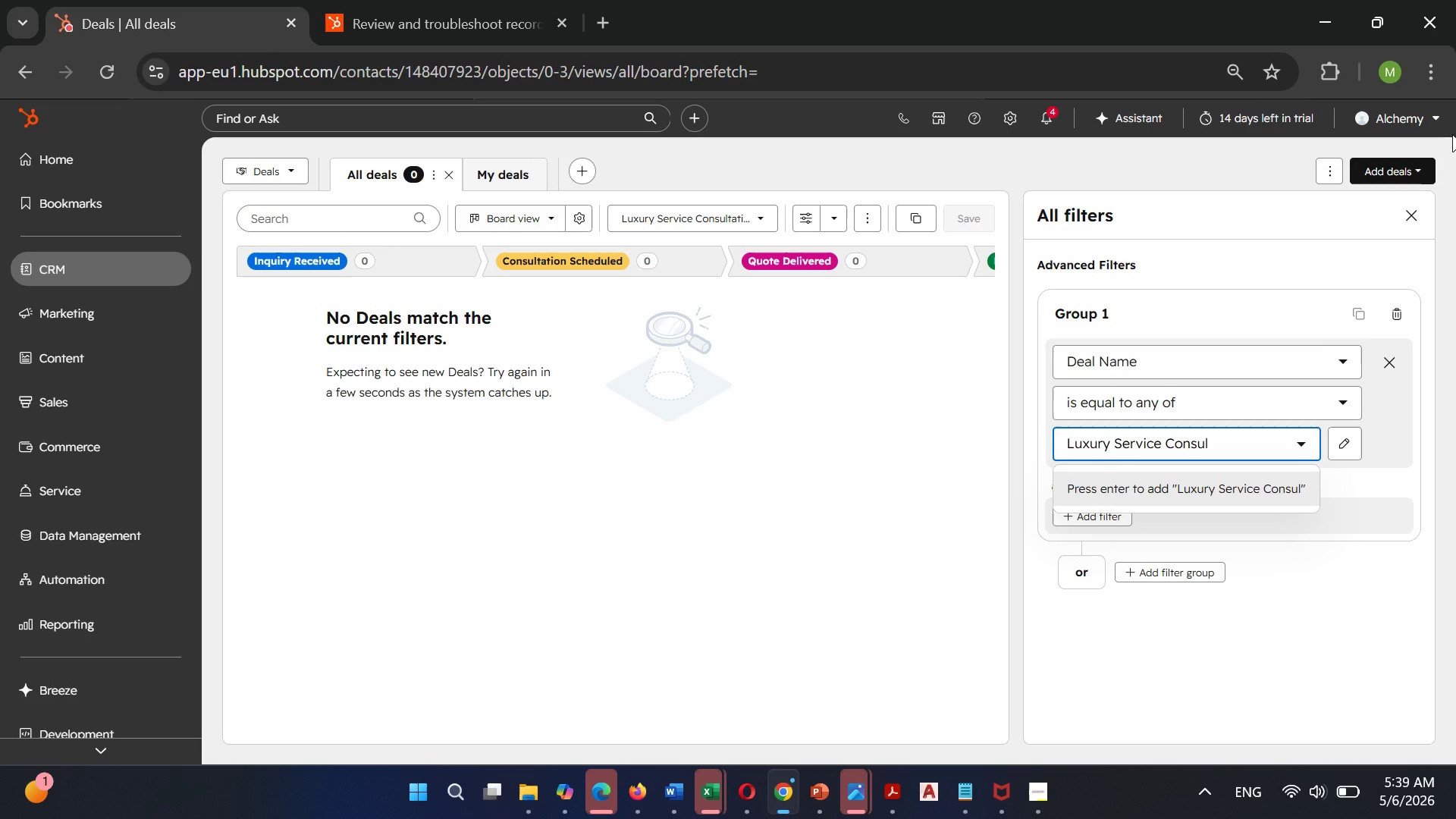 
type(r)
key(Backspace)
type(tation)
 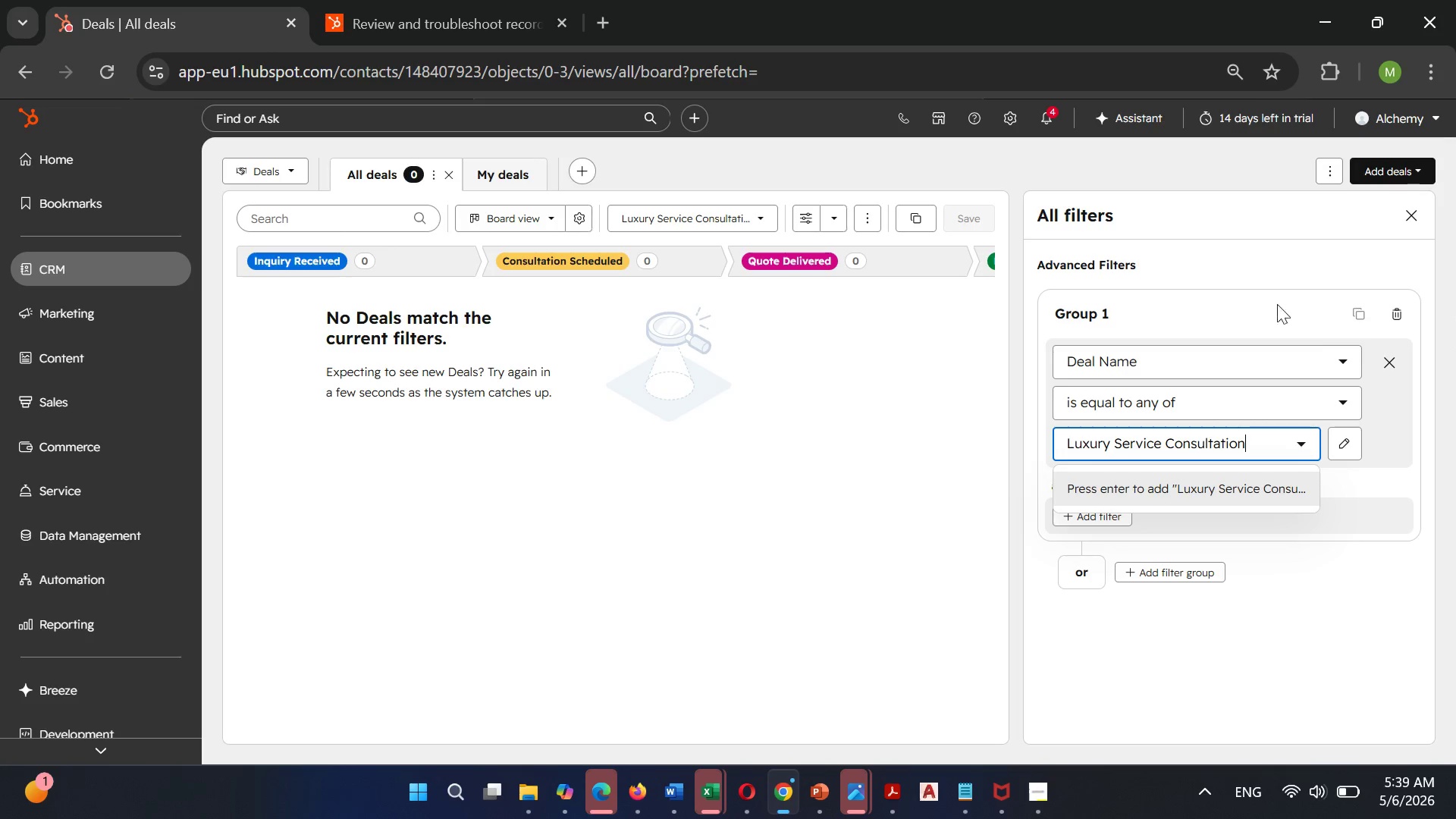 
left_click([1285, 577])
 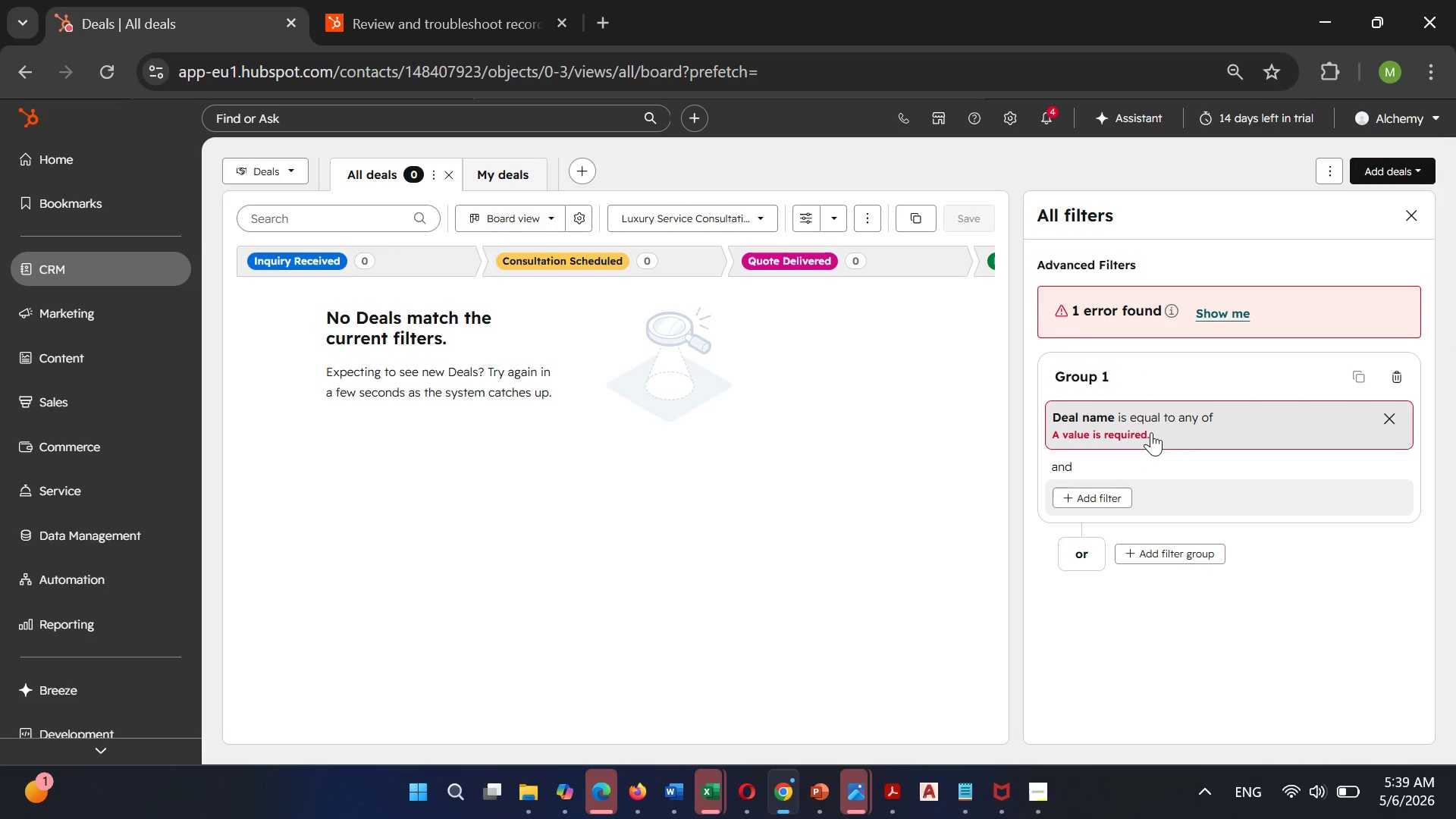 
left_click([1151, 424])
 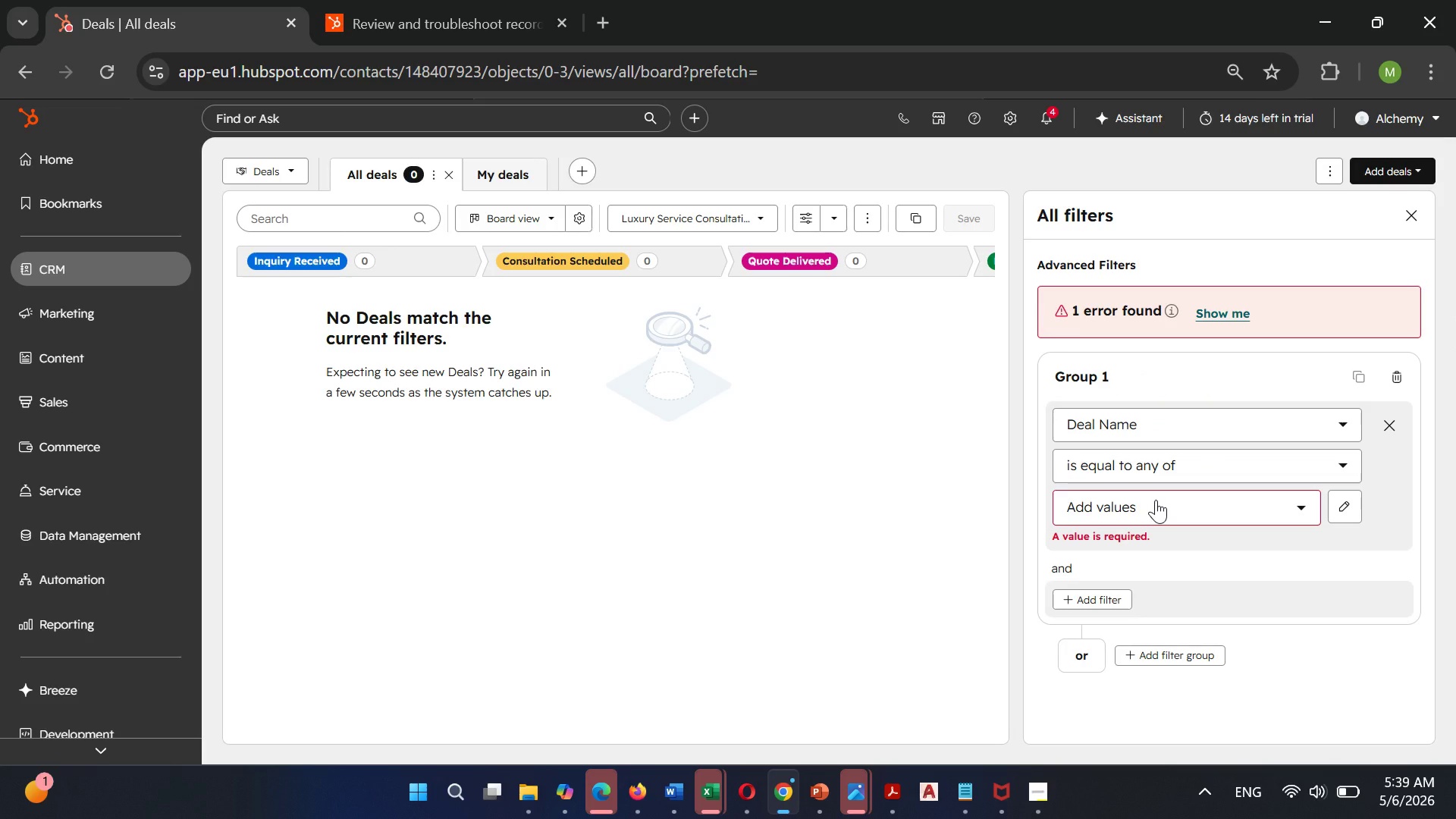 
left_click([1156, 500])
 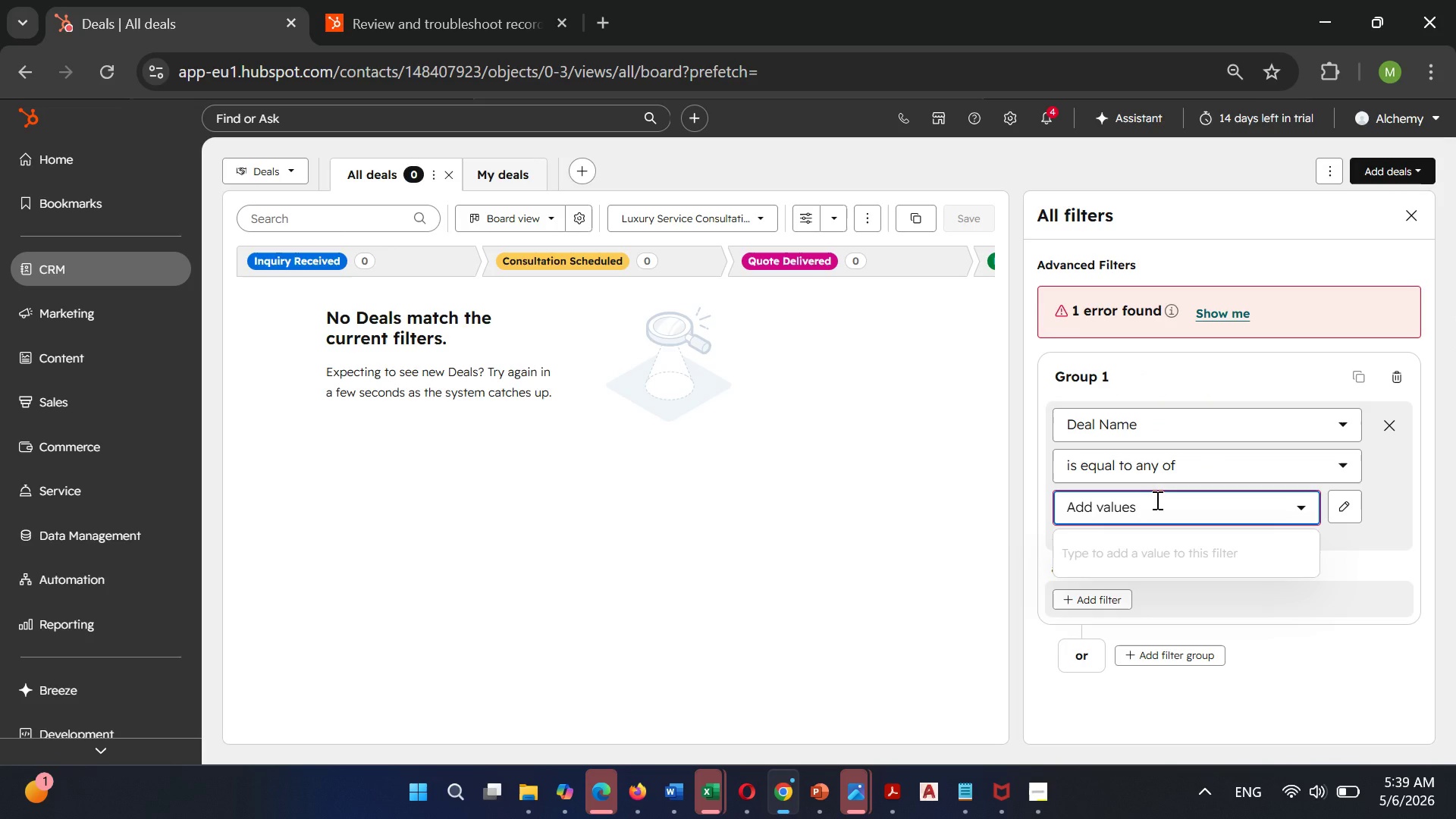 
type(Lu)
 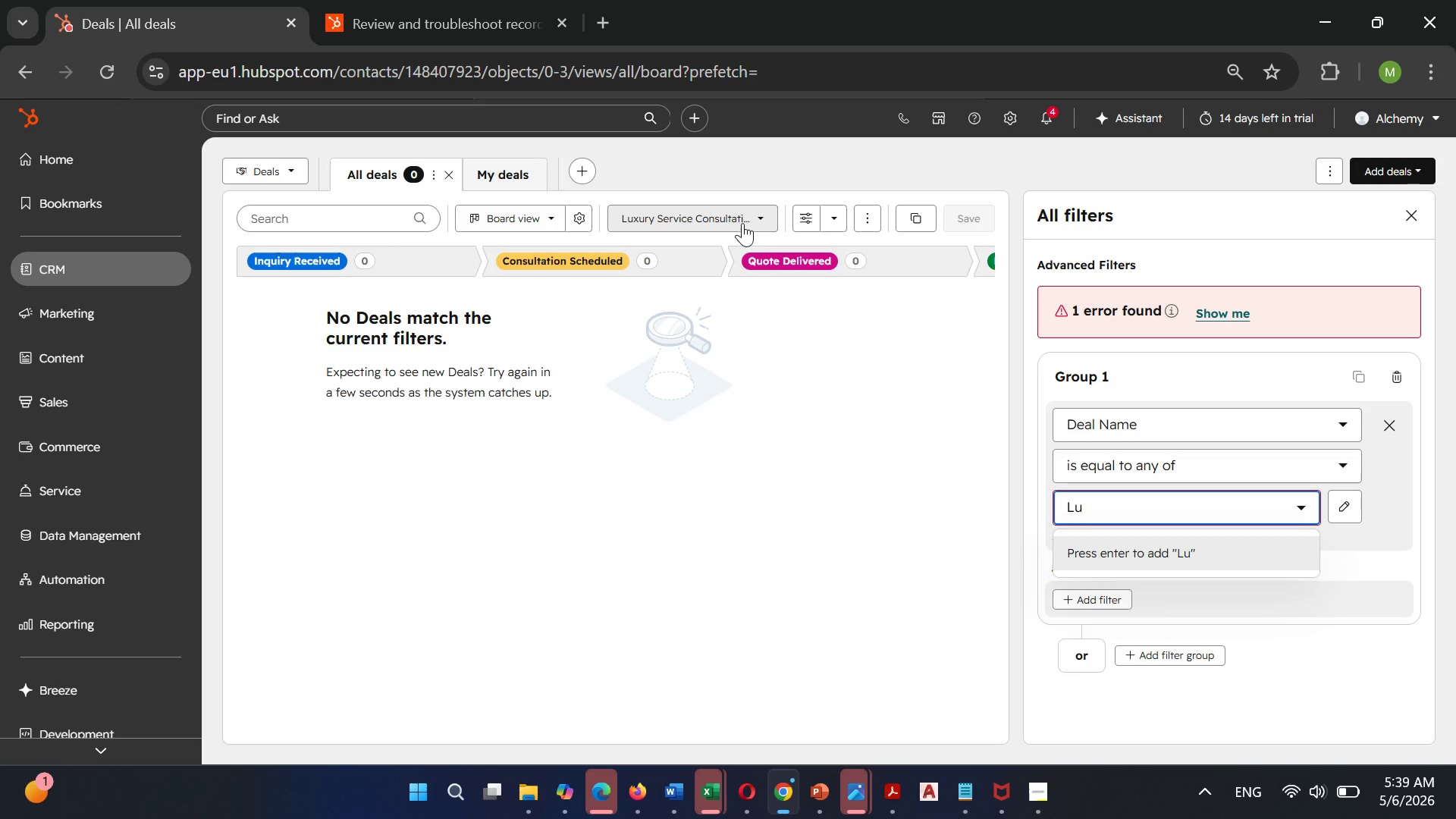 
left_click([738, 219])
 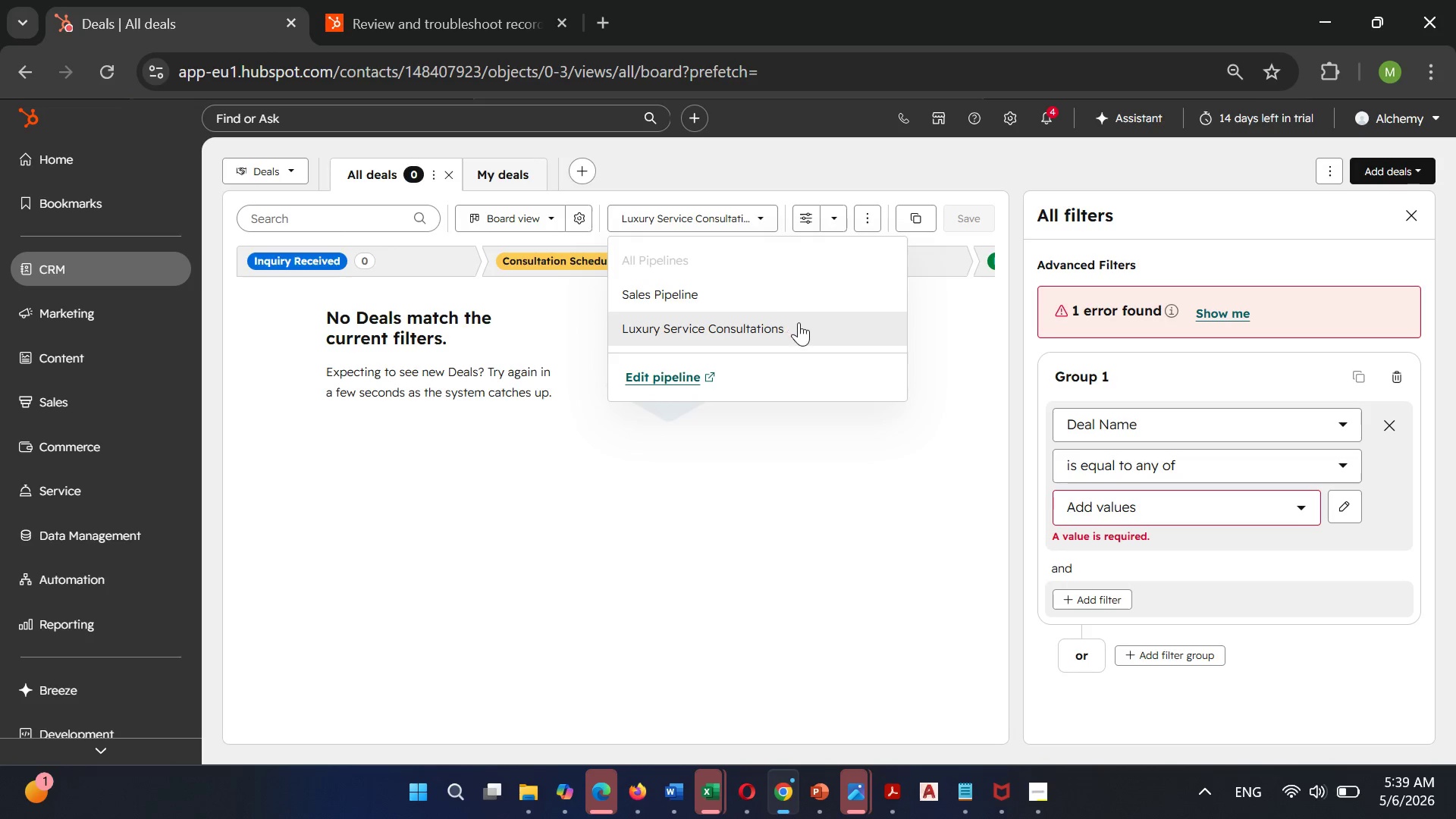 
left_click_drag(start_coordinate=[802, 323], to_coordinate=[736, 338])
 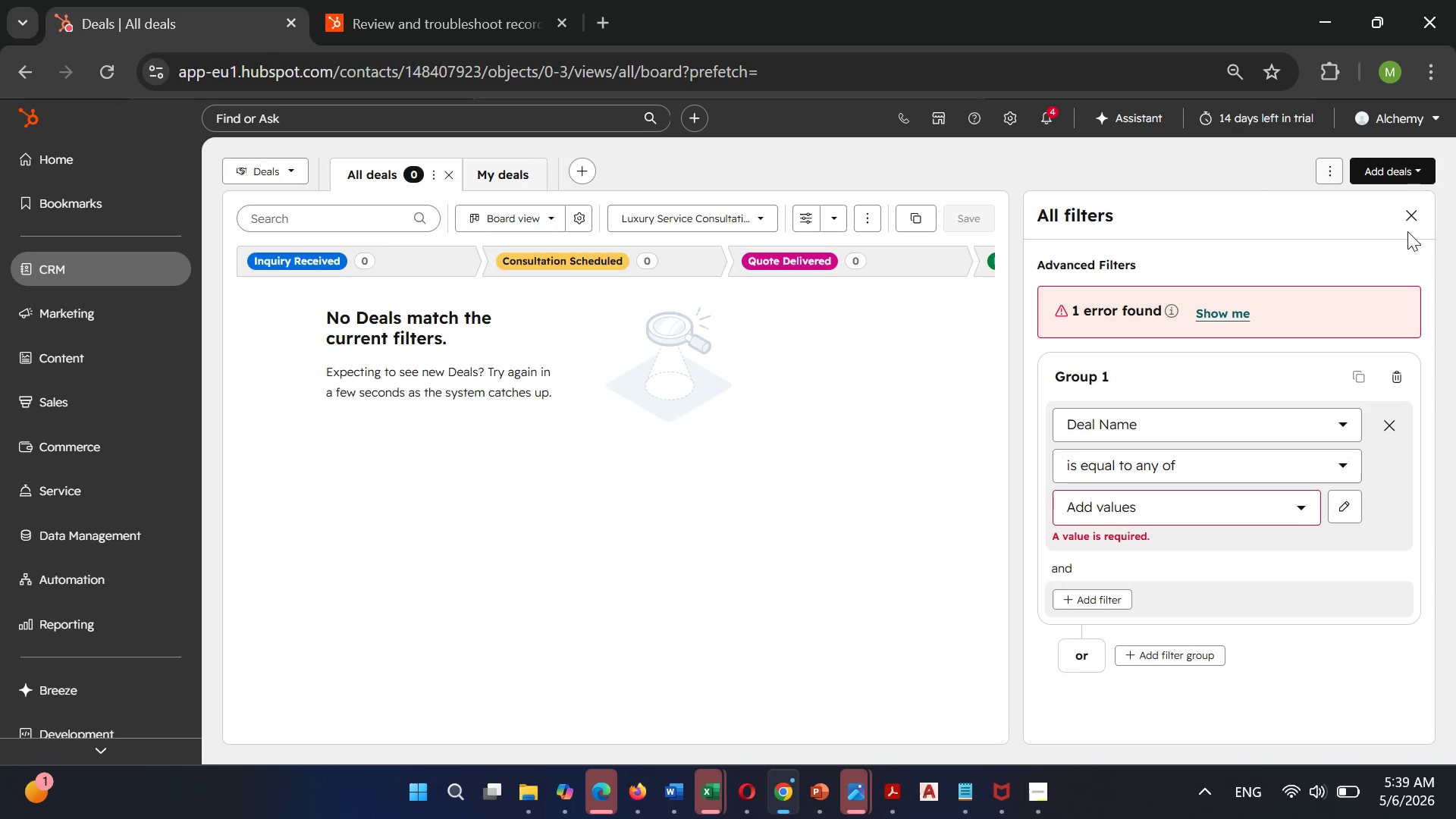 
left_click([1410, 222])
 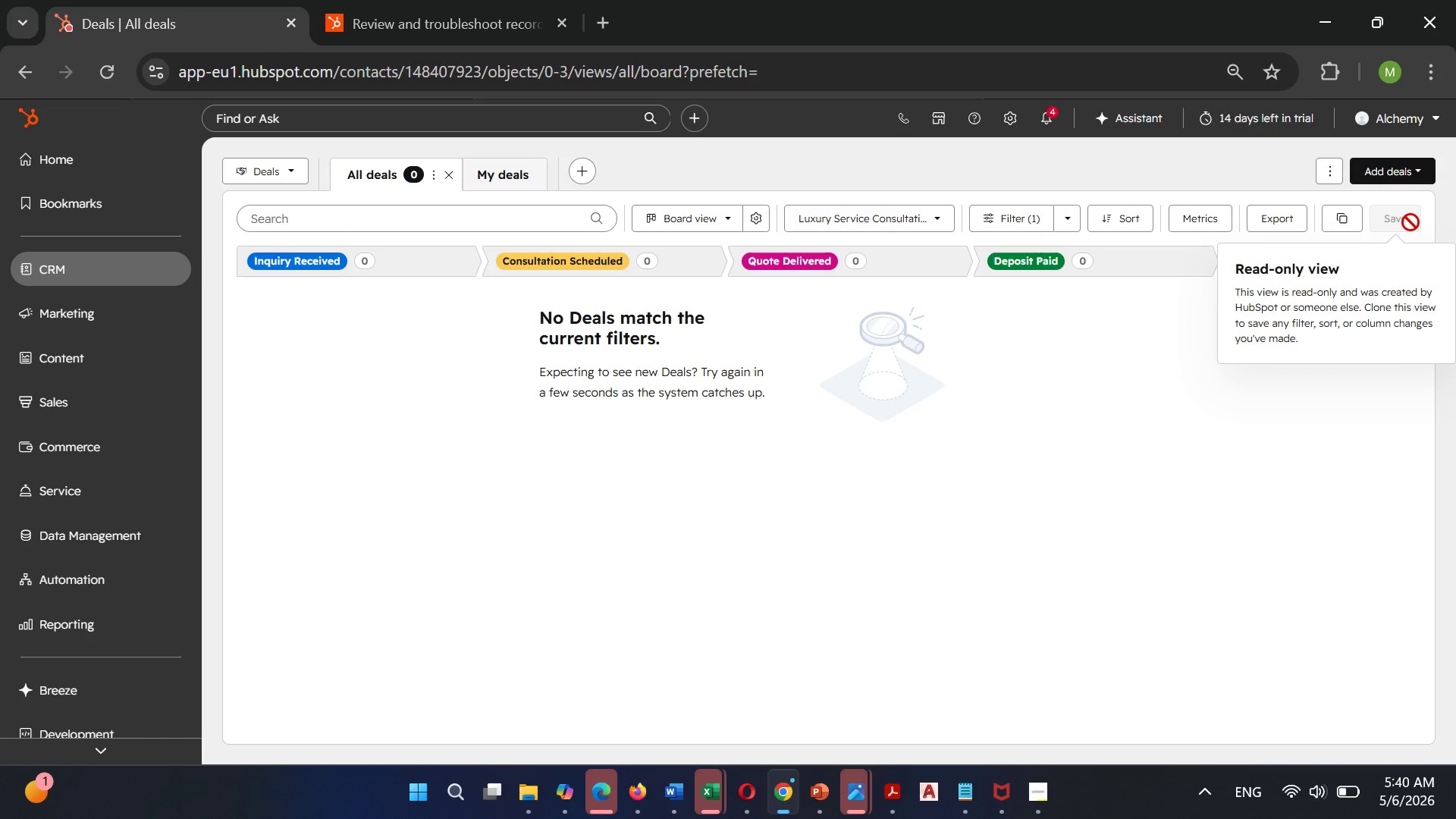 
wait(31.8)
 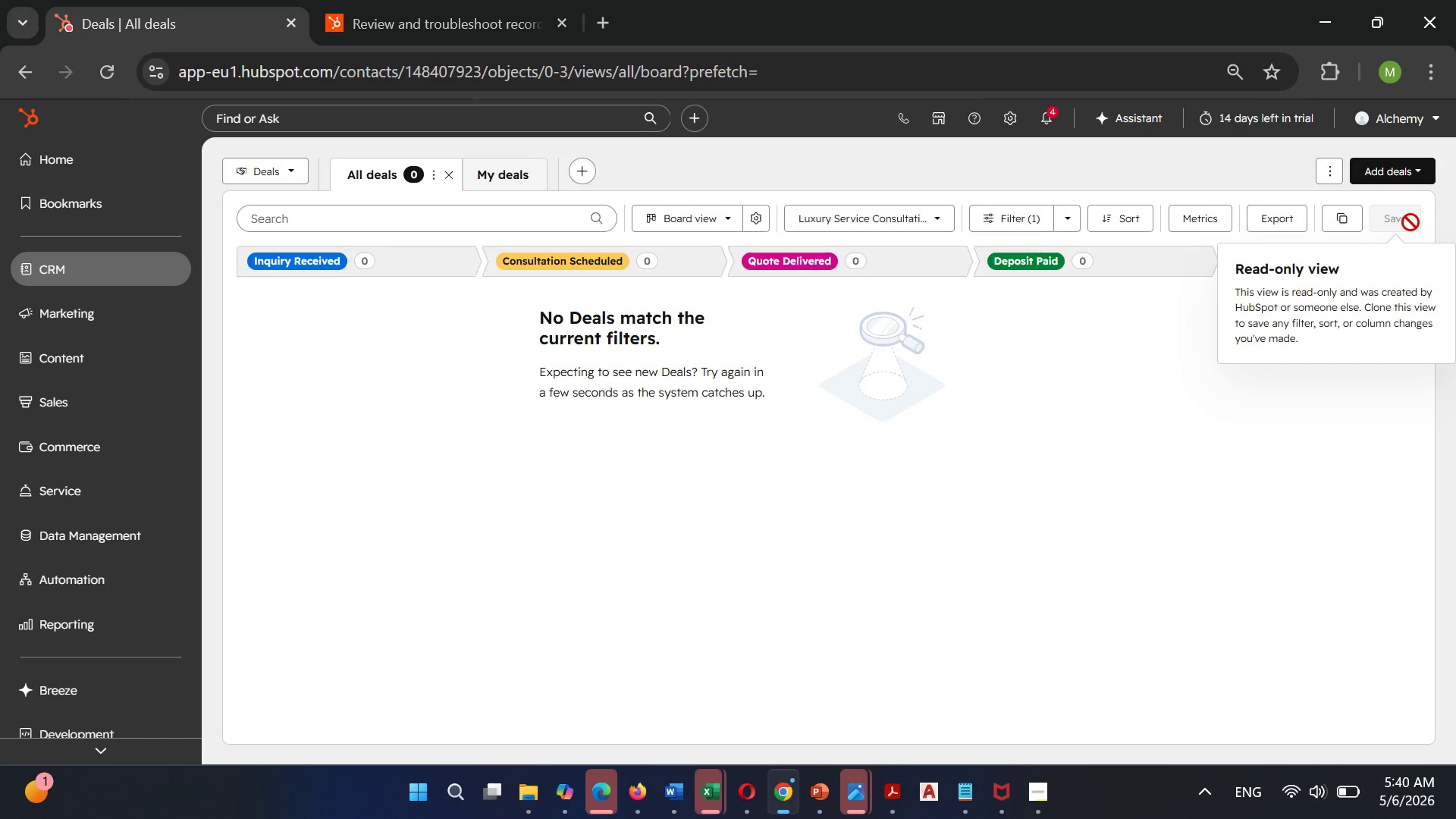 
scroll: coordinate [1078, 368], scroll_direction: down, amount: 1.0
 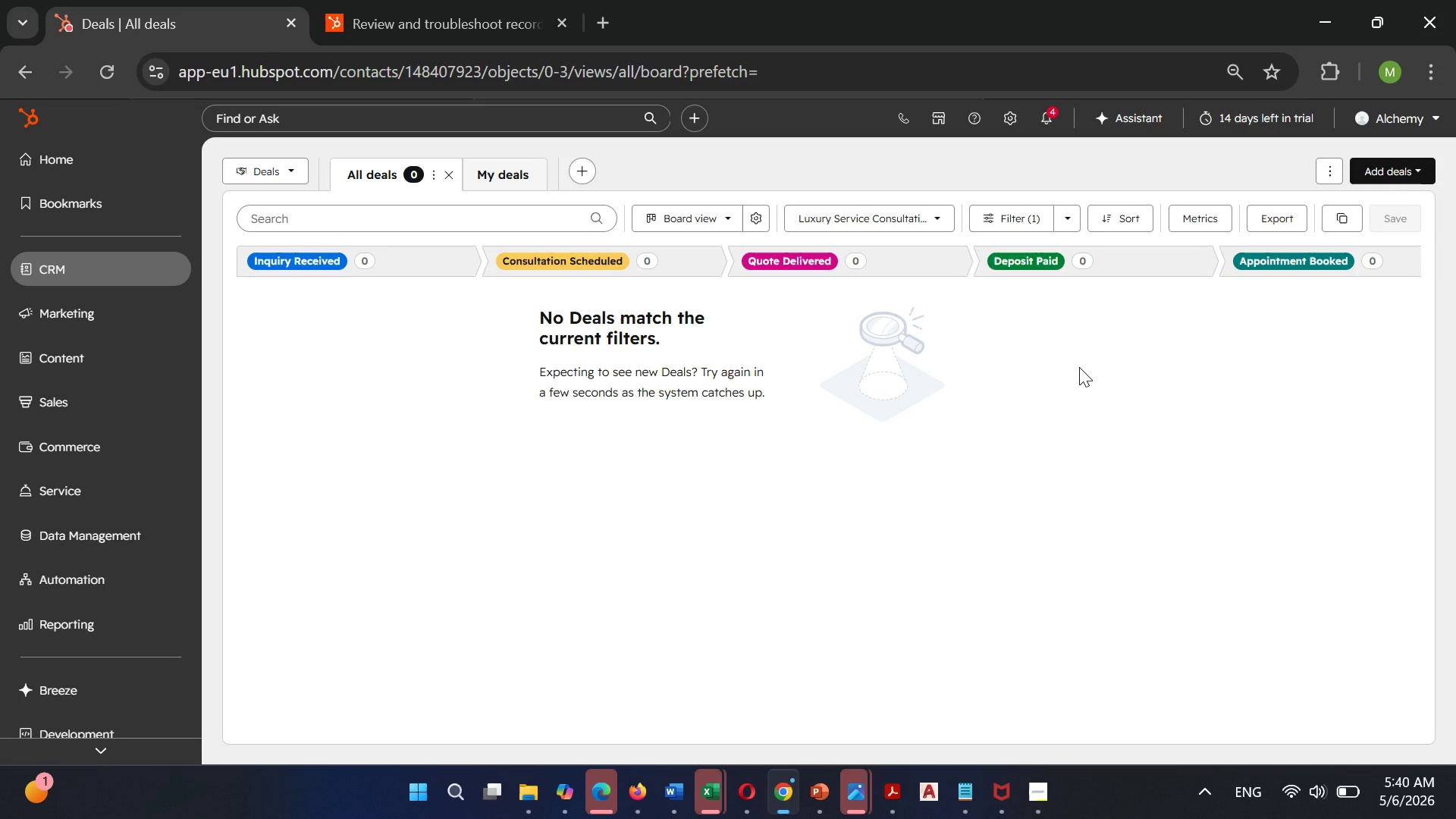 
wait(15.58)
 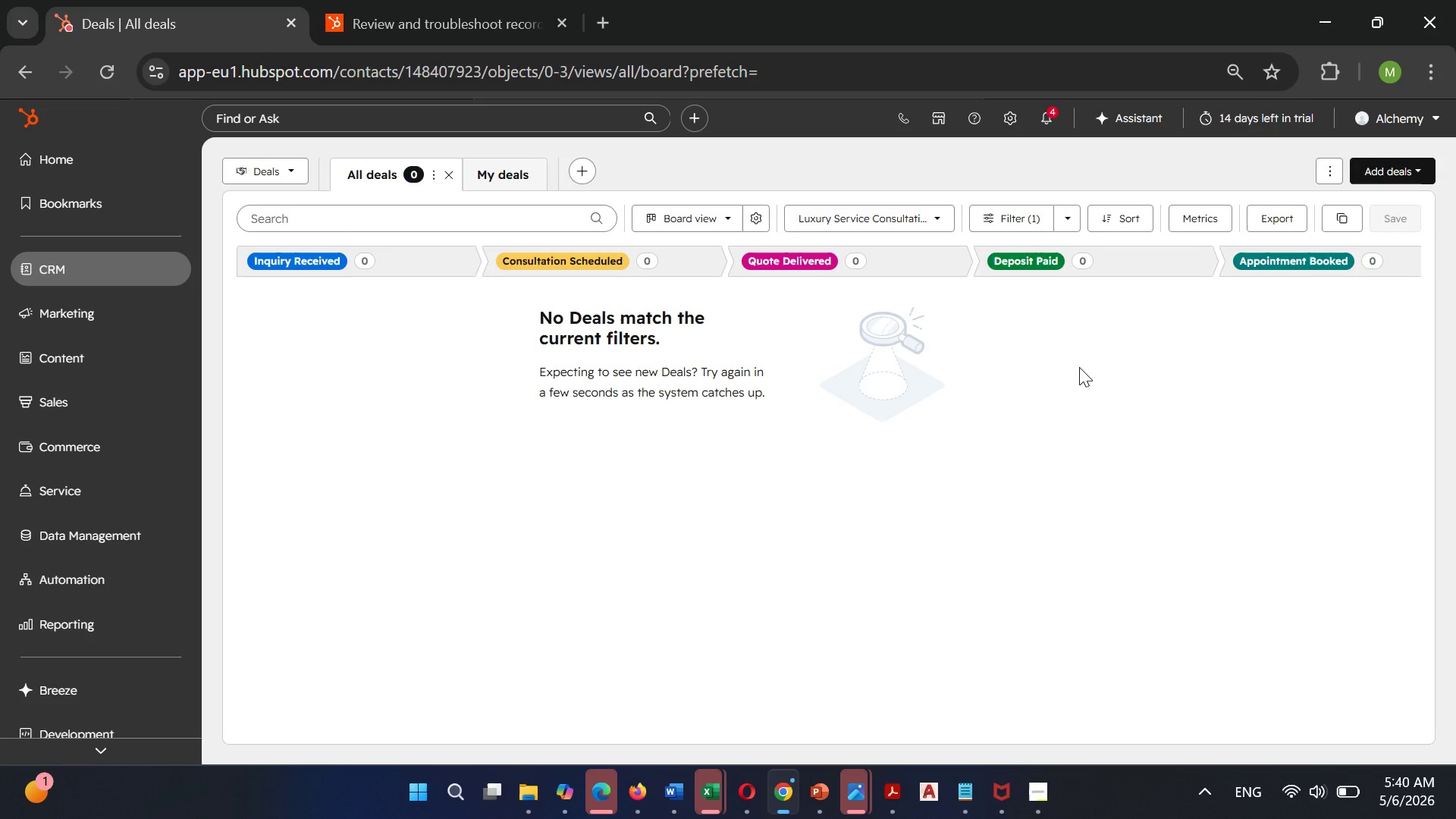 
mouse_move([1043, 215])
 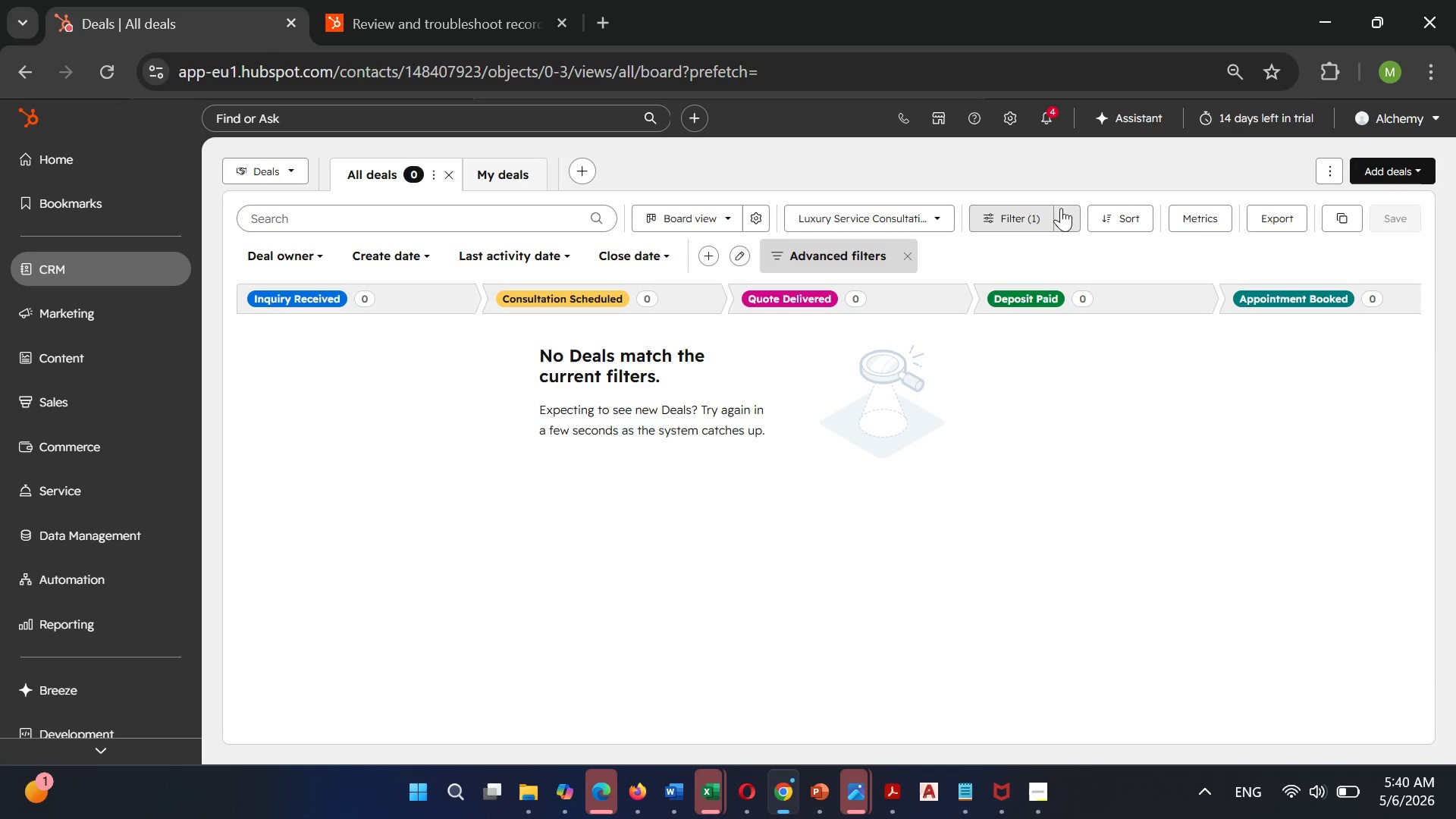 
left_click([1061, 208])
 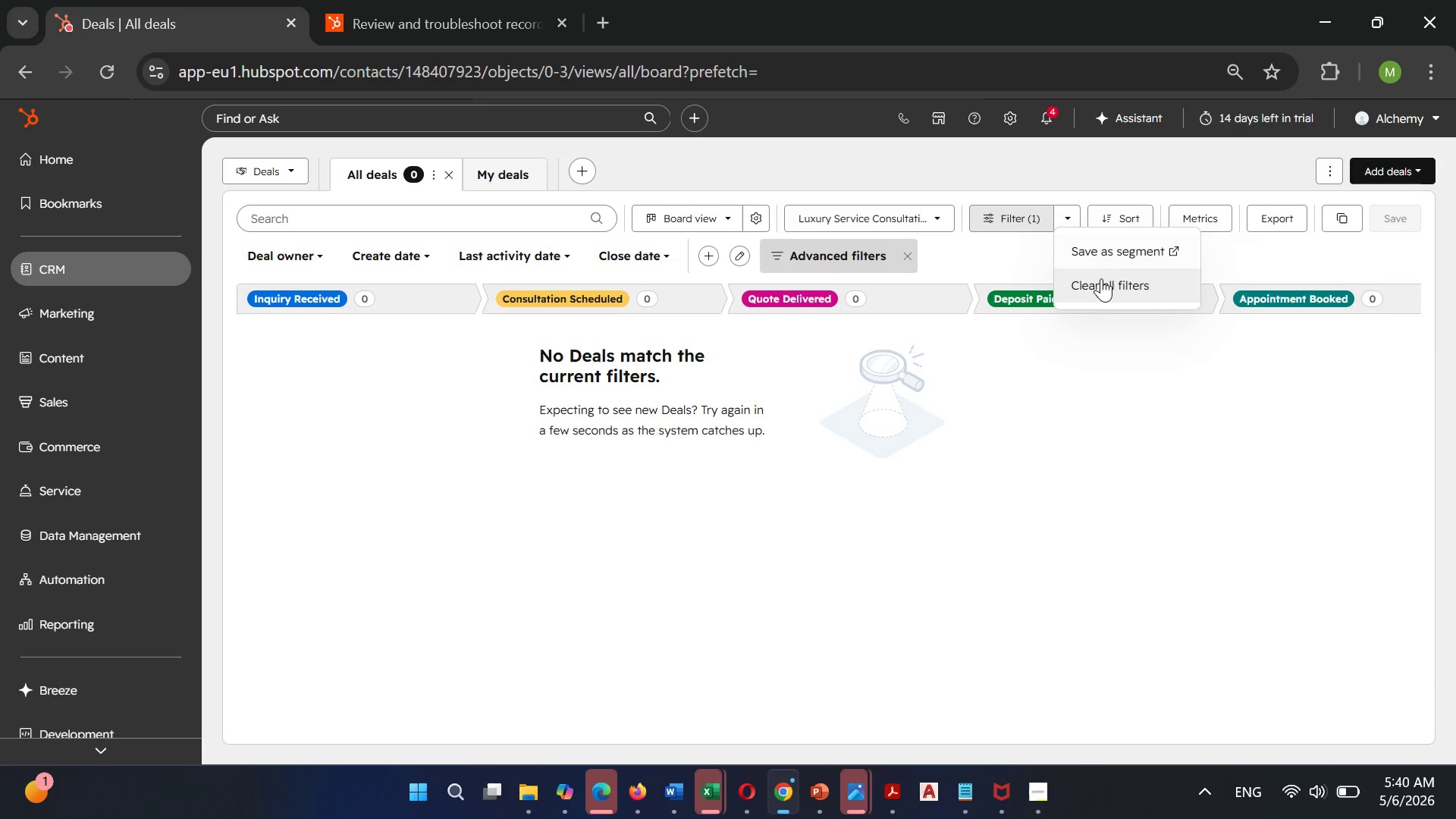 
left_click([1101, 278])
 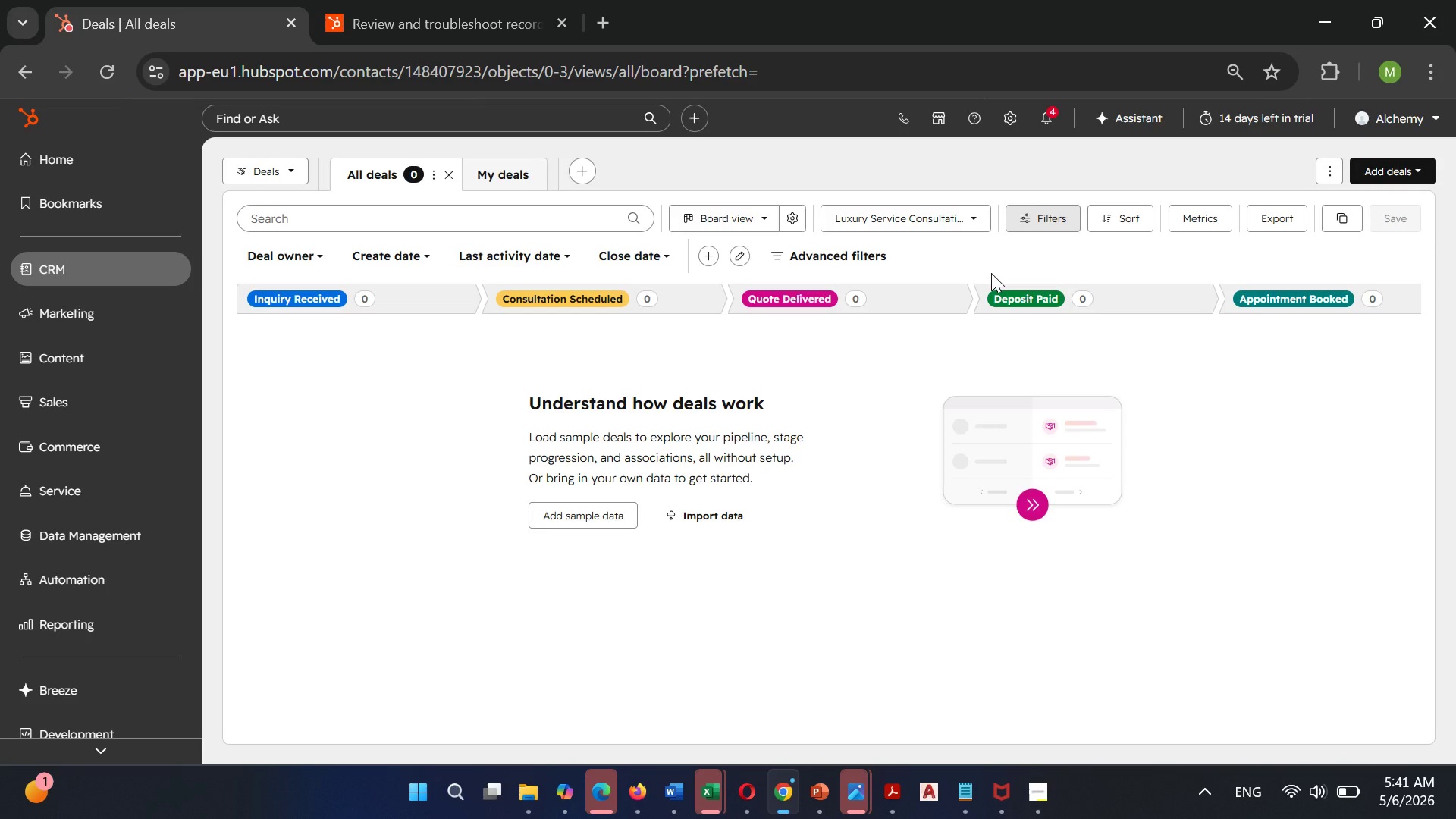 
wait(42.77)
 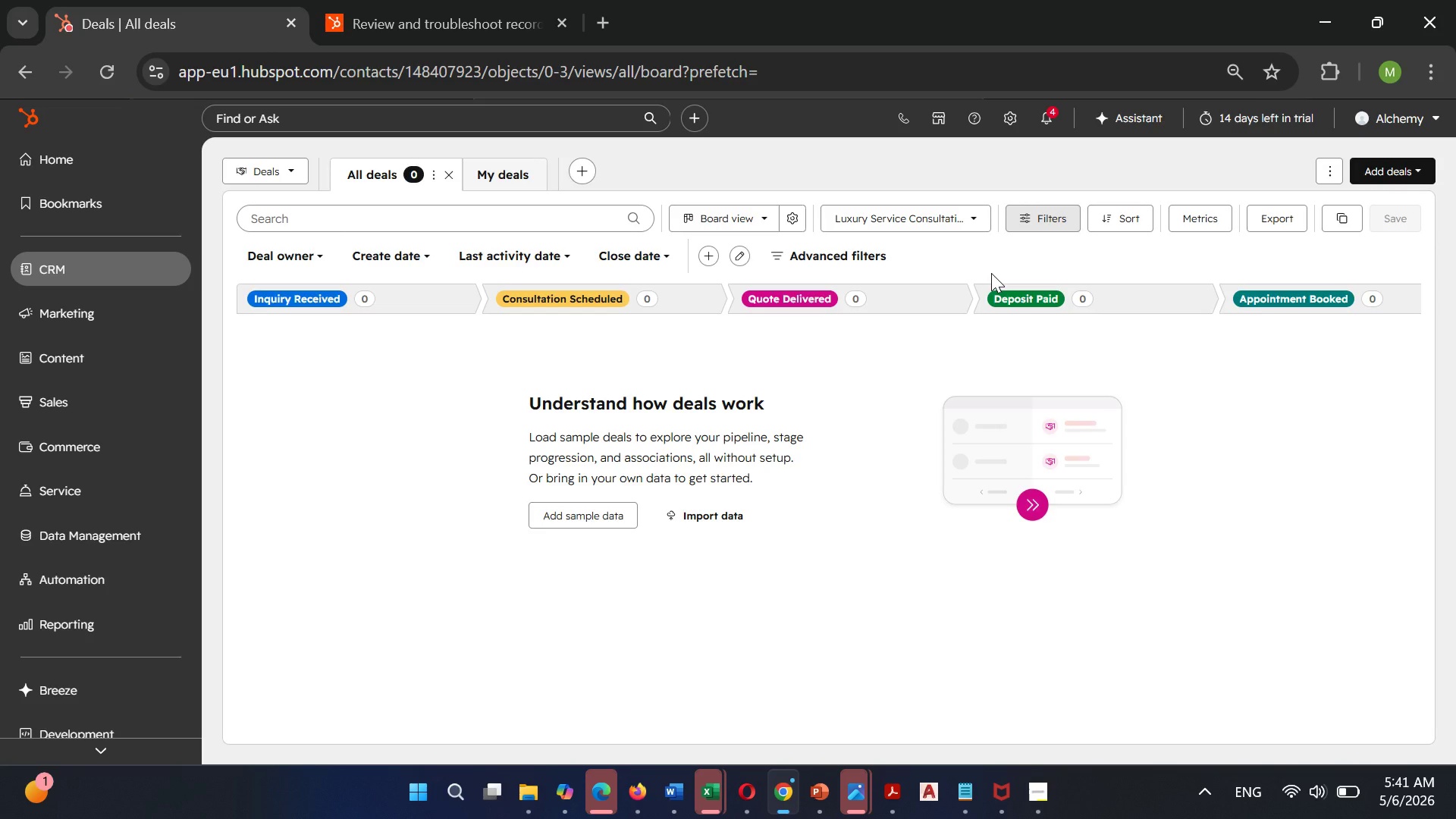 
left_click([103, 278])
 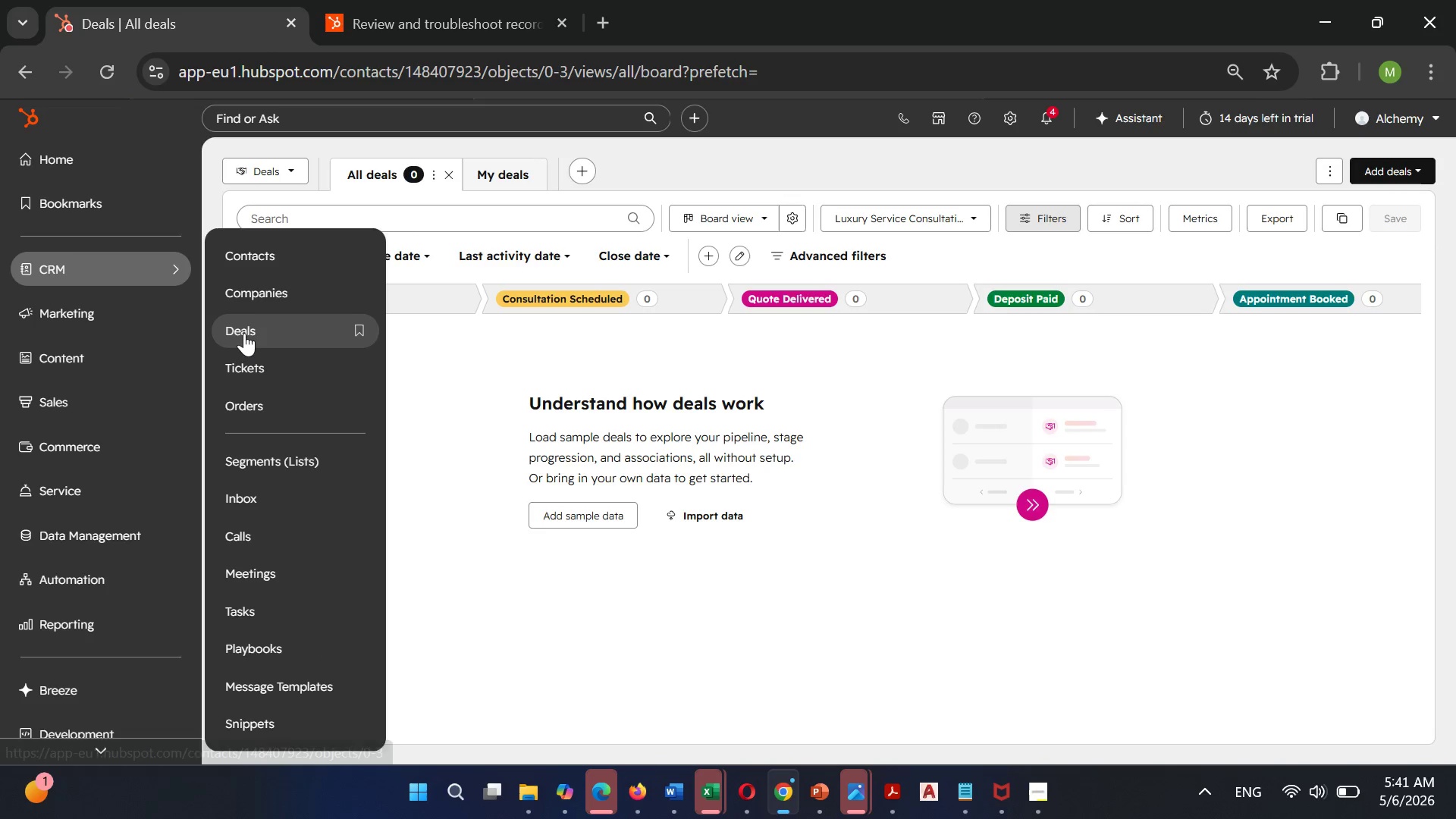 
left_click([244, 333])
 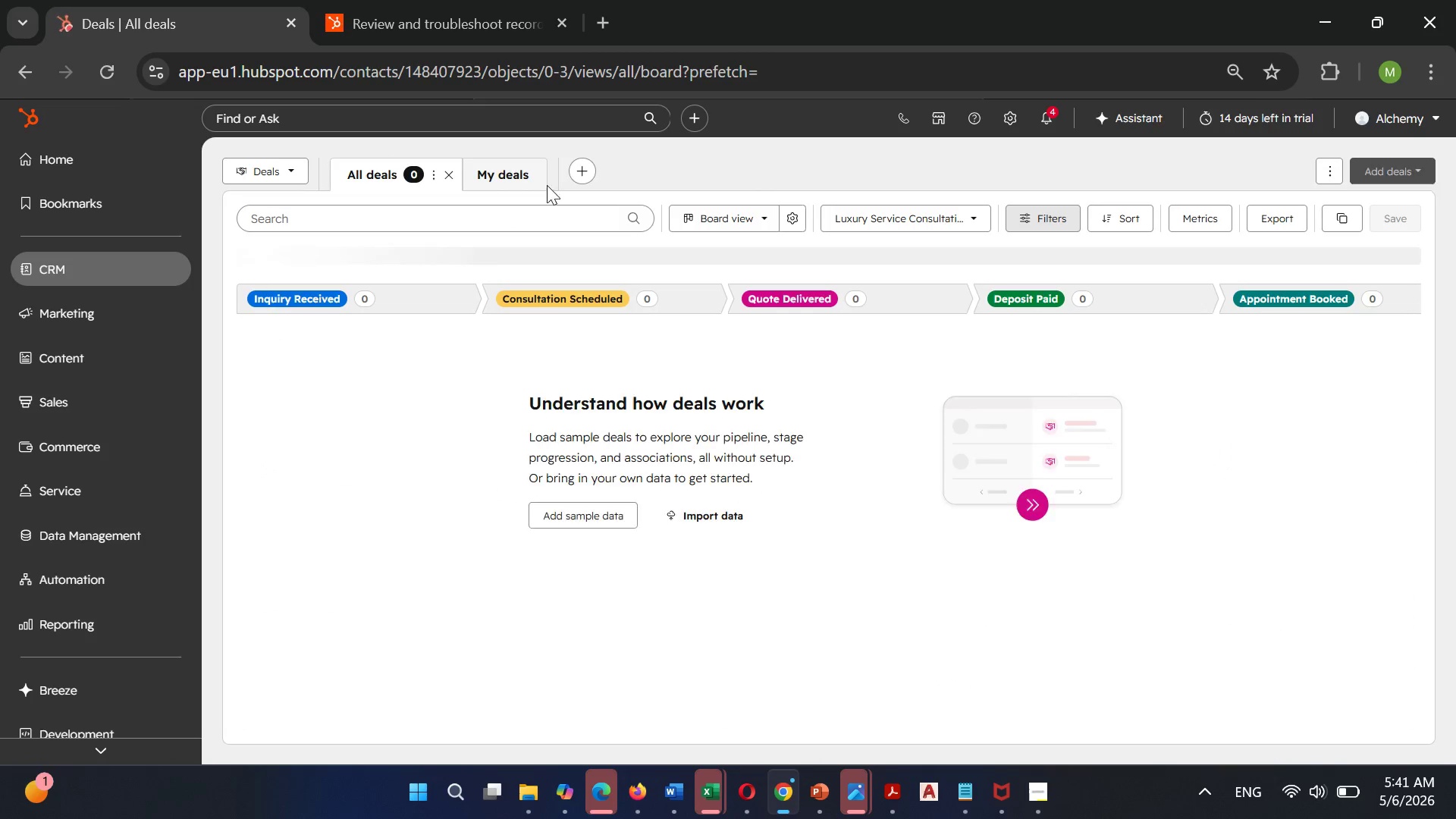 
wait(6.2)
 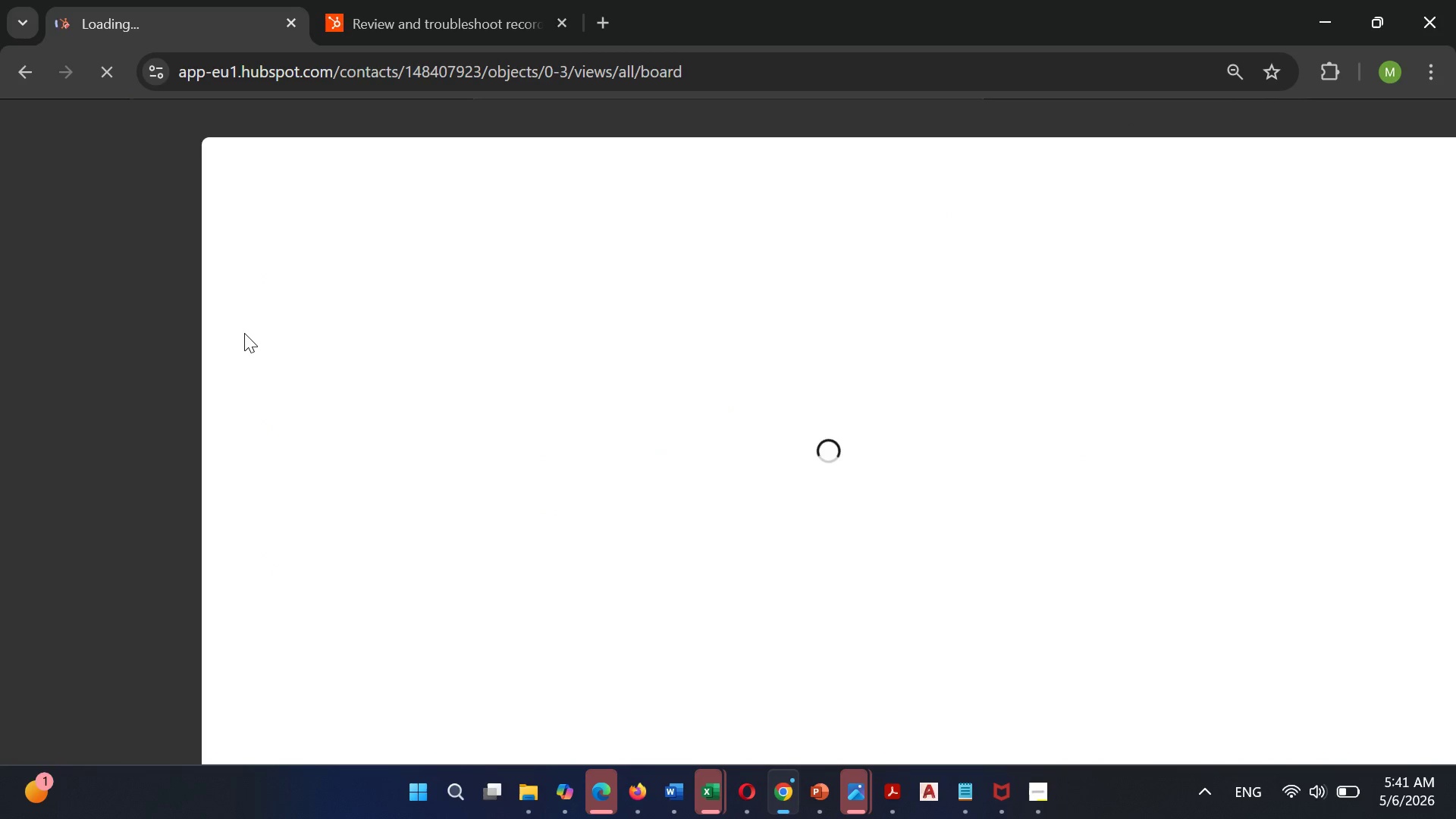 
left_click([507, 174])
 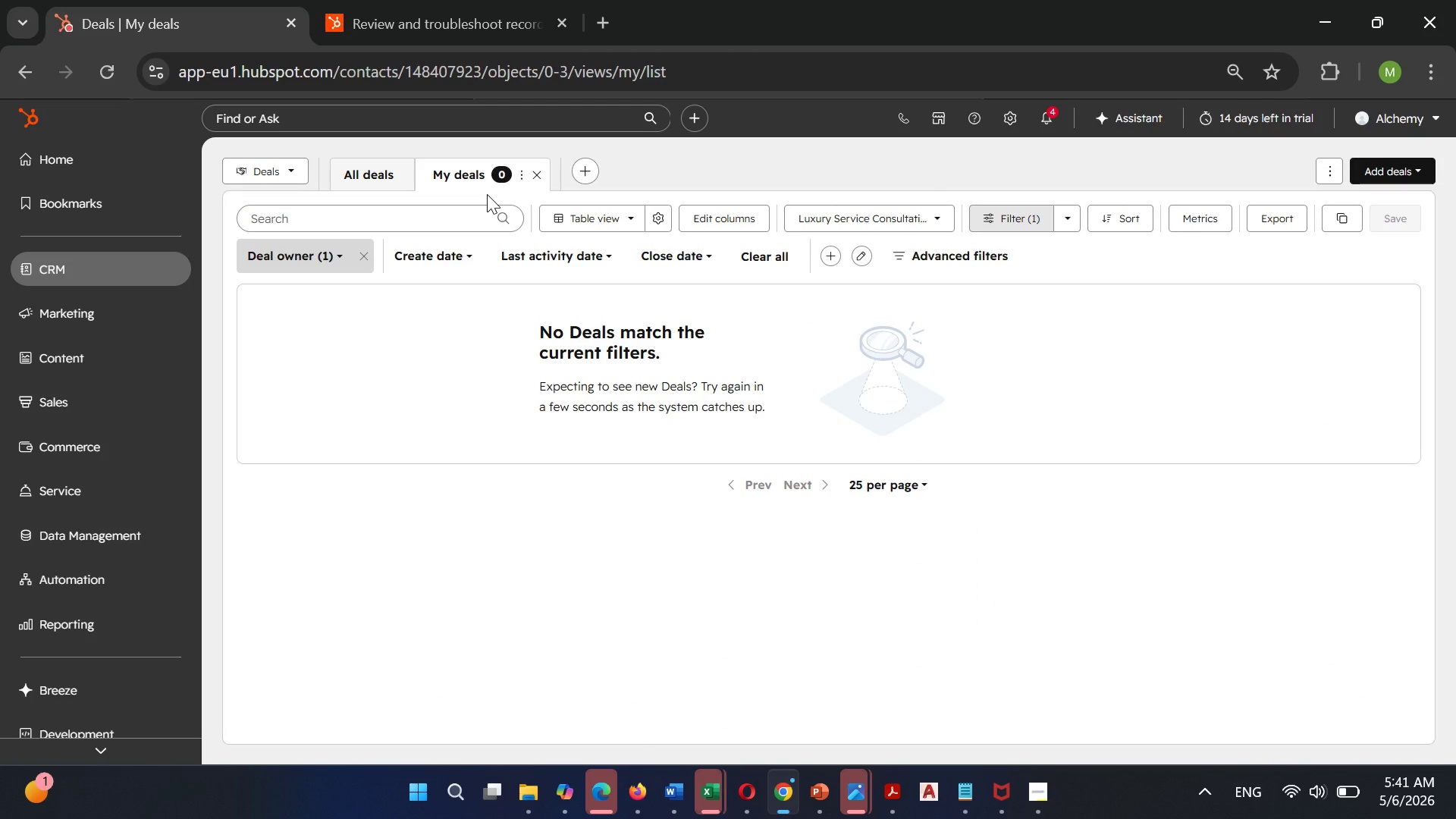 
wait(5.1)
 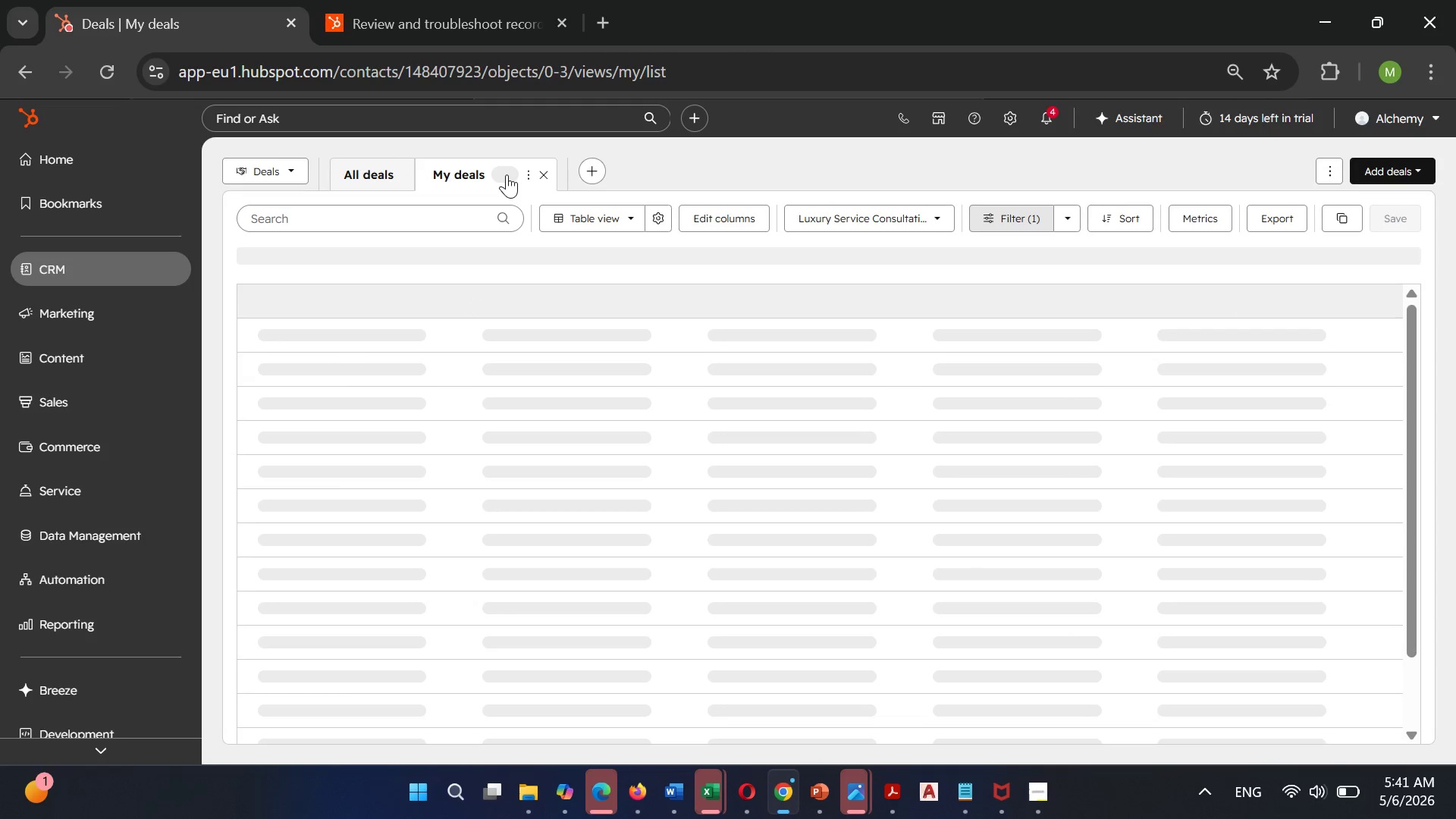 
mouse_move([810, 218])
 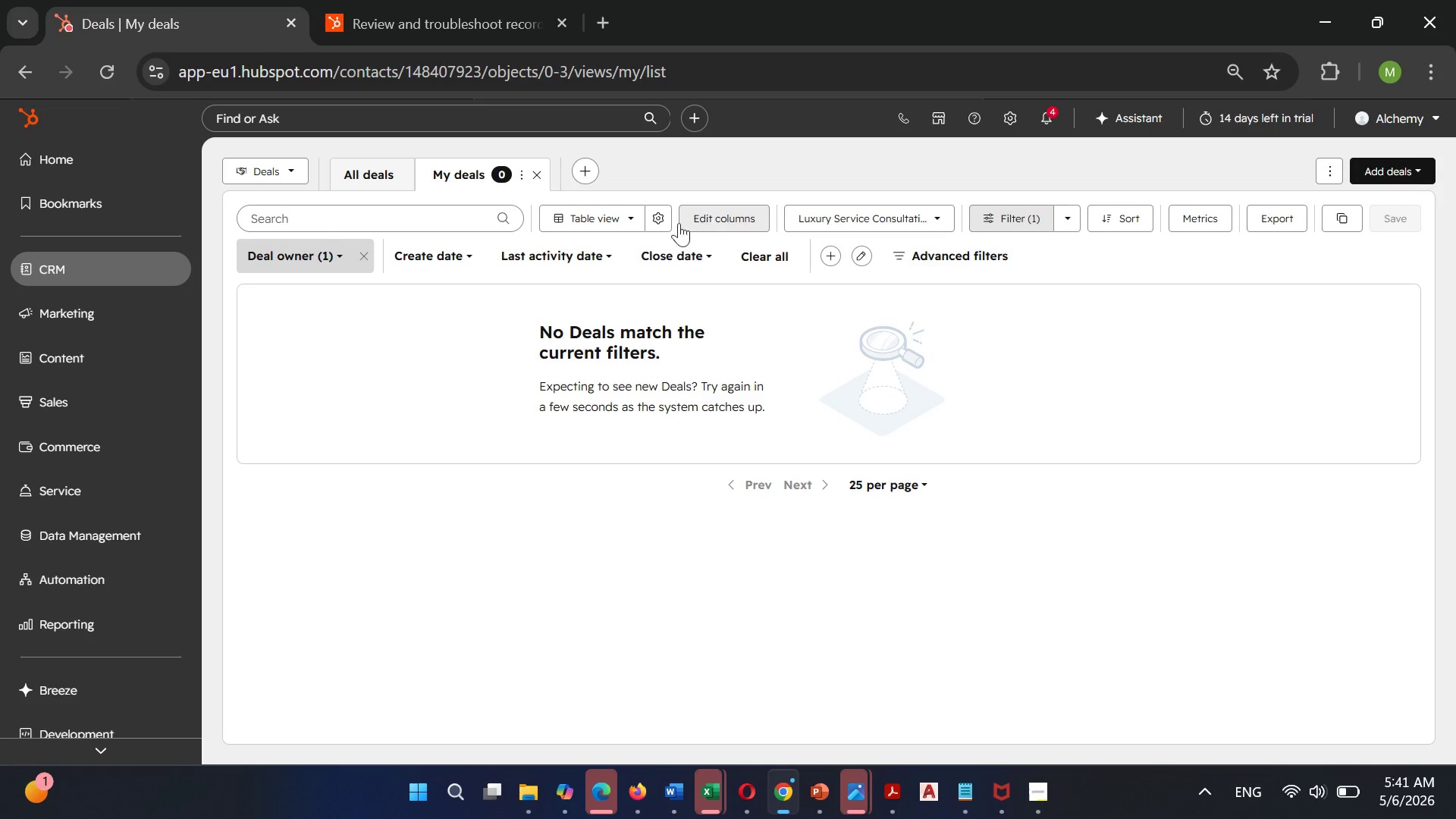 
mouse_move([675, 218])
 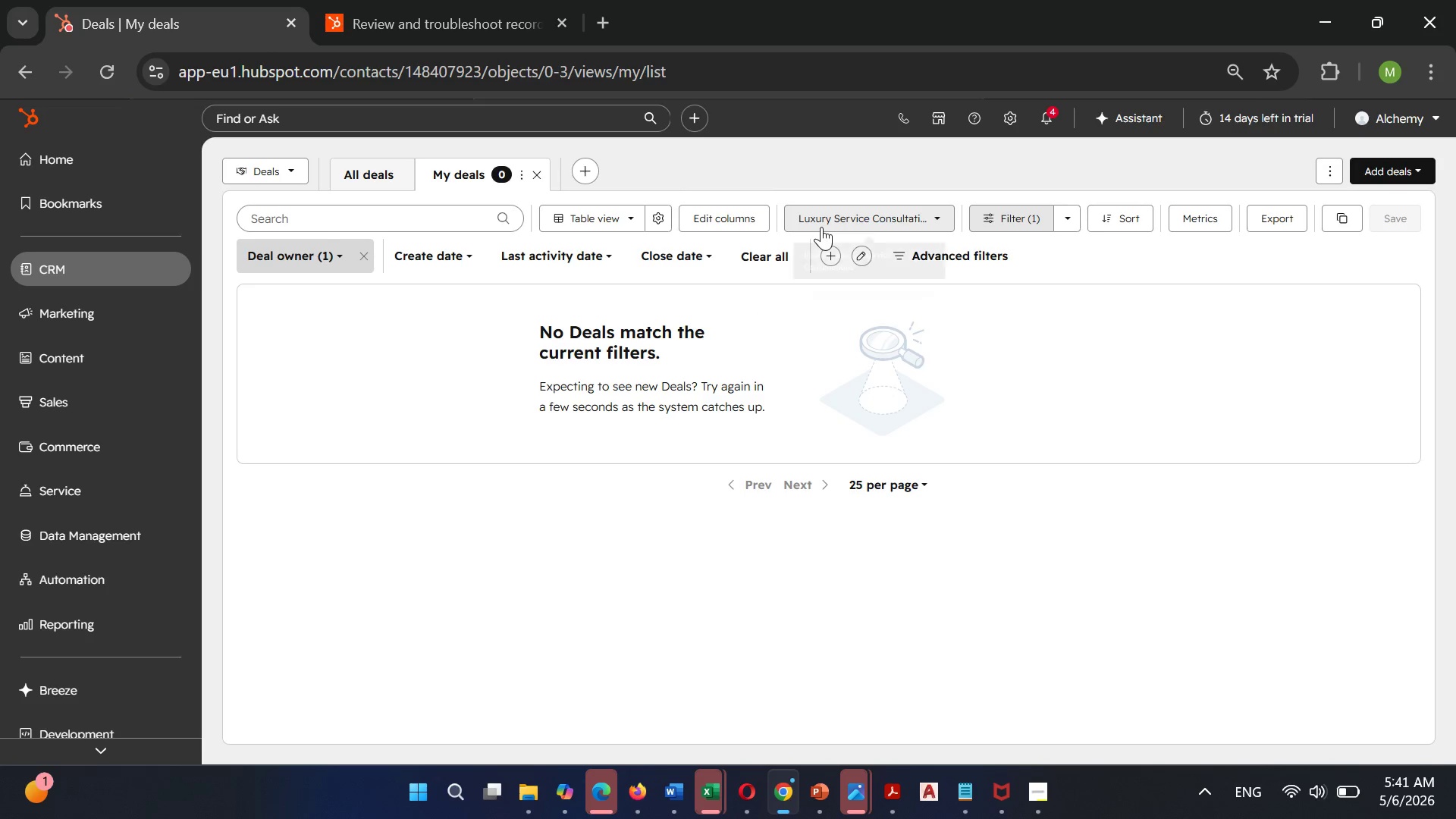 
mouse_move([849, 216])
 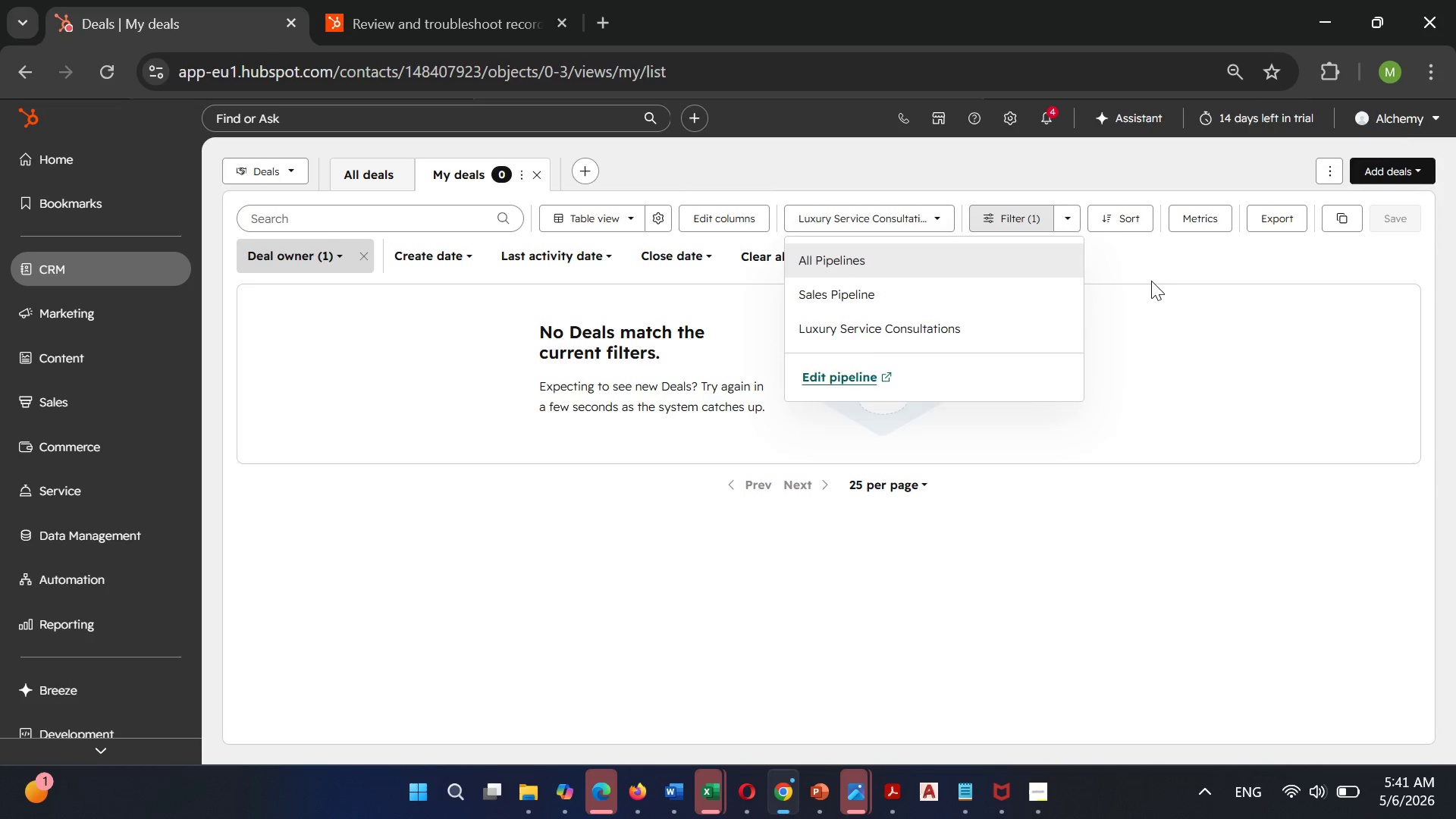 
left_click_drag(start_coordinate=[1147, 287], to_coordinate=[1151, 281])
 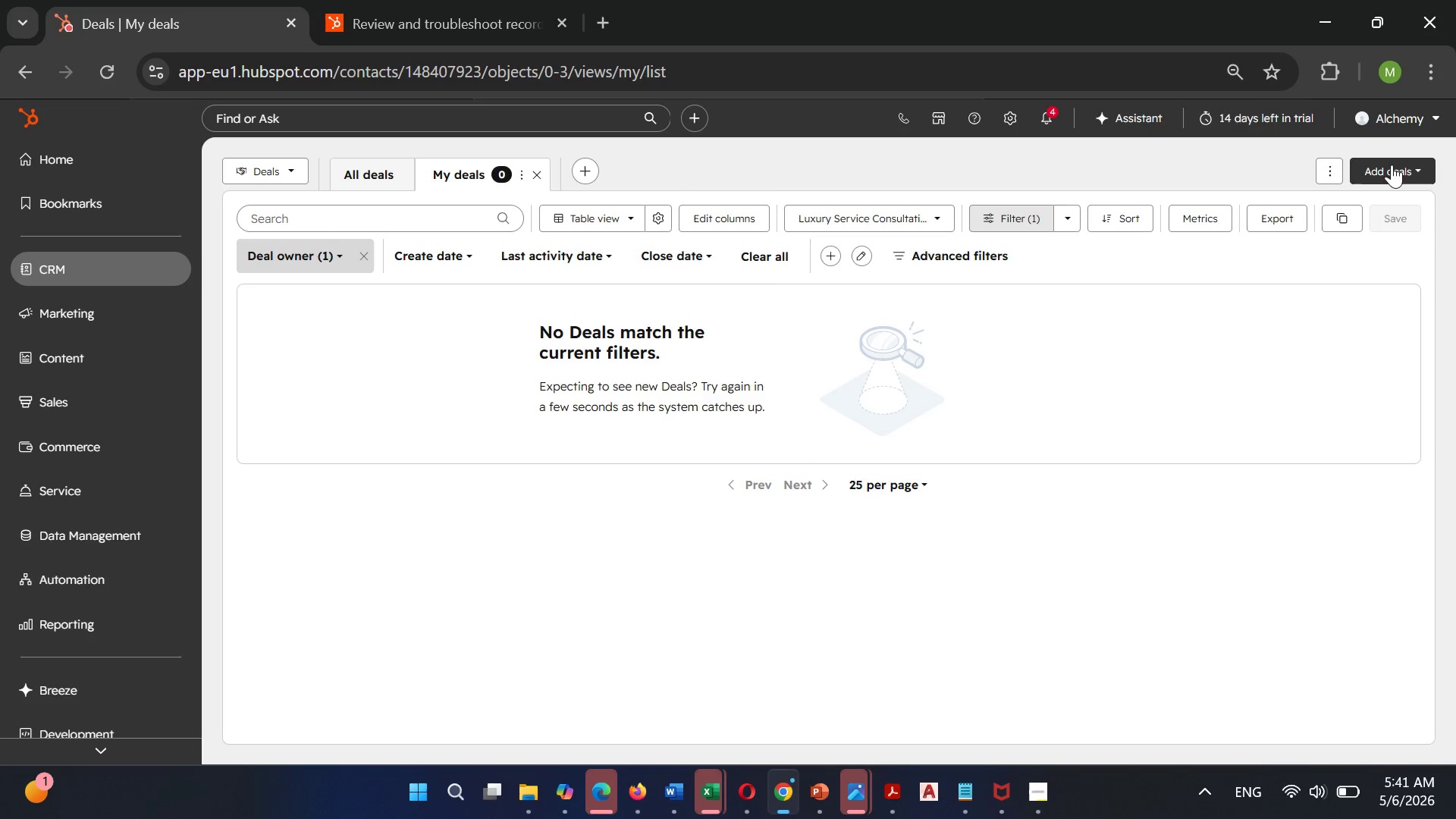 
left_click([1392, 166])
 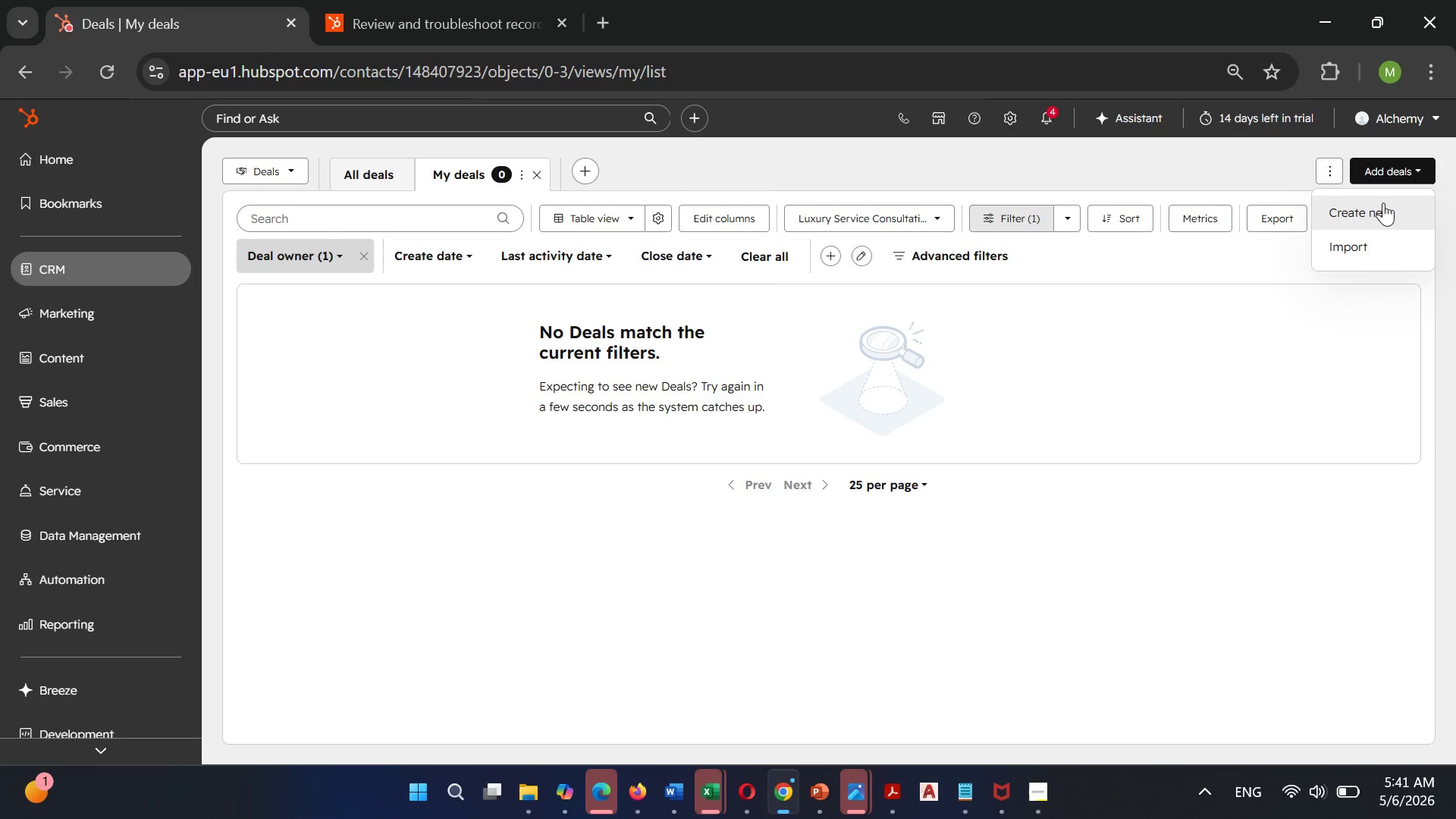 
left_click([1383, 202])
 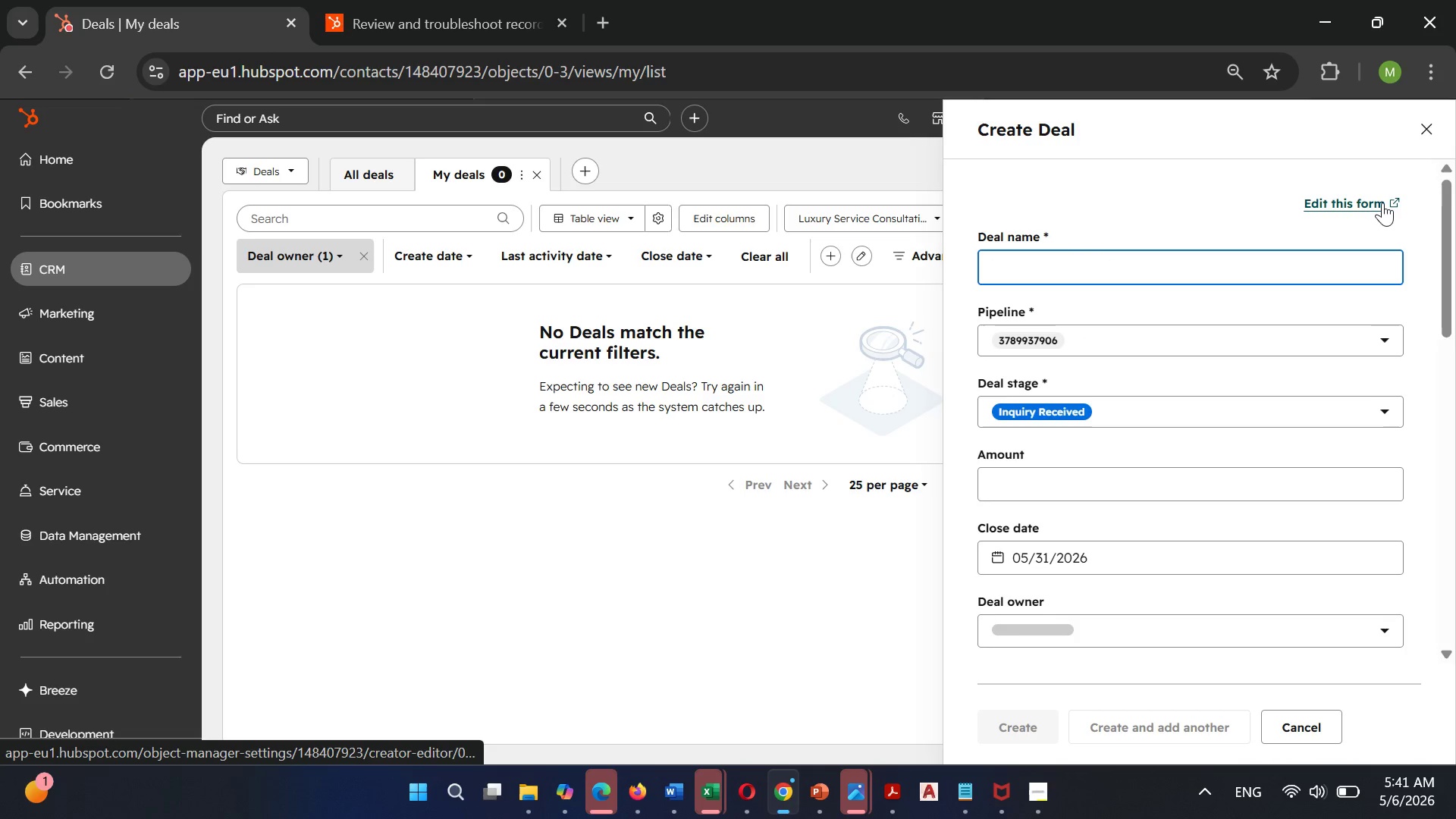 
wait(5.53)
 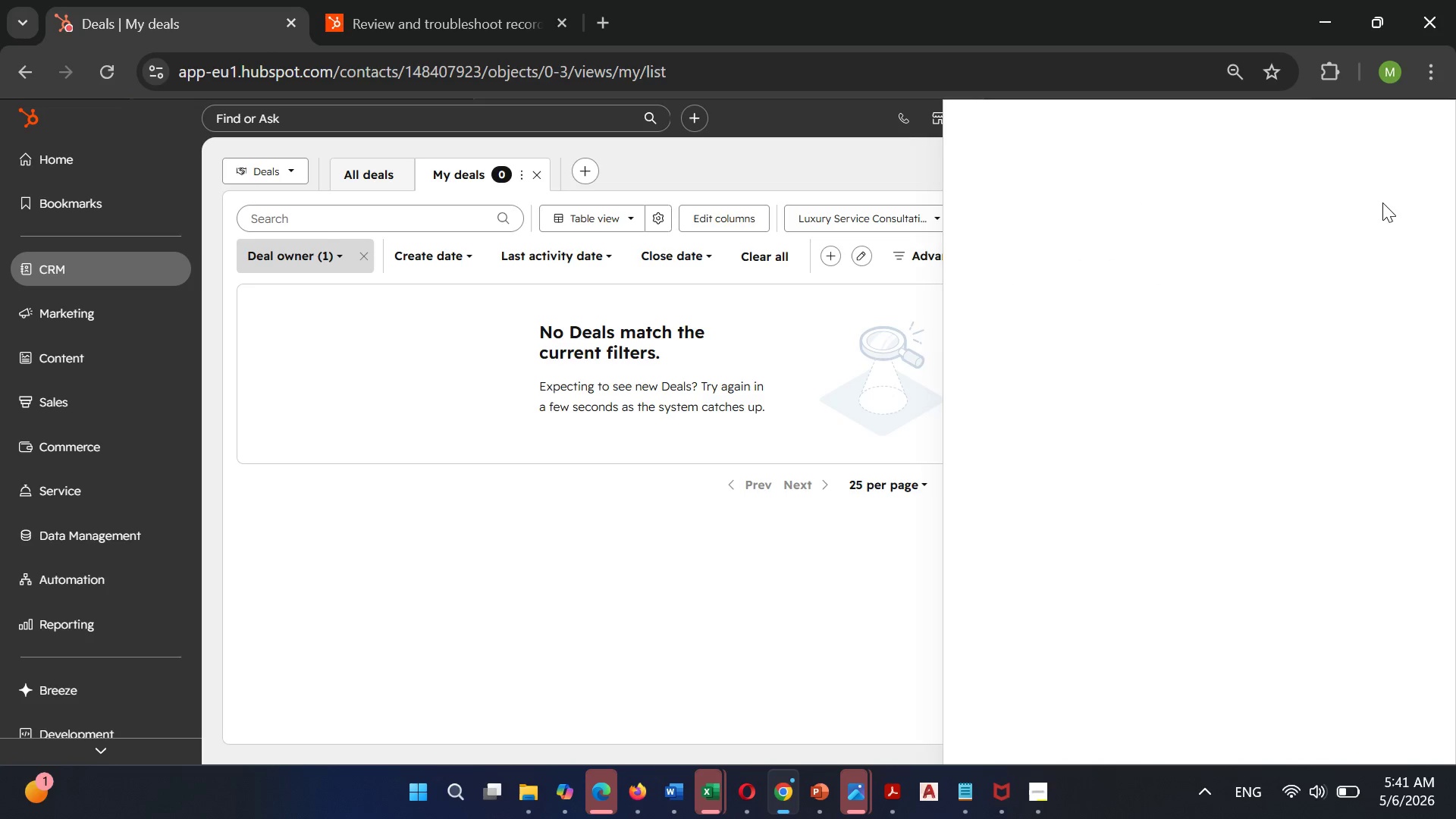 
scroll: coordinate [1159, 300], scroll_direction: down, amount: 1.0
 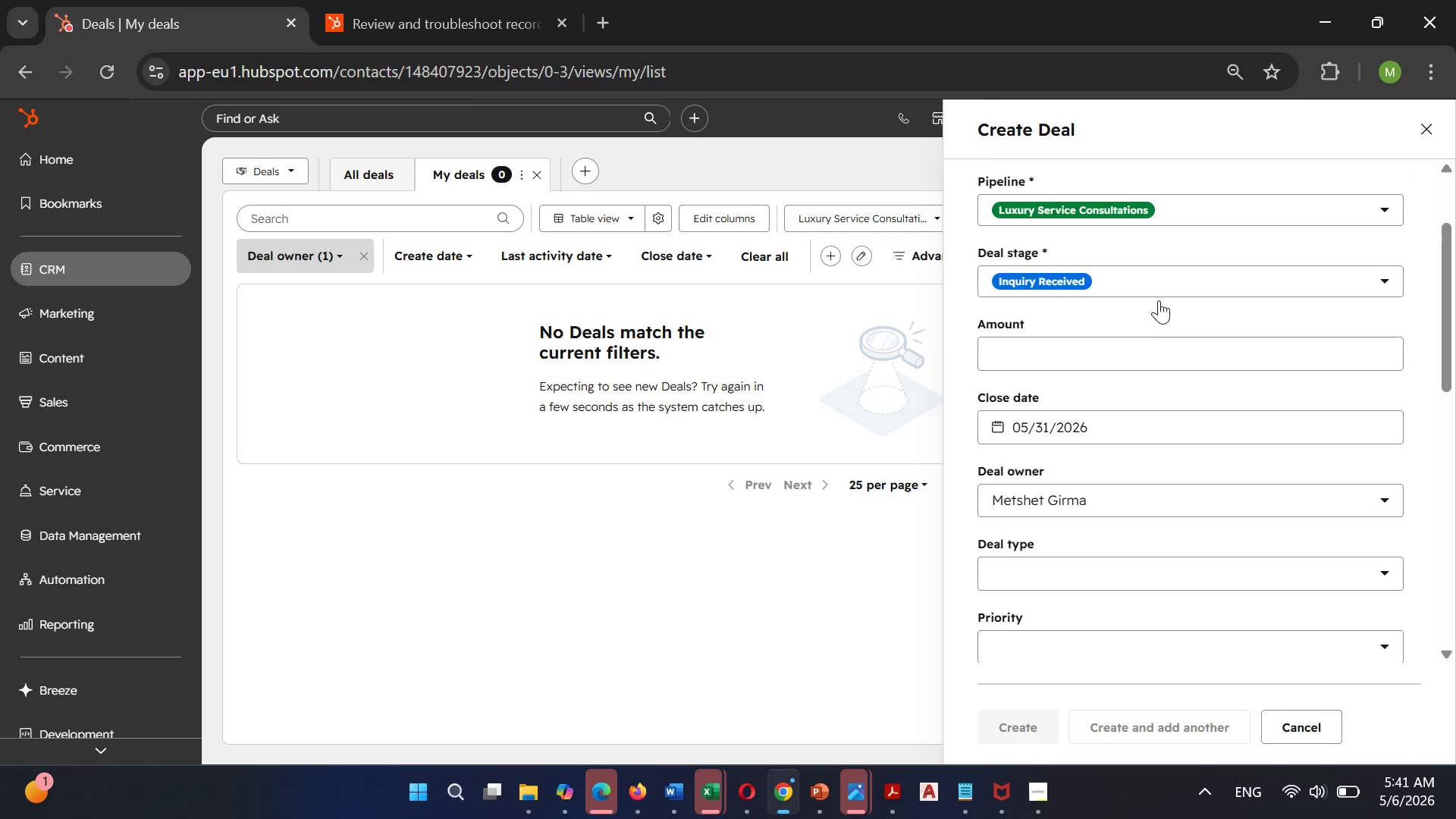 
scroll: coordinate [1159, 300], scroll_direction: none, amount: 0.0
 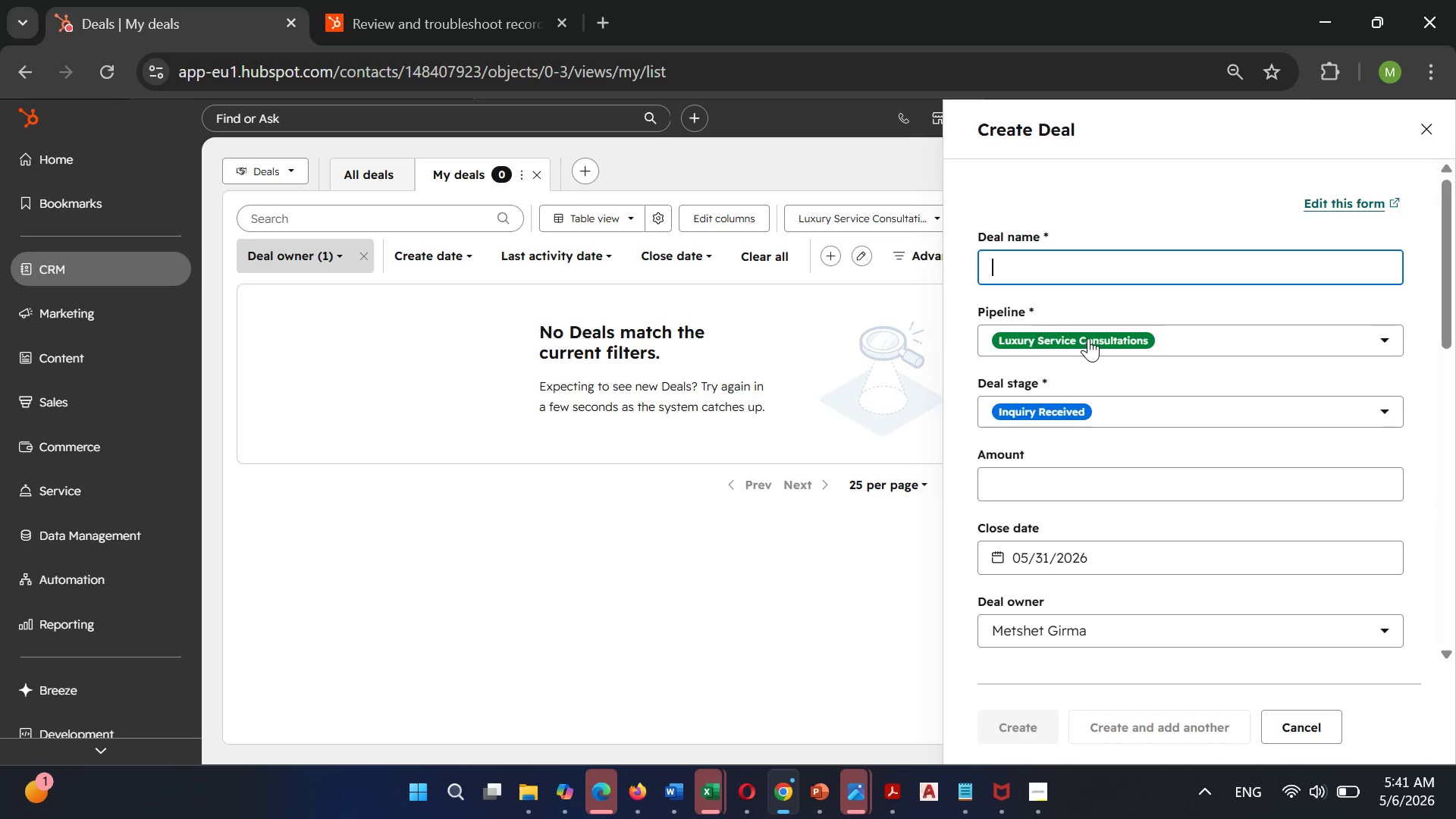 
left_click([1089, 337])
 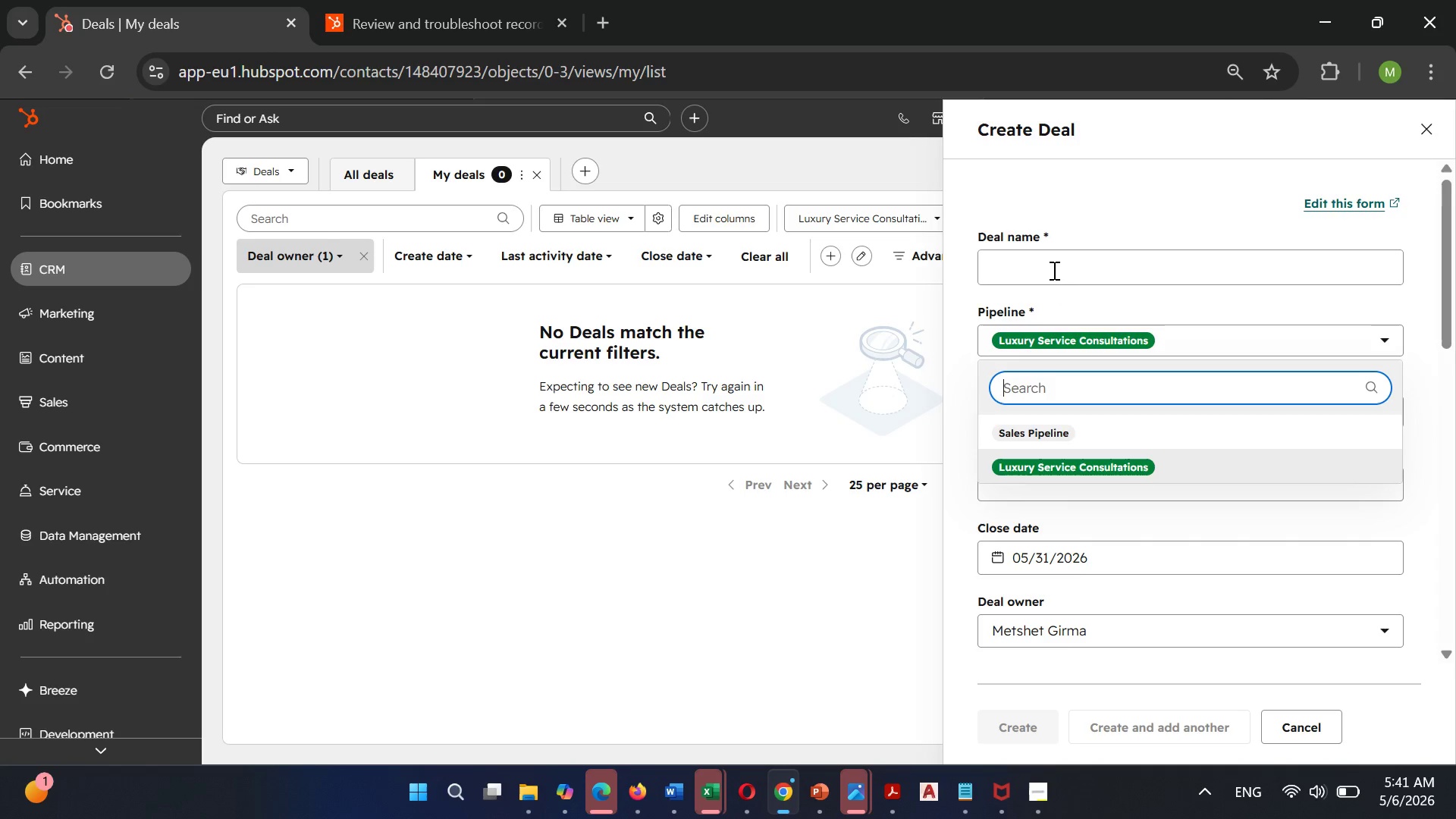 
left_click([1049, 267])
 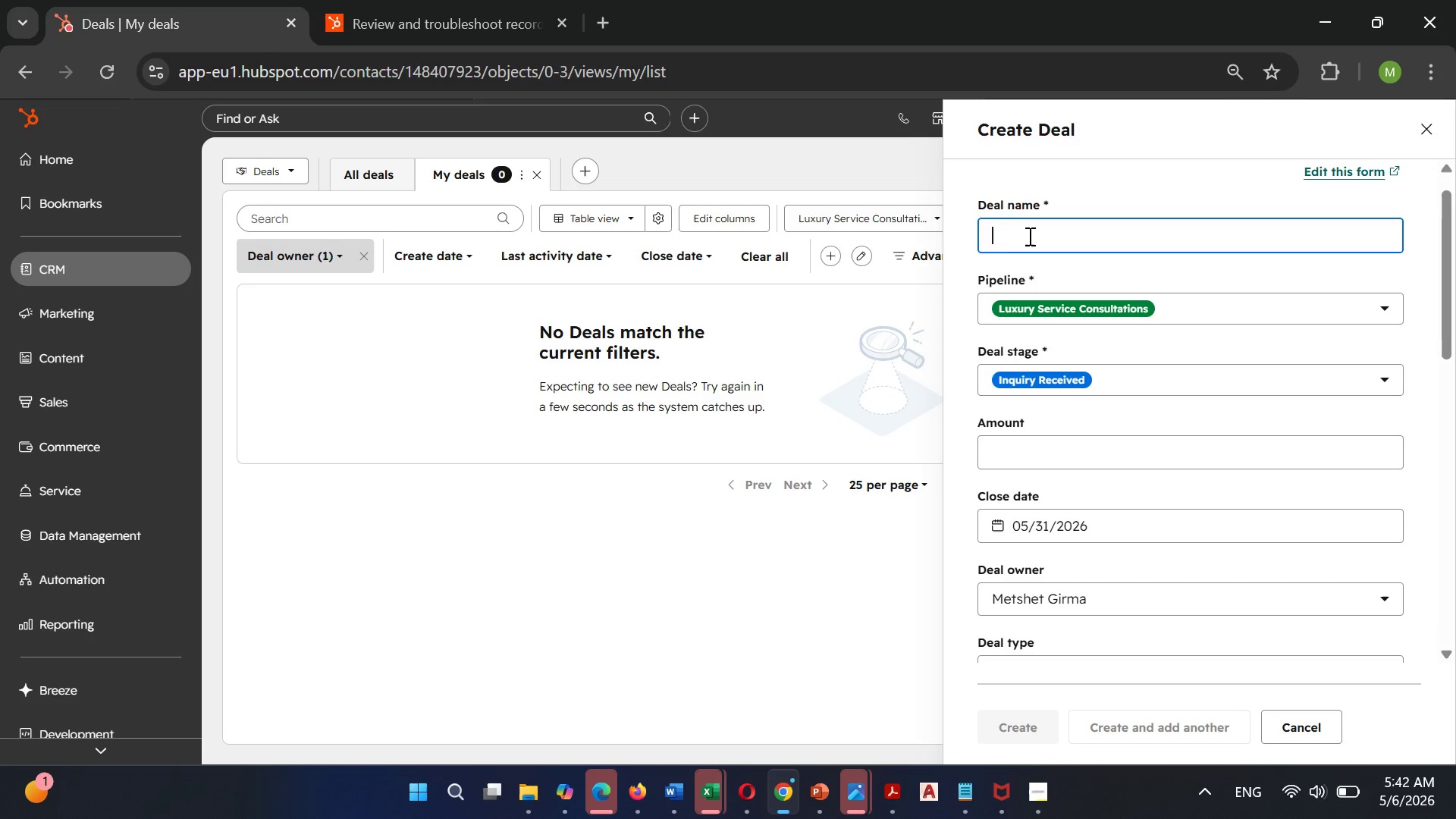 
wait(49.72)
 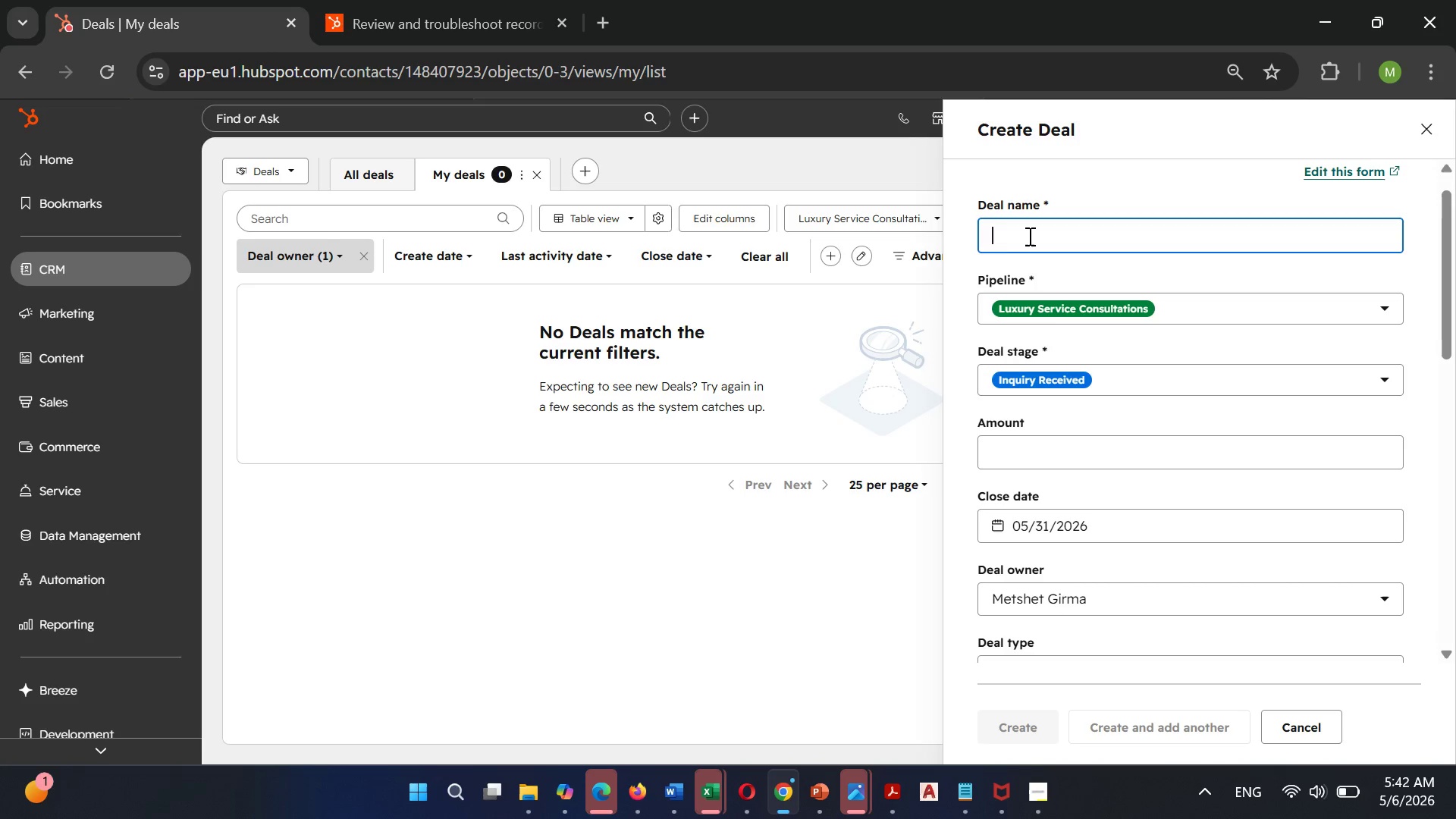 
scroll: coordinate [1125, 315], scroll_direction: down, amount: 4.0
 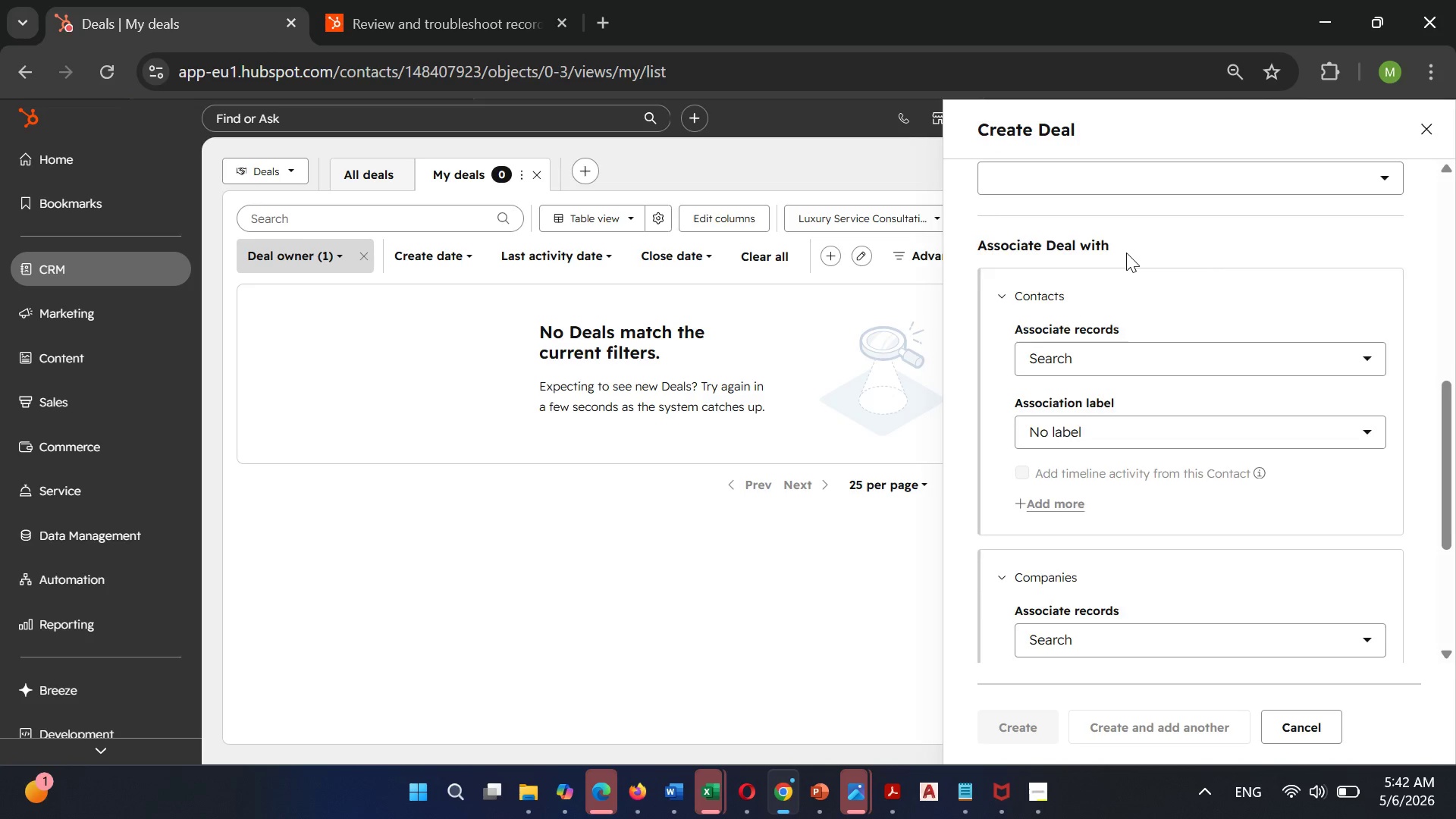 
scroll: coordinate [1126, 253], scroll_direction: up, amount: 1.0
 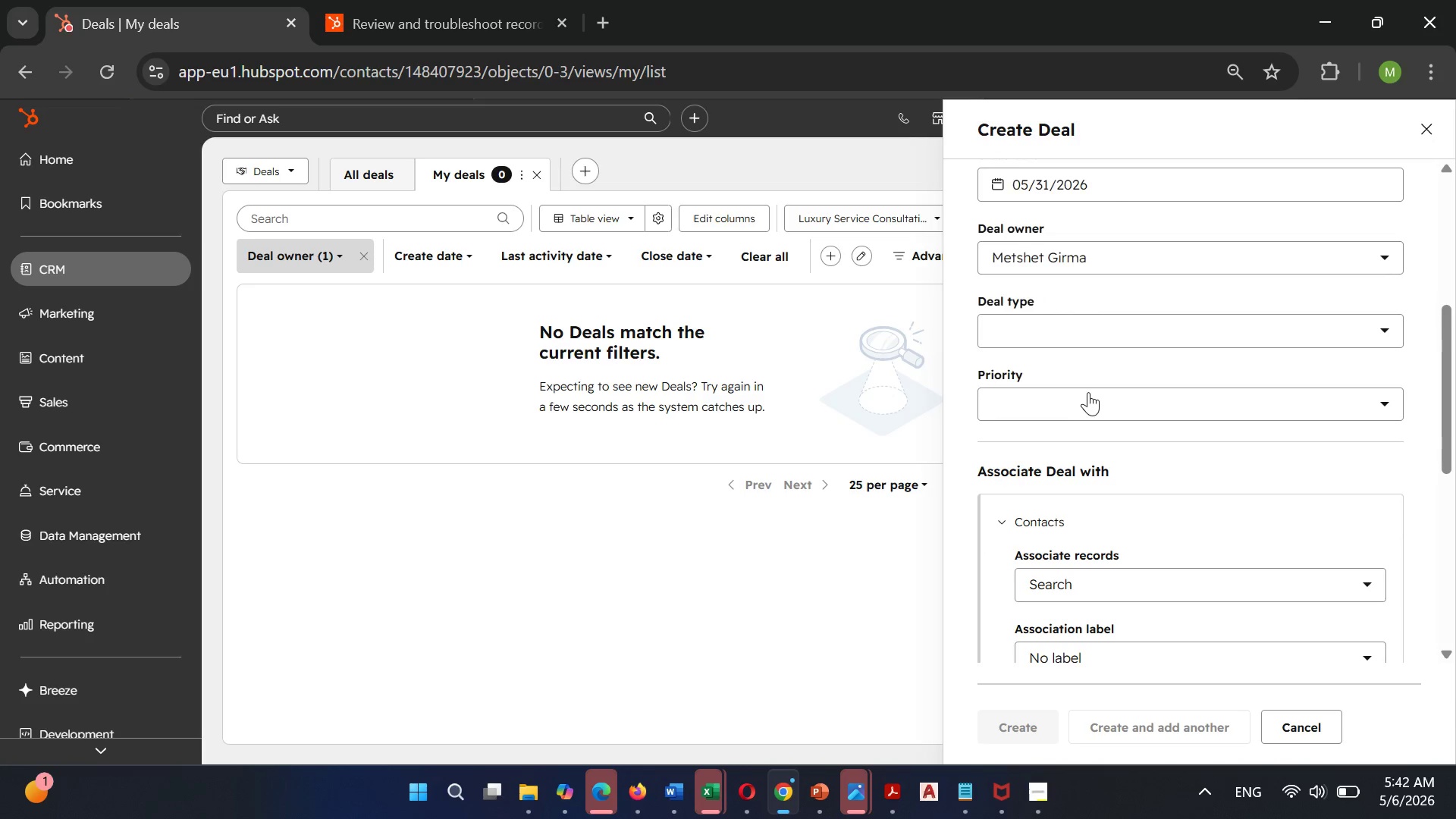 
left_click([1088, 392])
 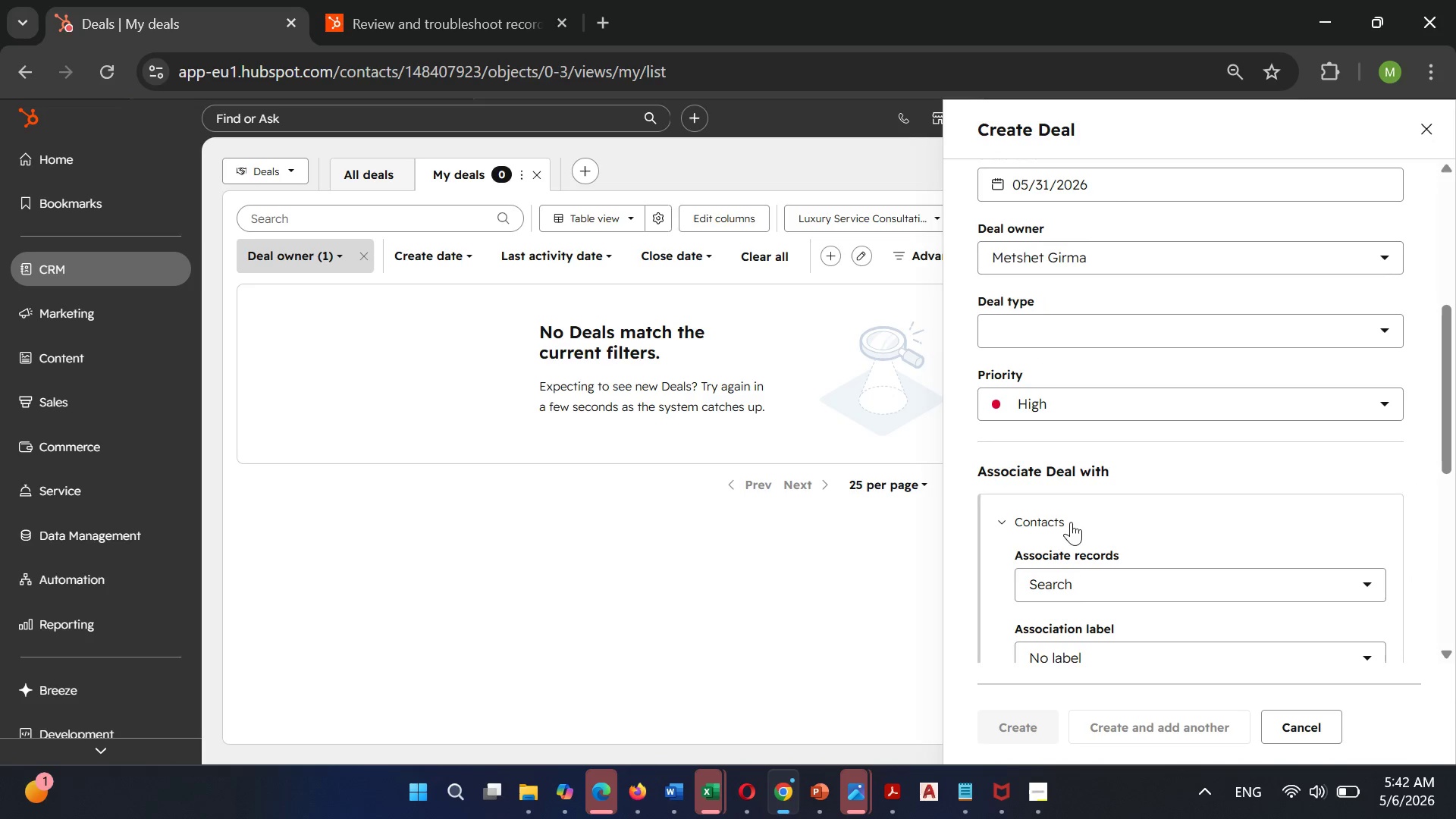 
scroll: coordinate [1073, 487], scroll_direction: down, amount: 1.0
 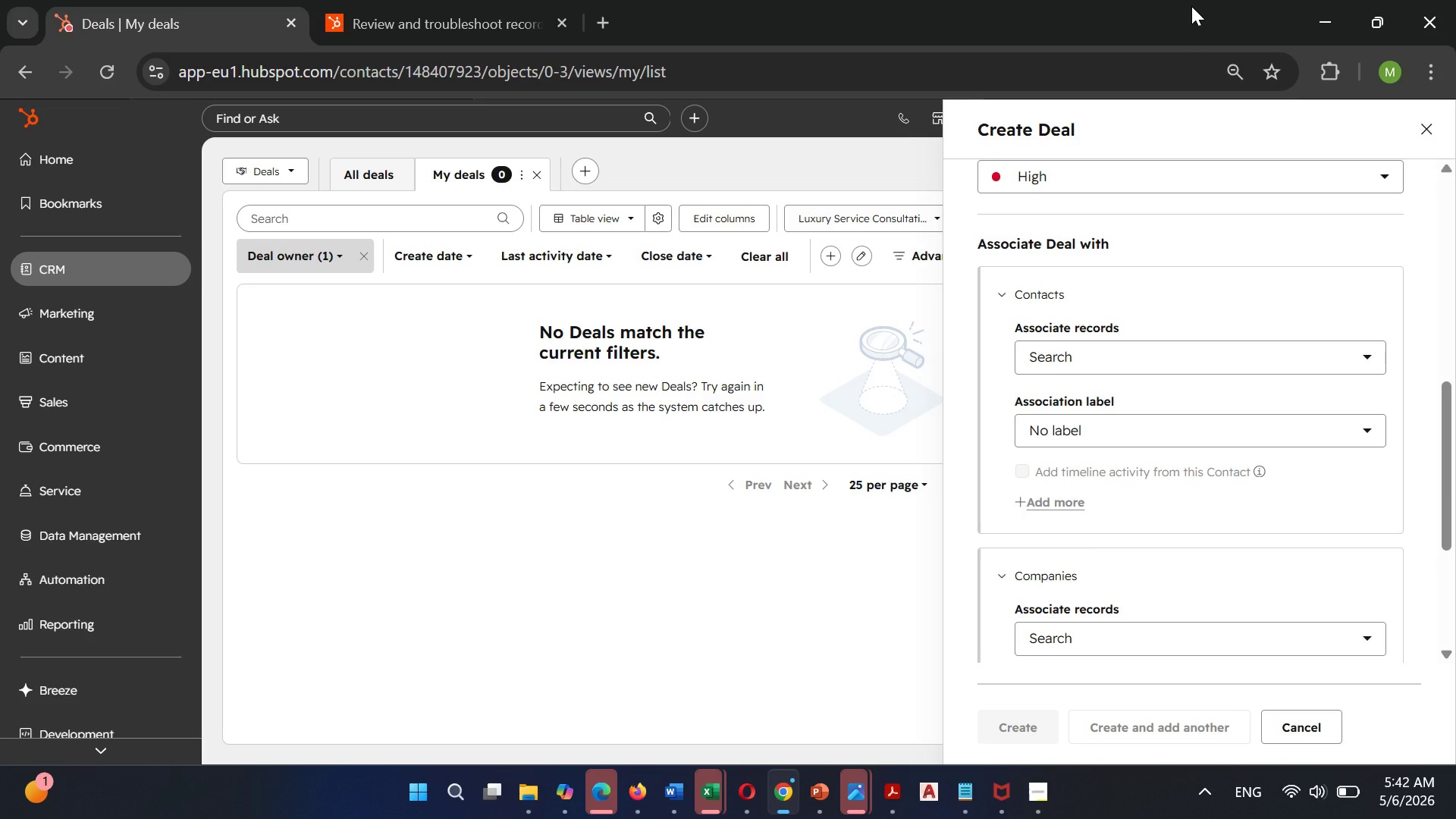 
wait(6.88)
 